 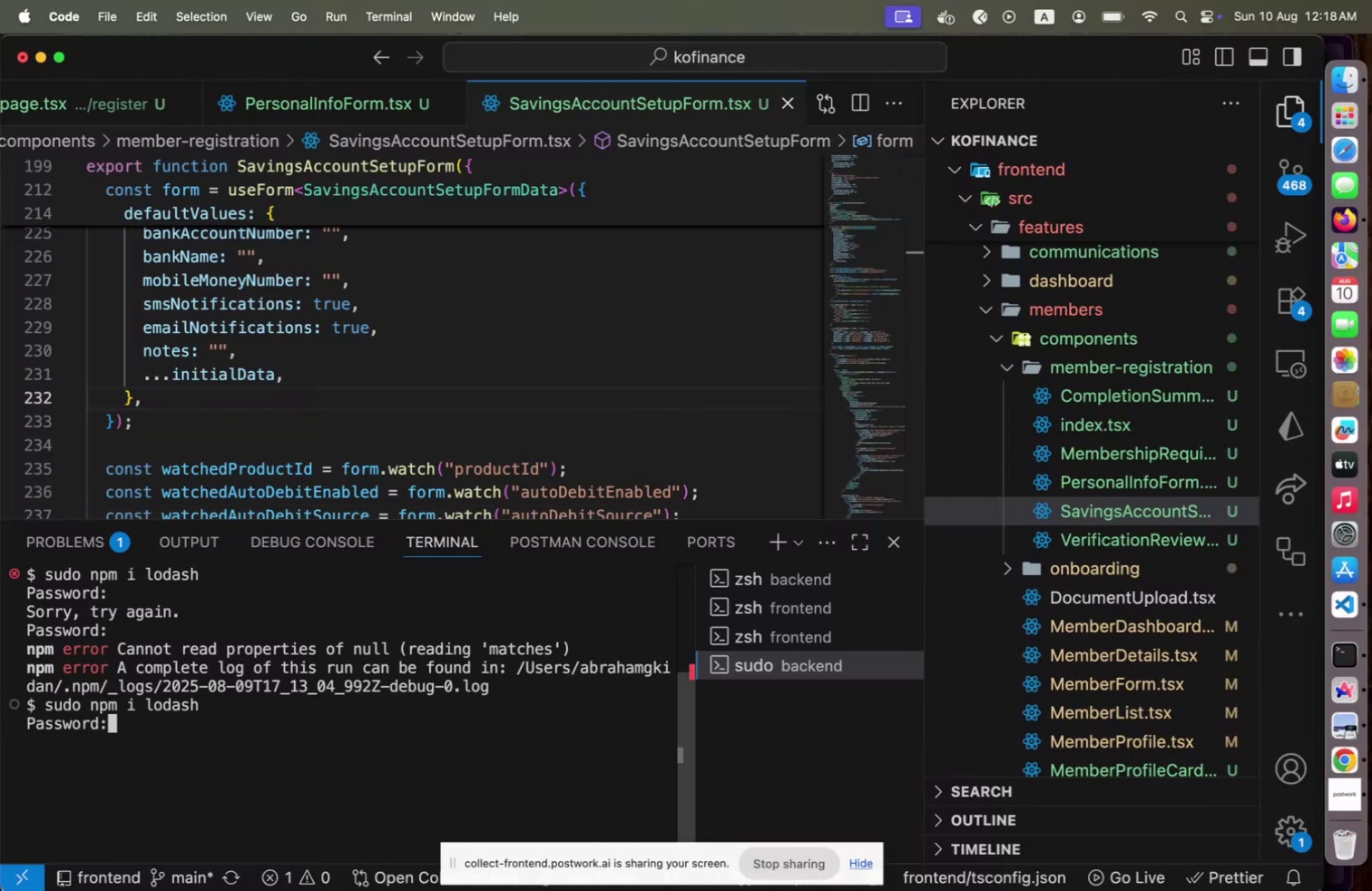 
type(#dIAM2024)
 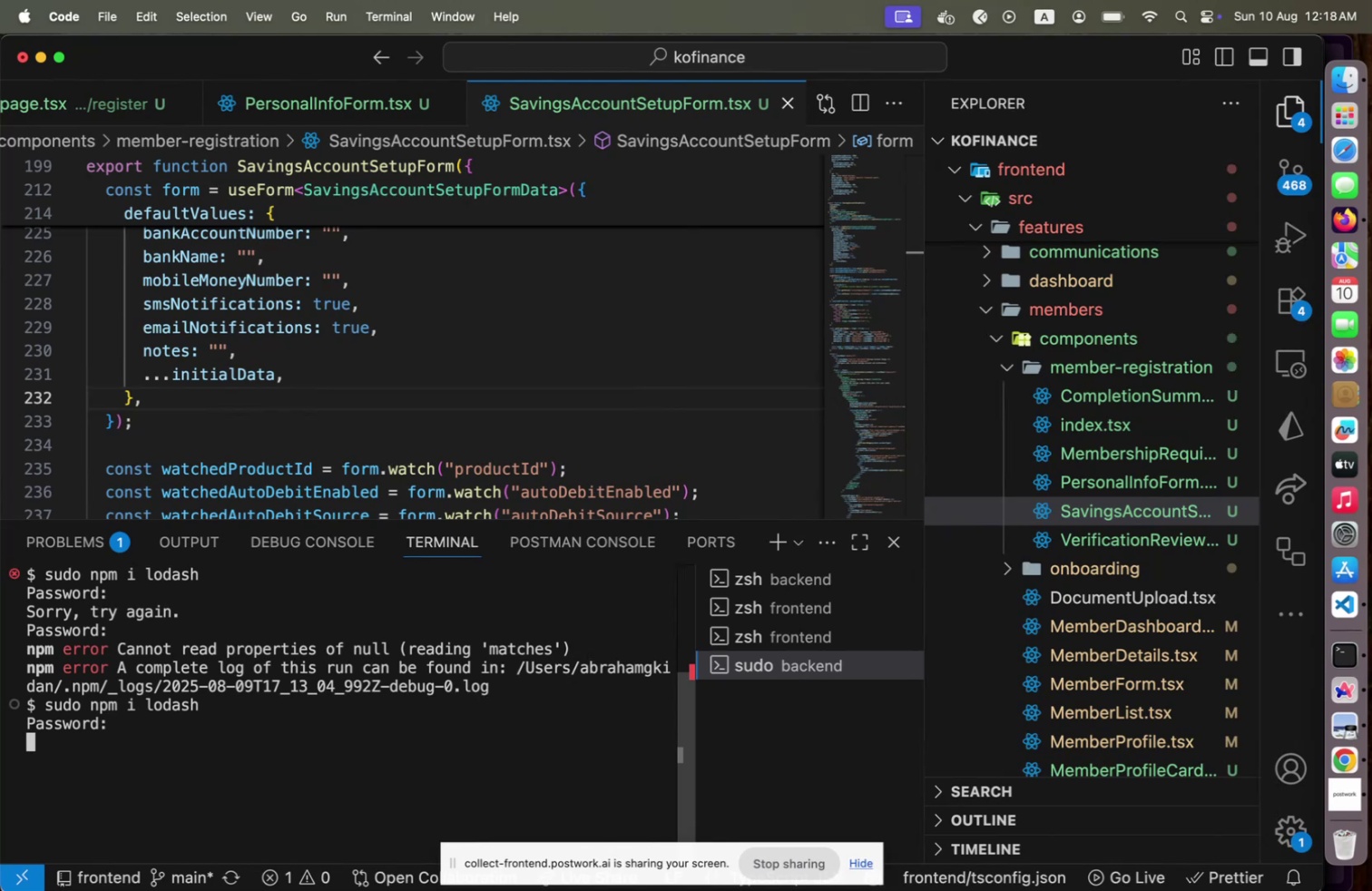 
 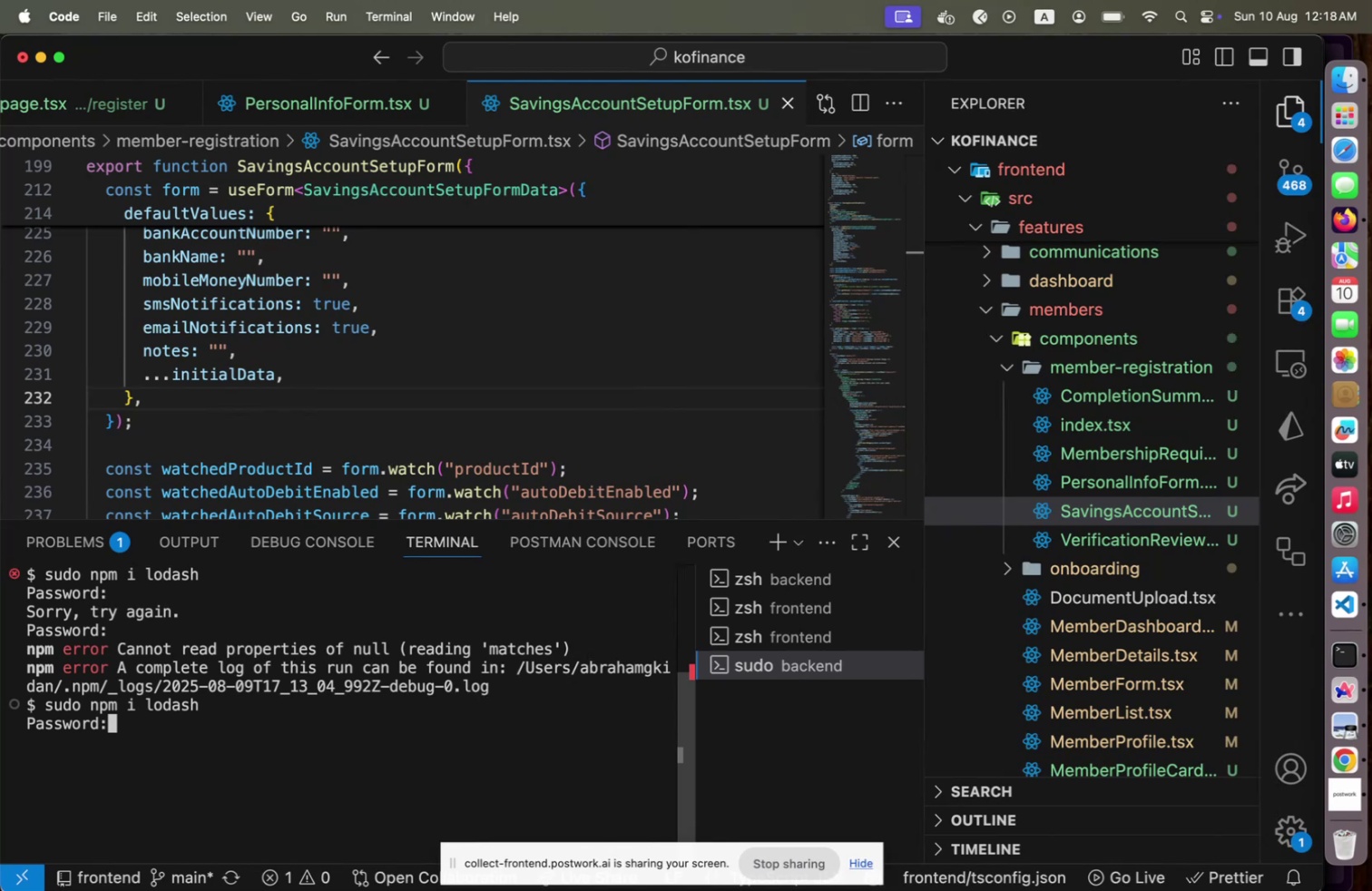 
key(Enter)
 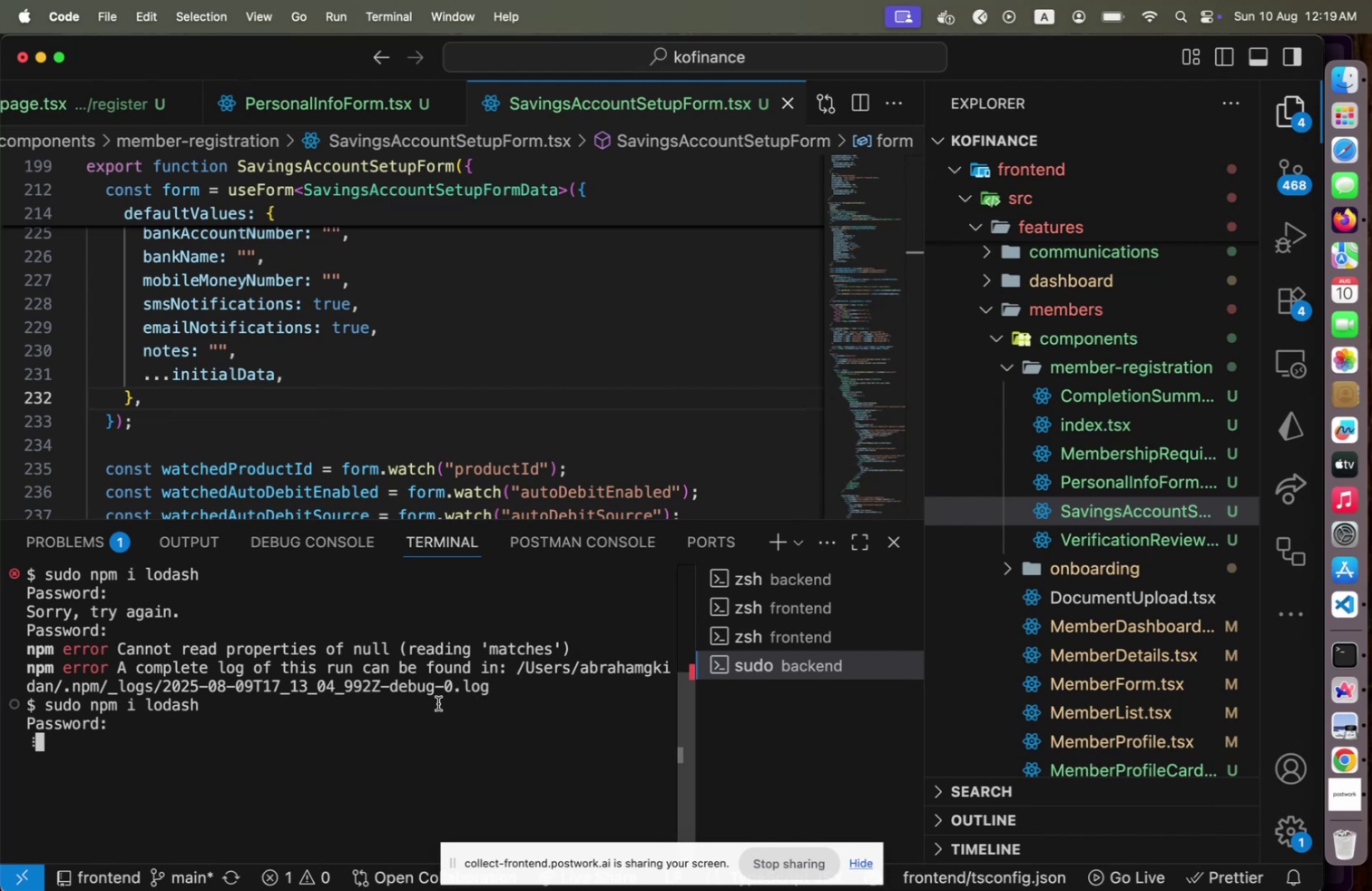 
wait(15.86)
 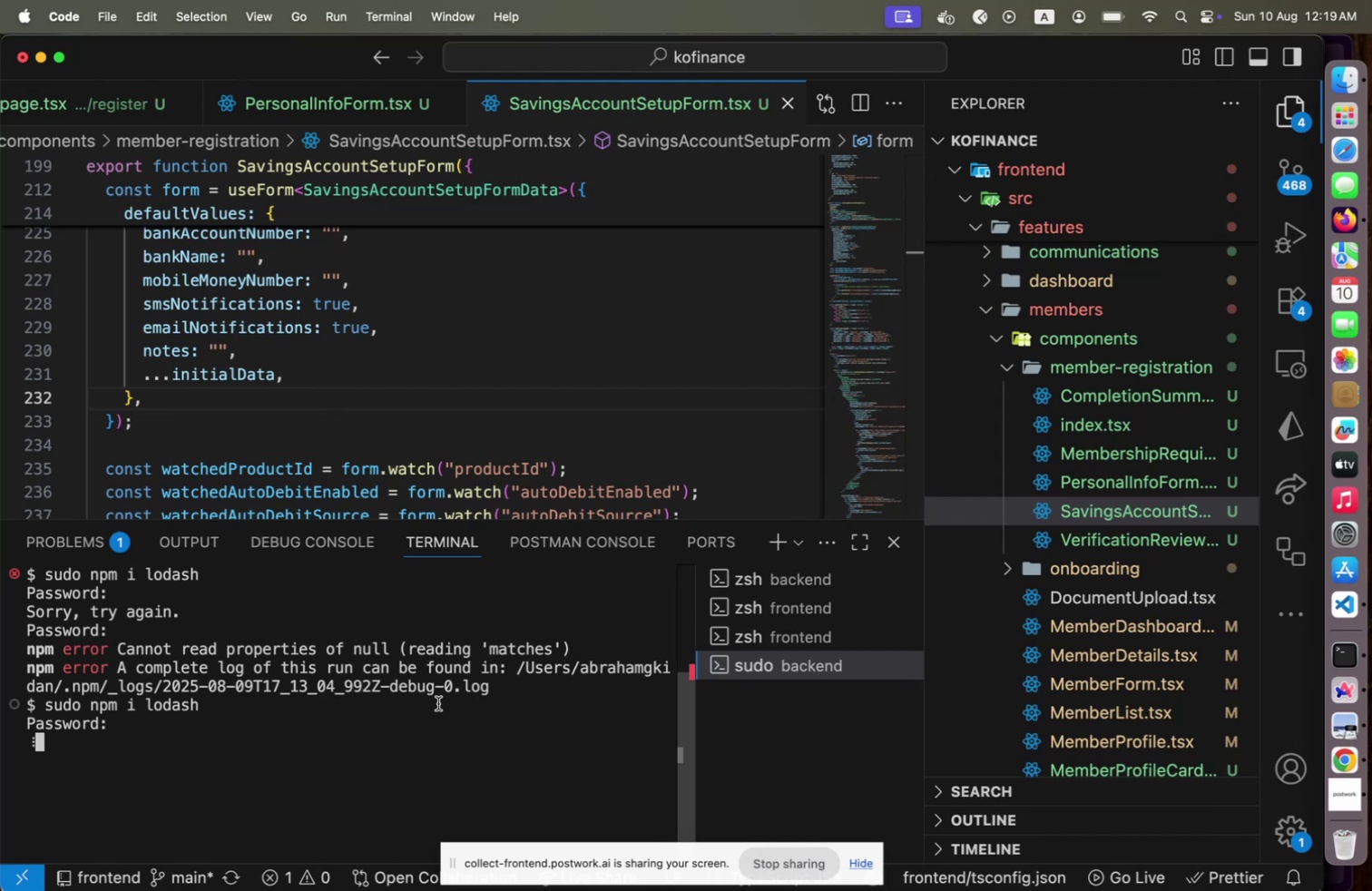 
scroll: coordinate [1044, 437], scroll_direction: up, amount: 4.0
 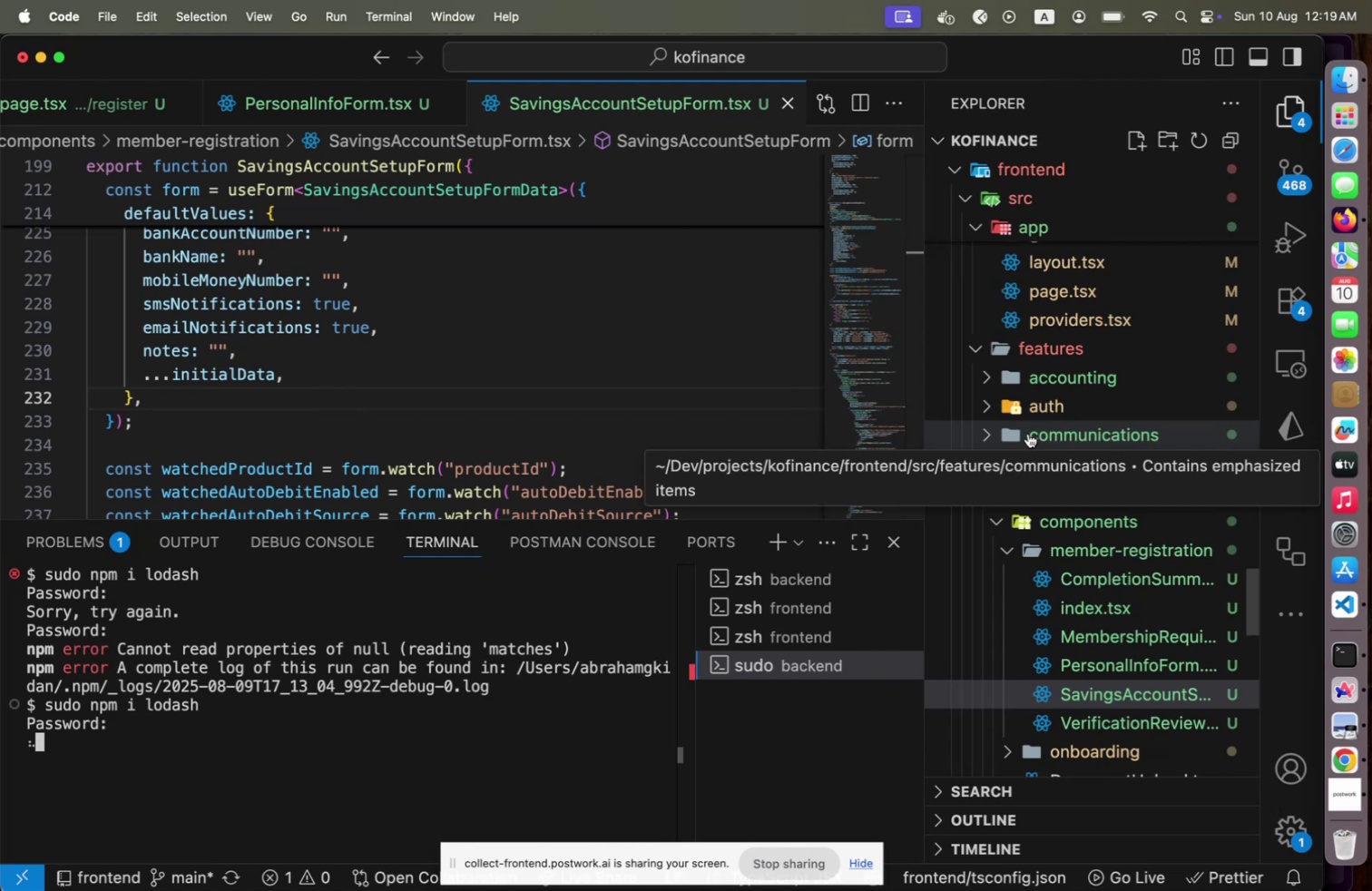 
wait(11.27)
 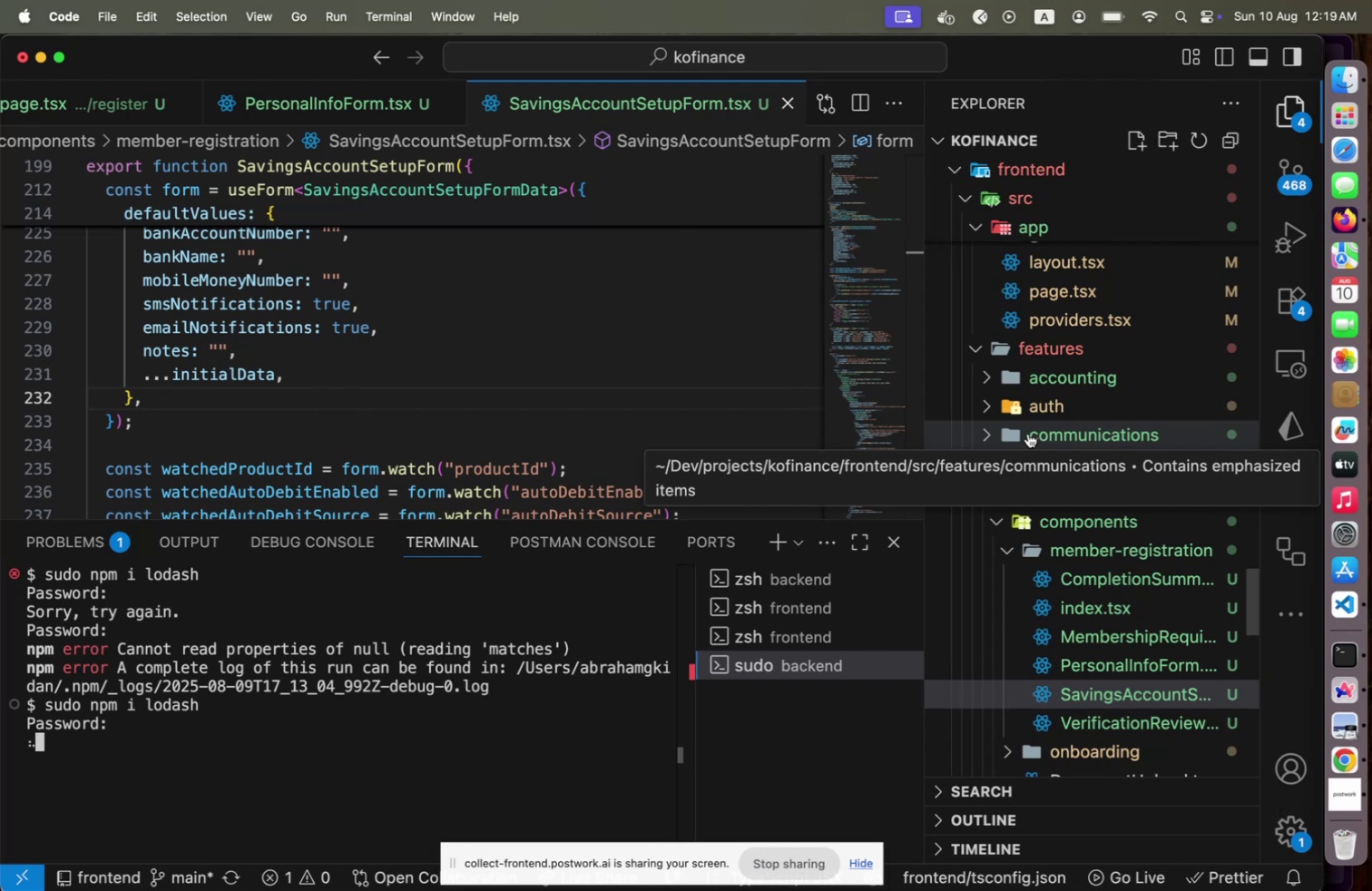 
key(Meta+CommandLeft)
 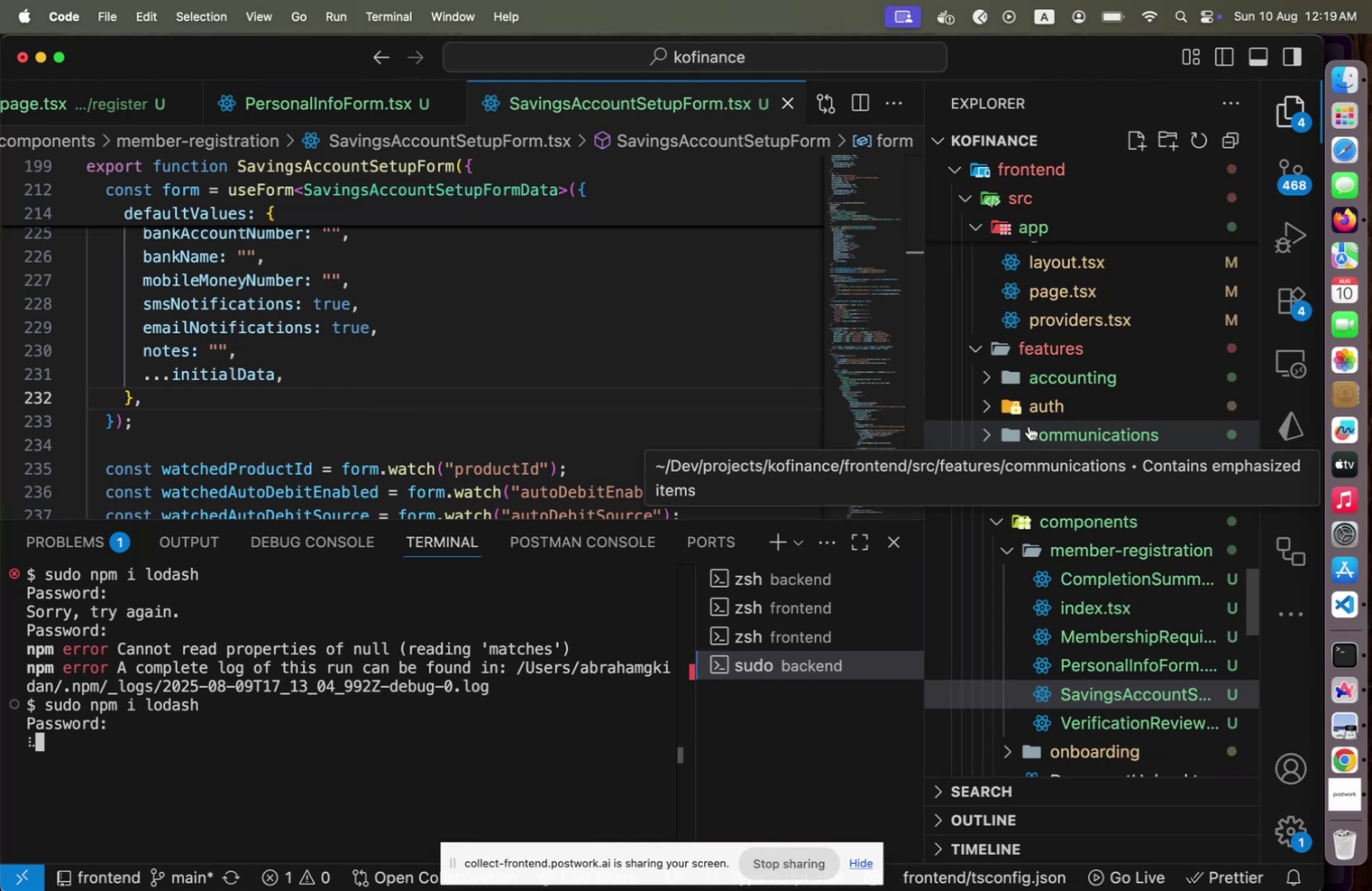 
key(Meta+Tab)
 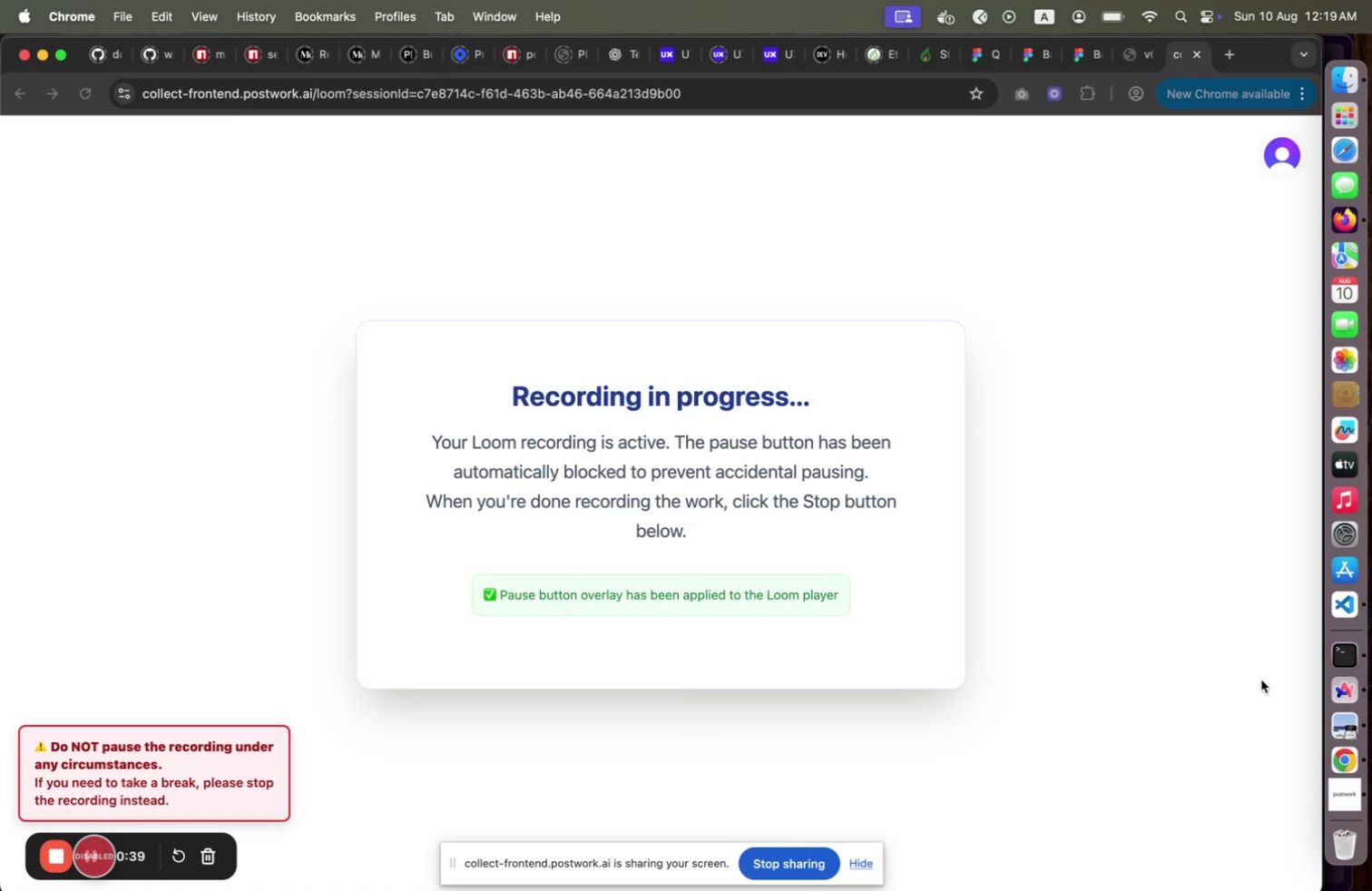 
left_click([1345, 691])
 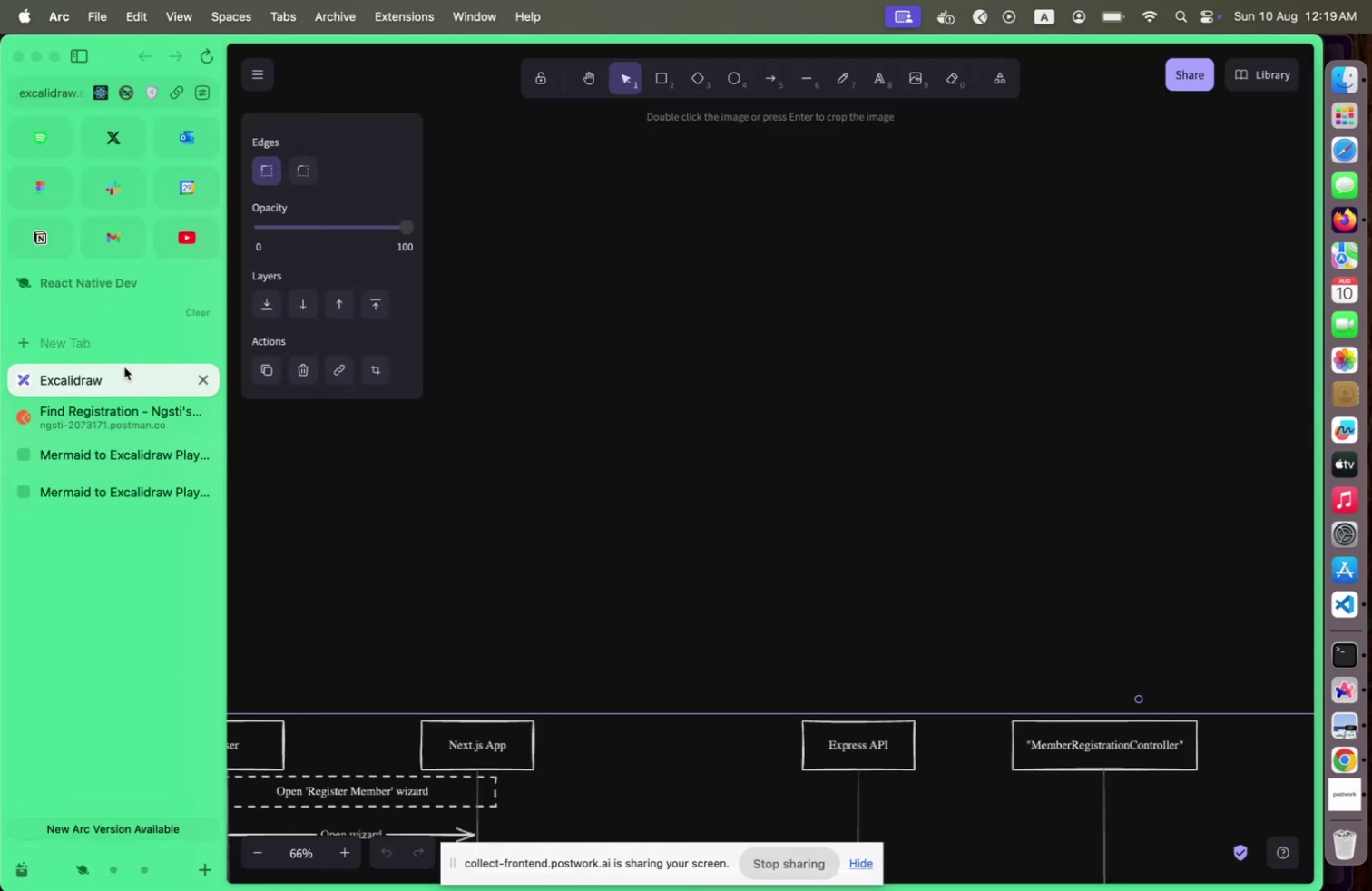 
left_click([122, 350])
 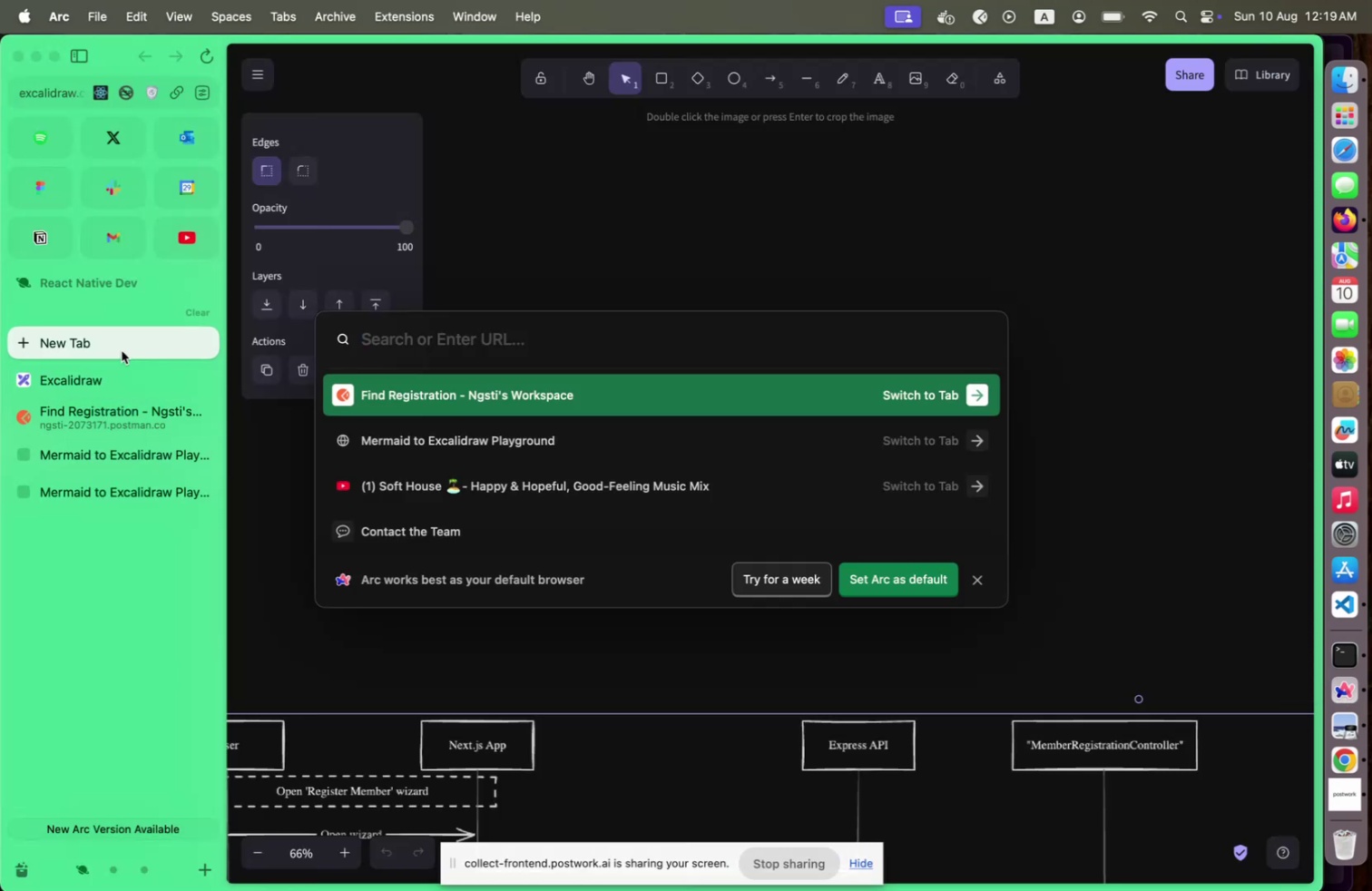 
type(lo)
 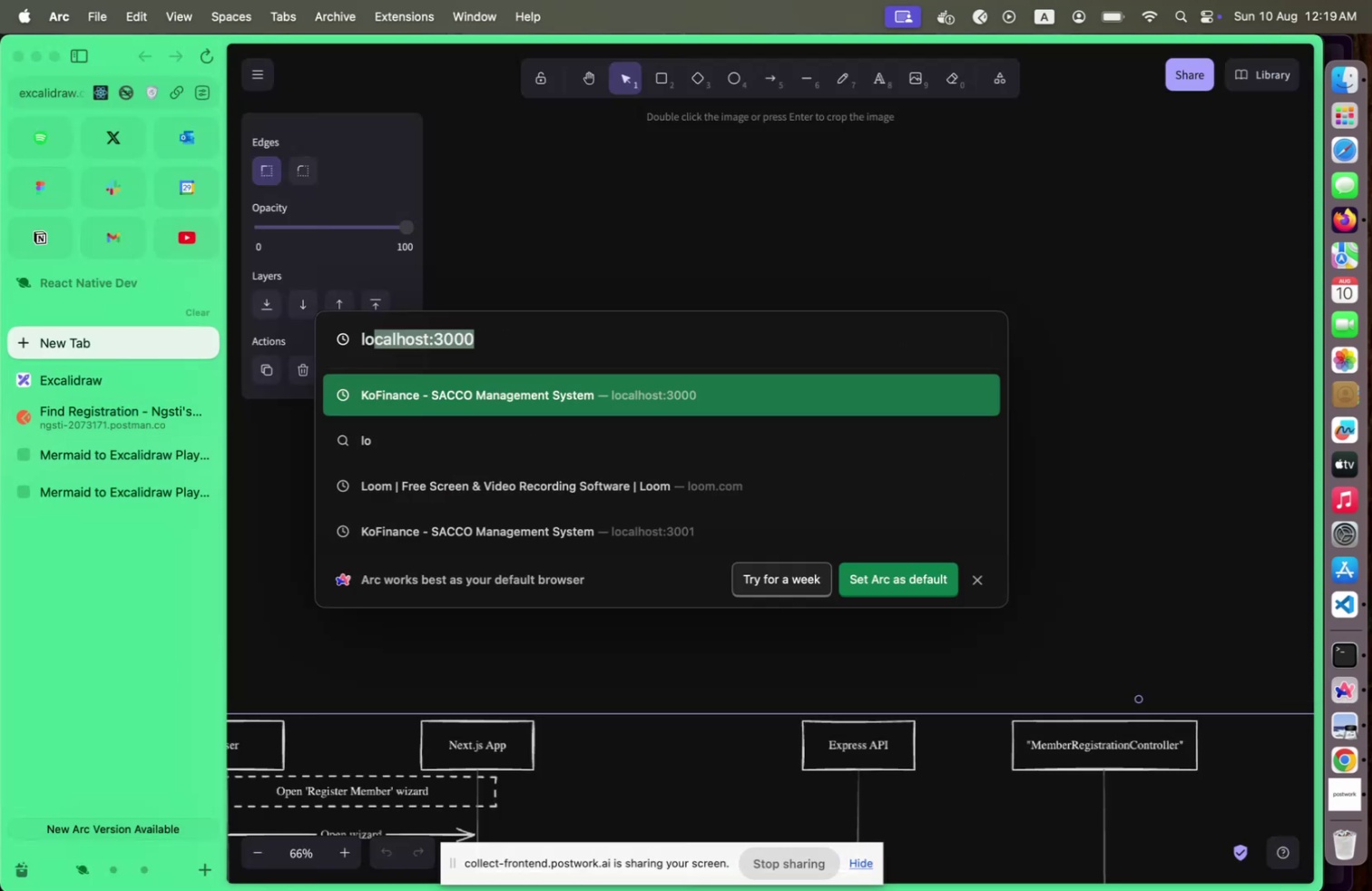 
key(Enter)
 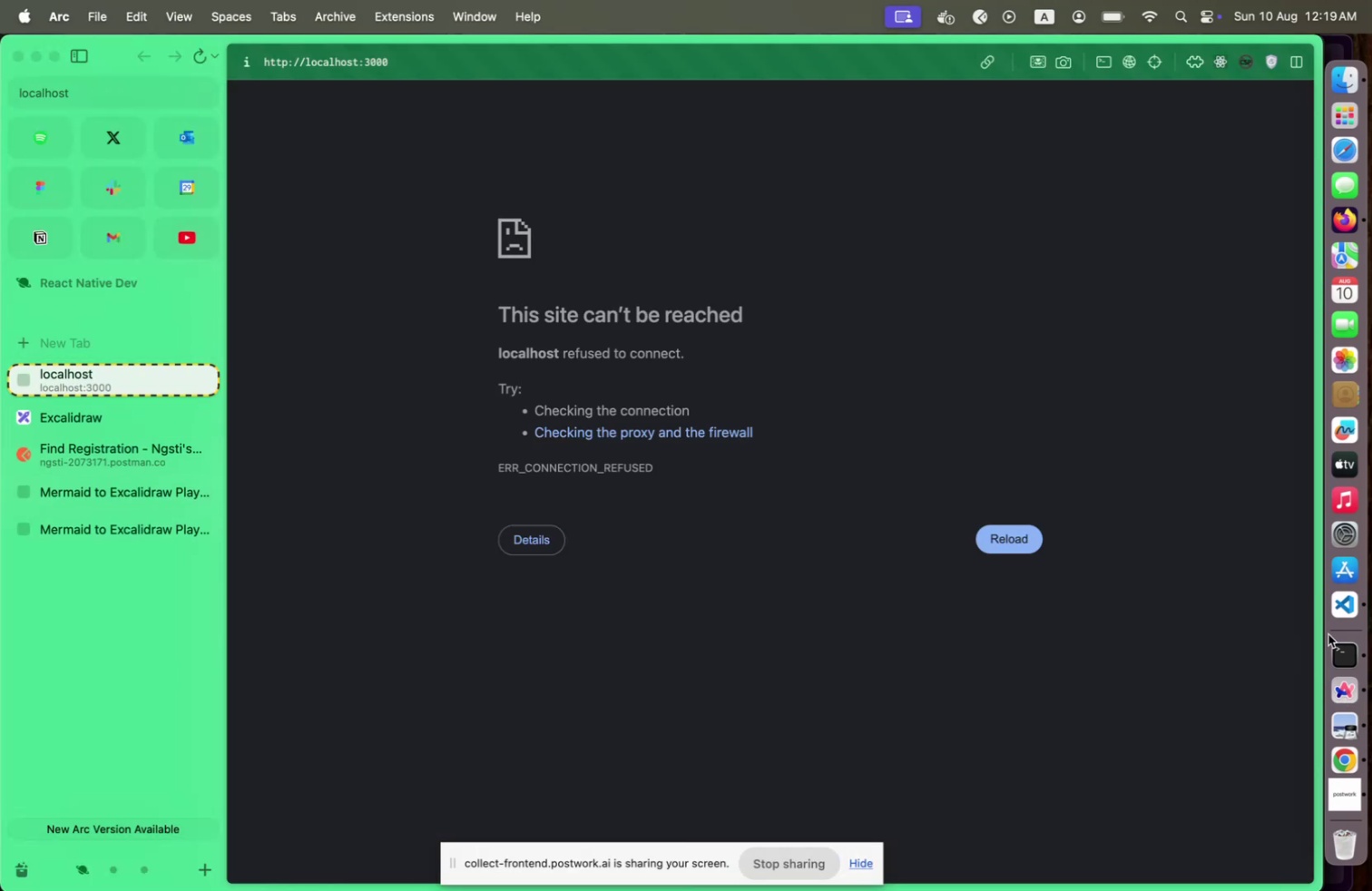 
left_click([1348, 613])
 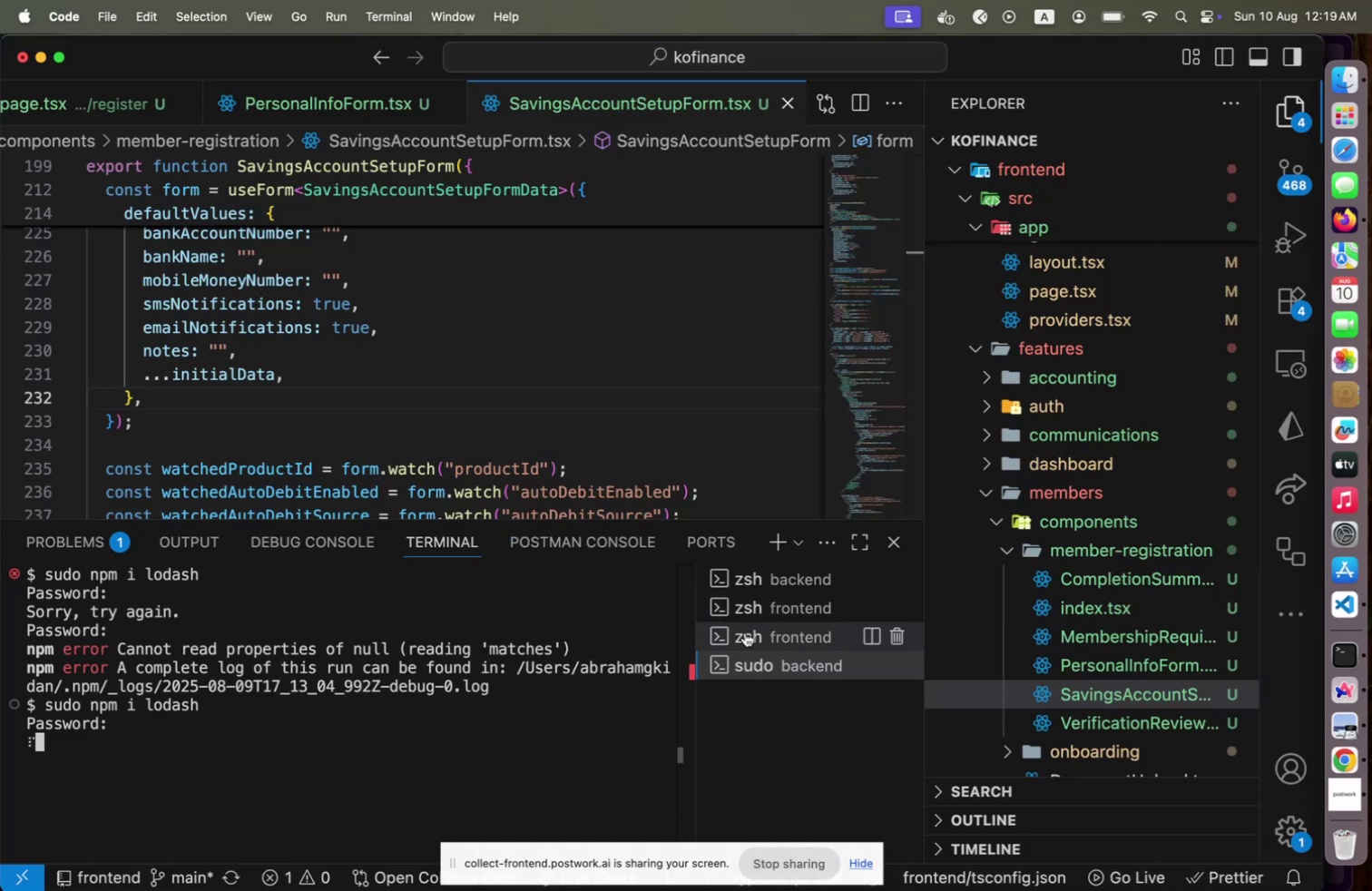 
left_click([745, 632])
 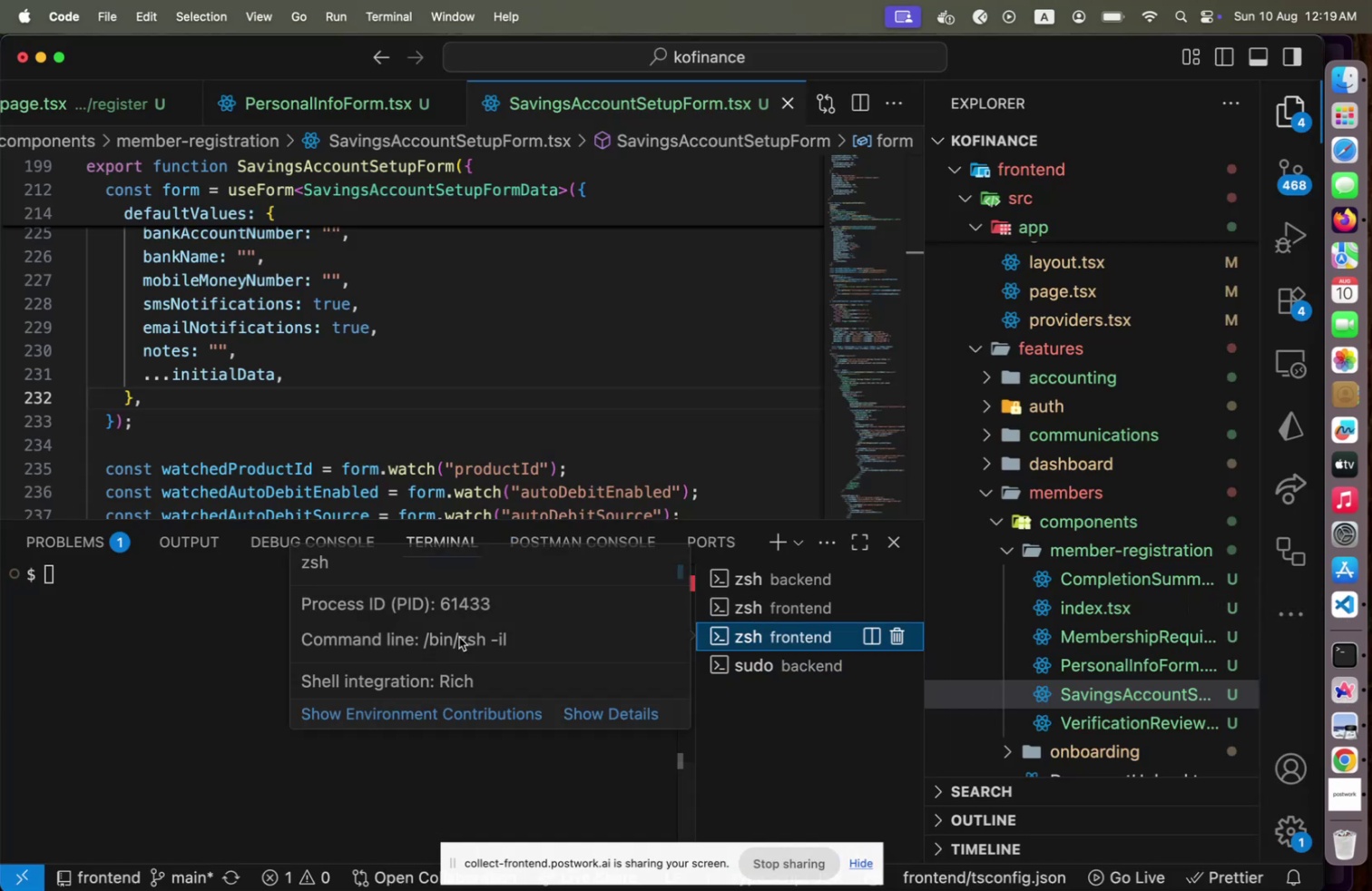 
left_click([459, 636])
 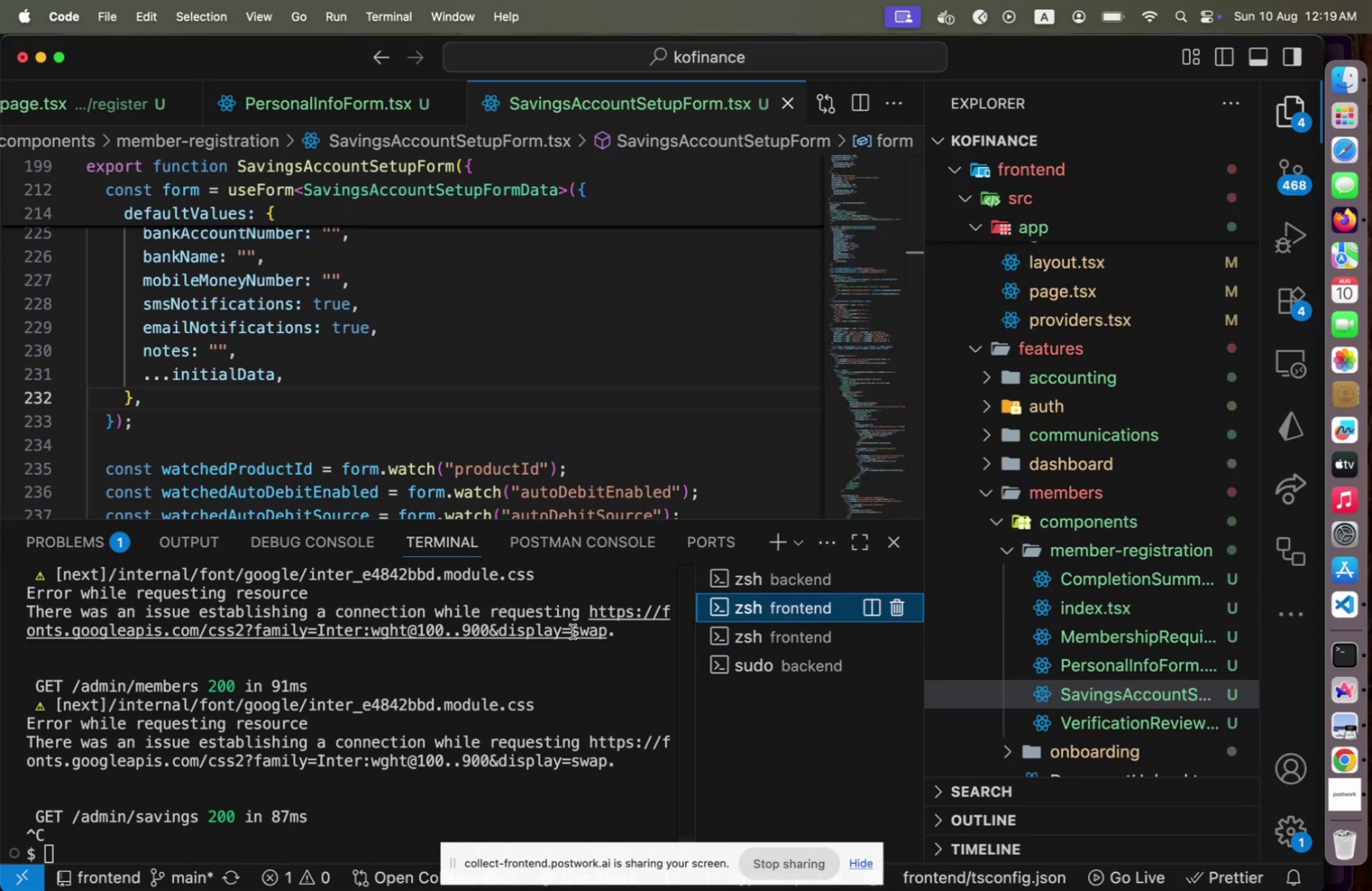 
double_click([343, 631])
 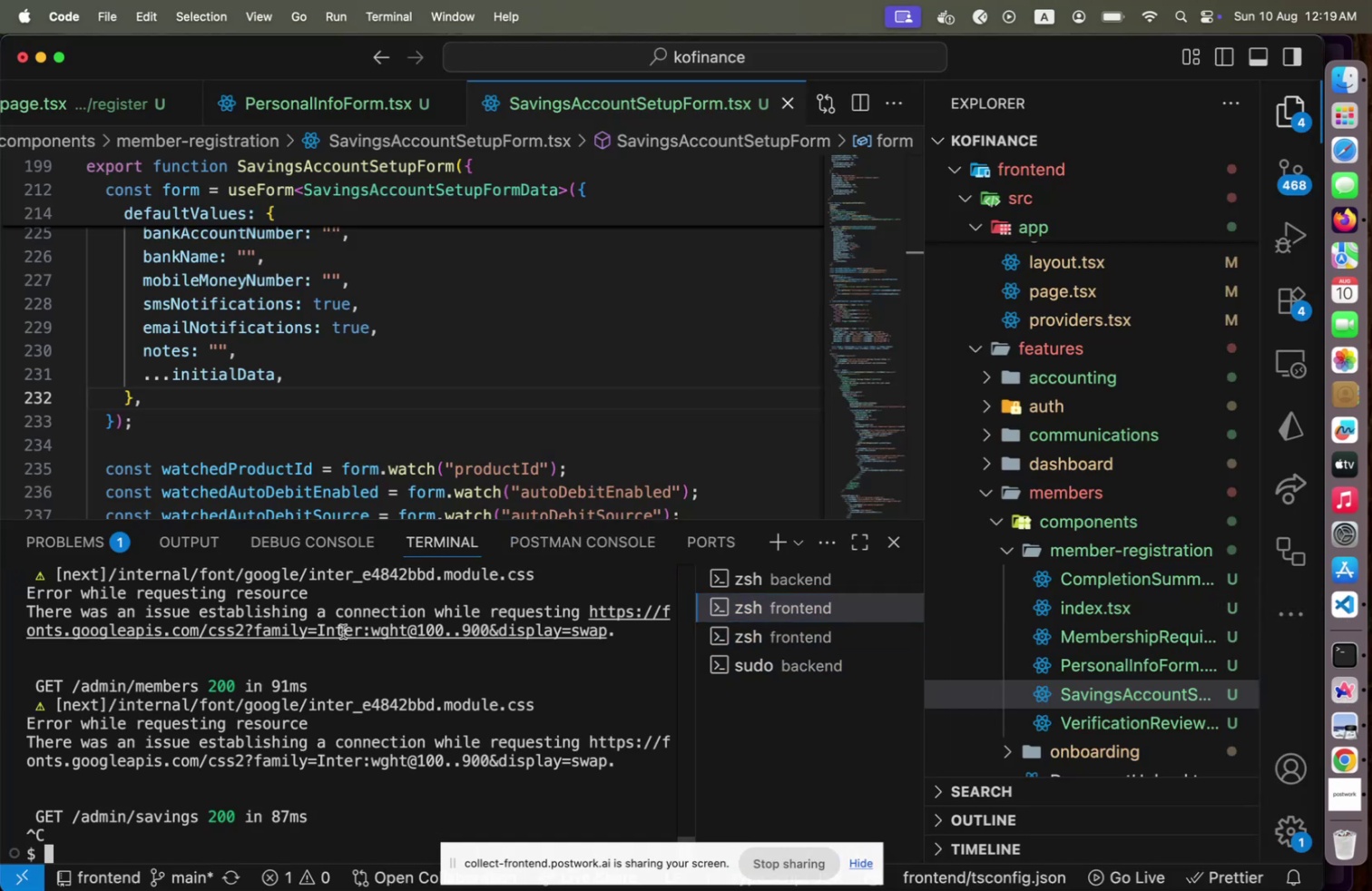 
type(sudo nm)
key(Backspace)
type(pm run dev)
 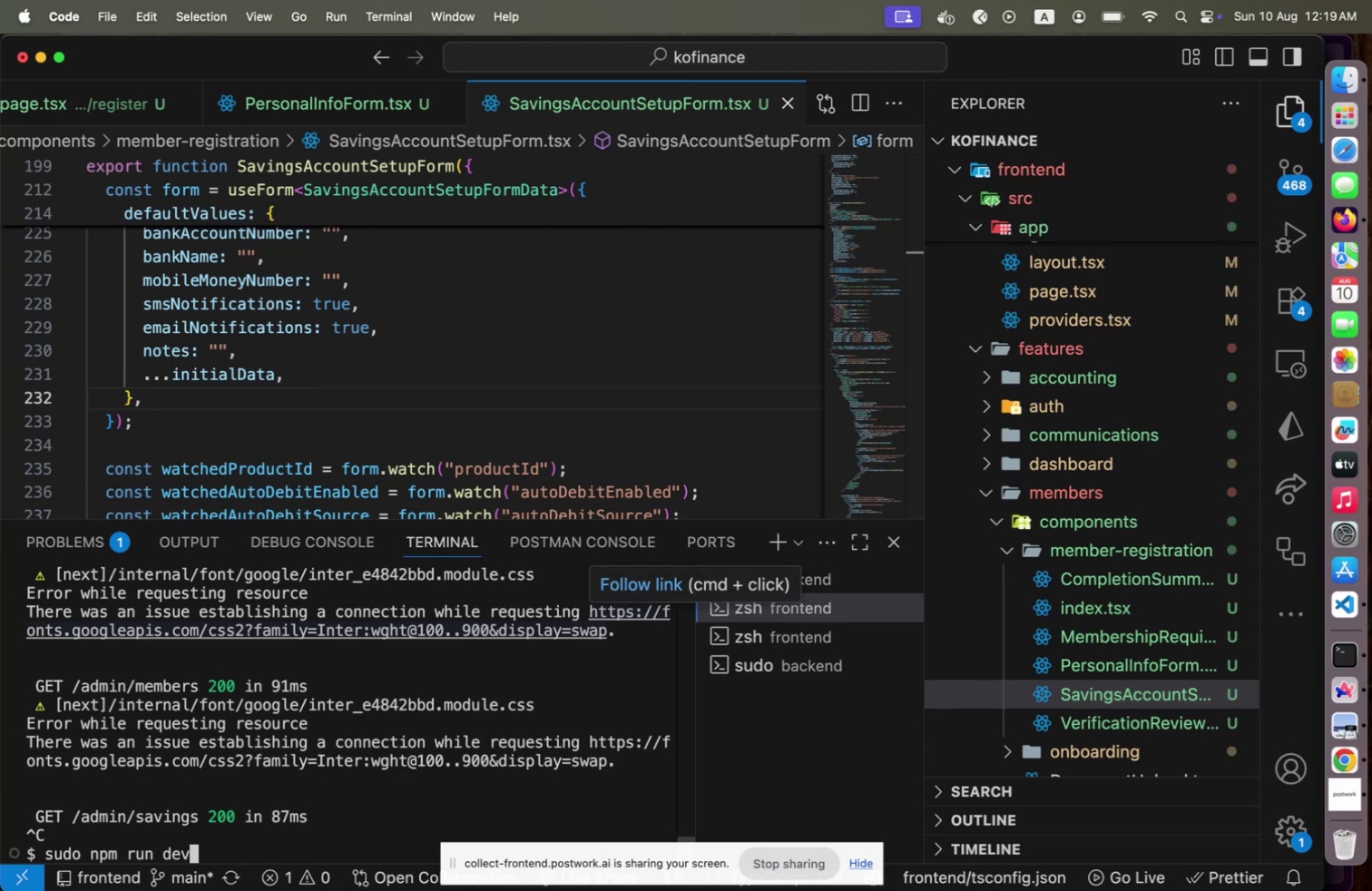 
key(Enter)
 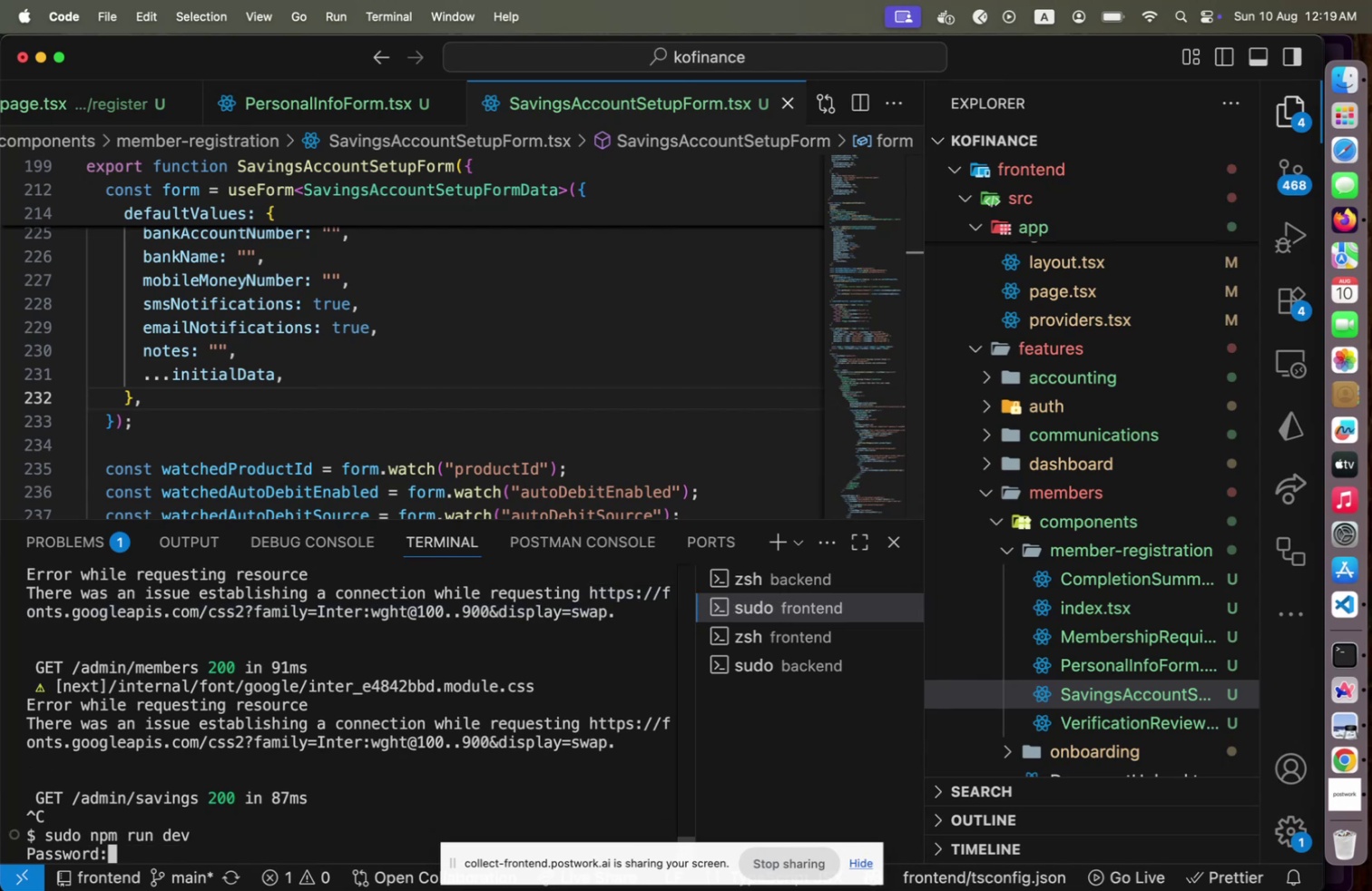 
type(#dIAM2024)
 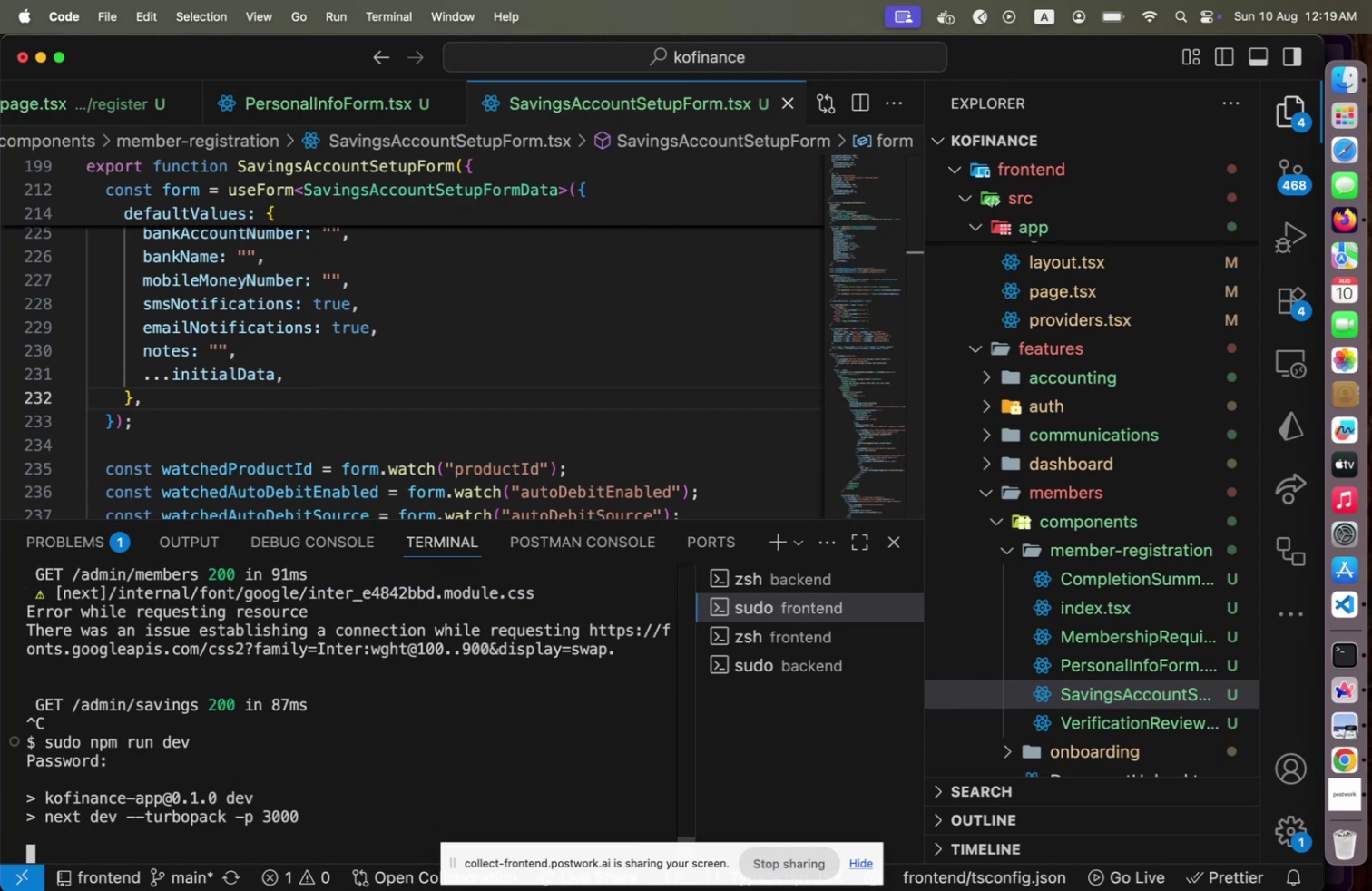 
 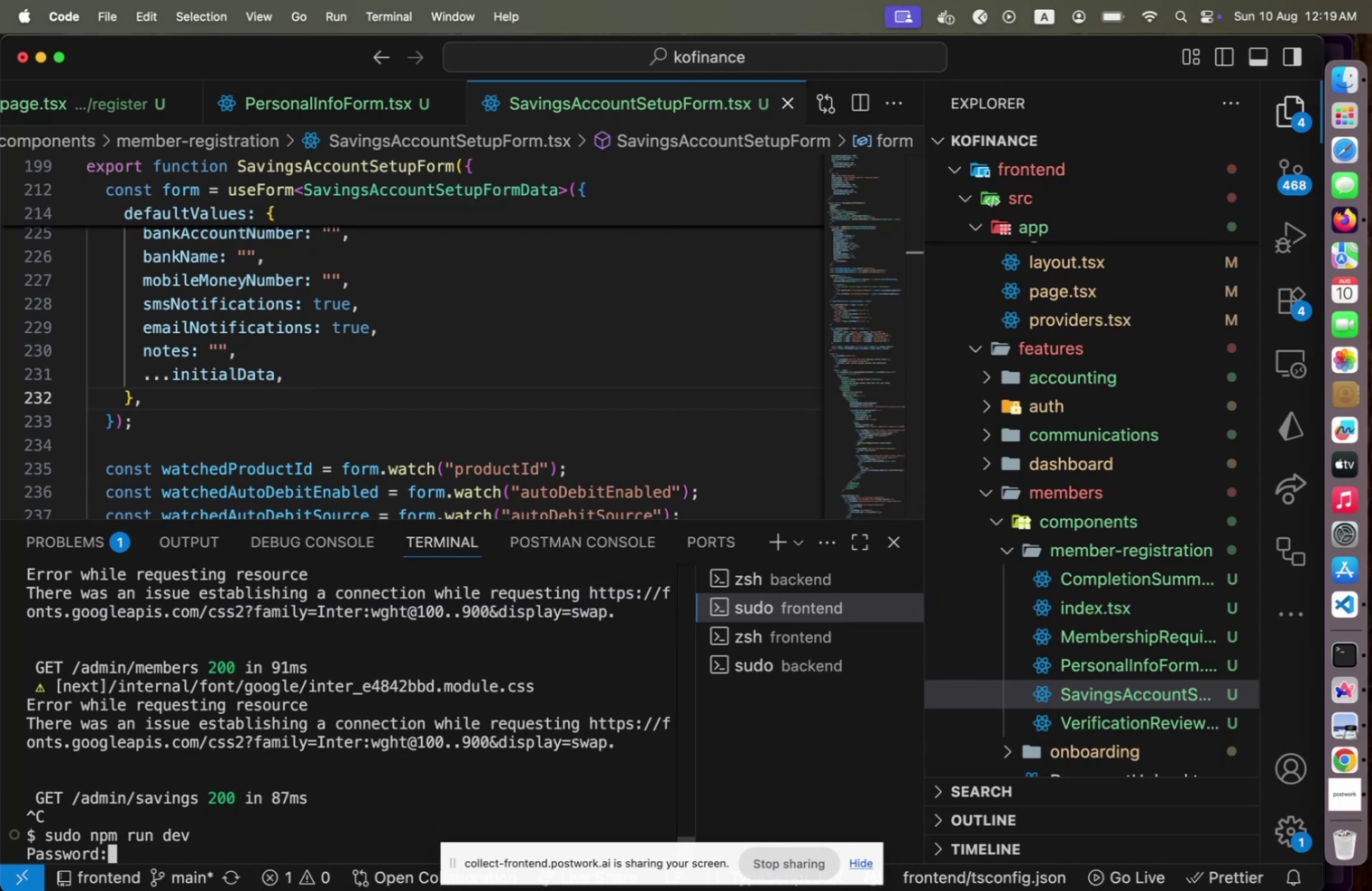 
key(Enter)
 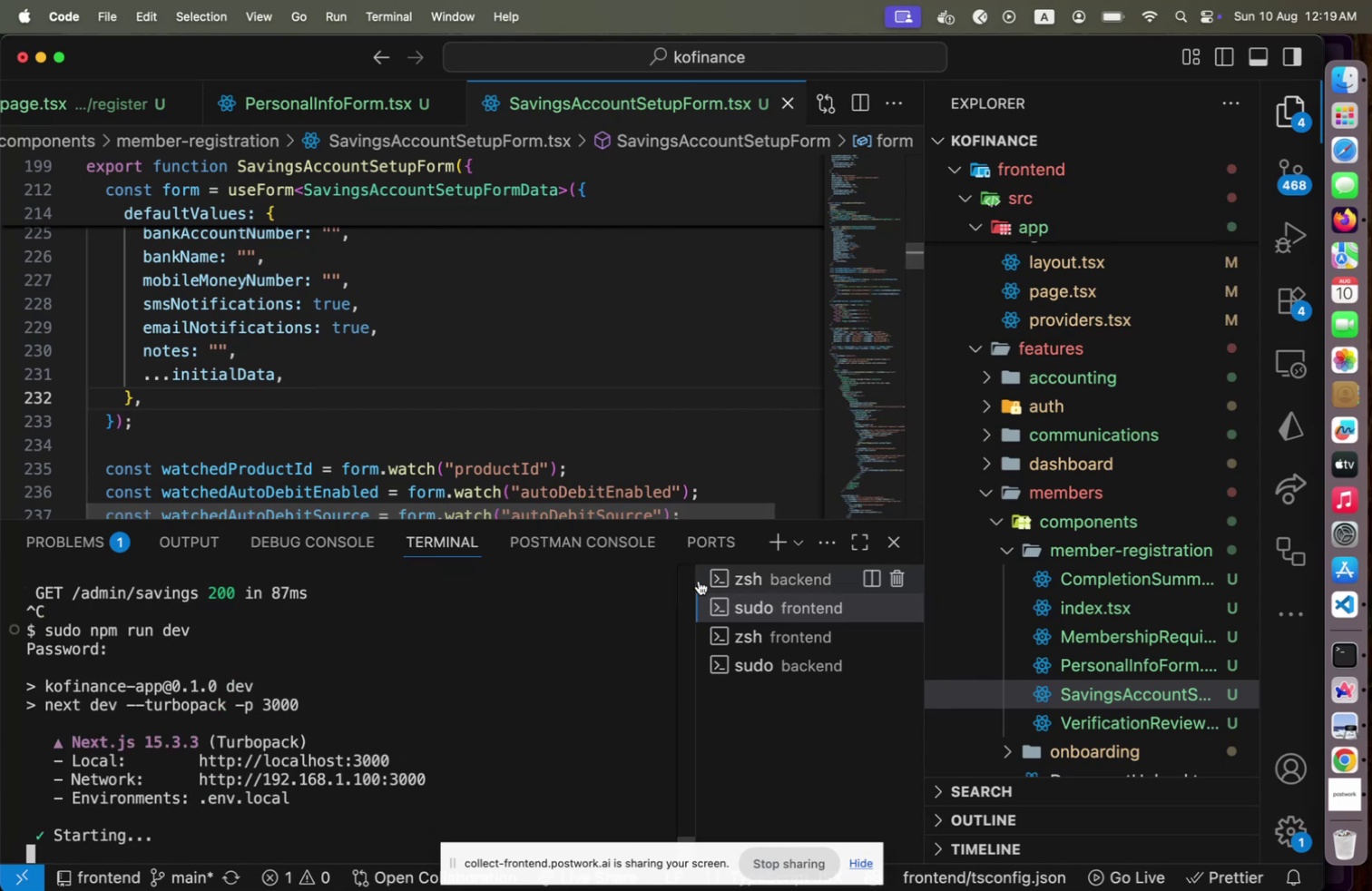 
left_click([747, 583])
 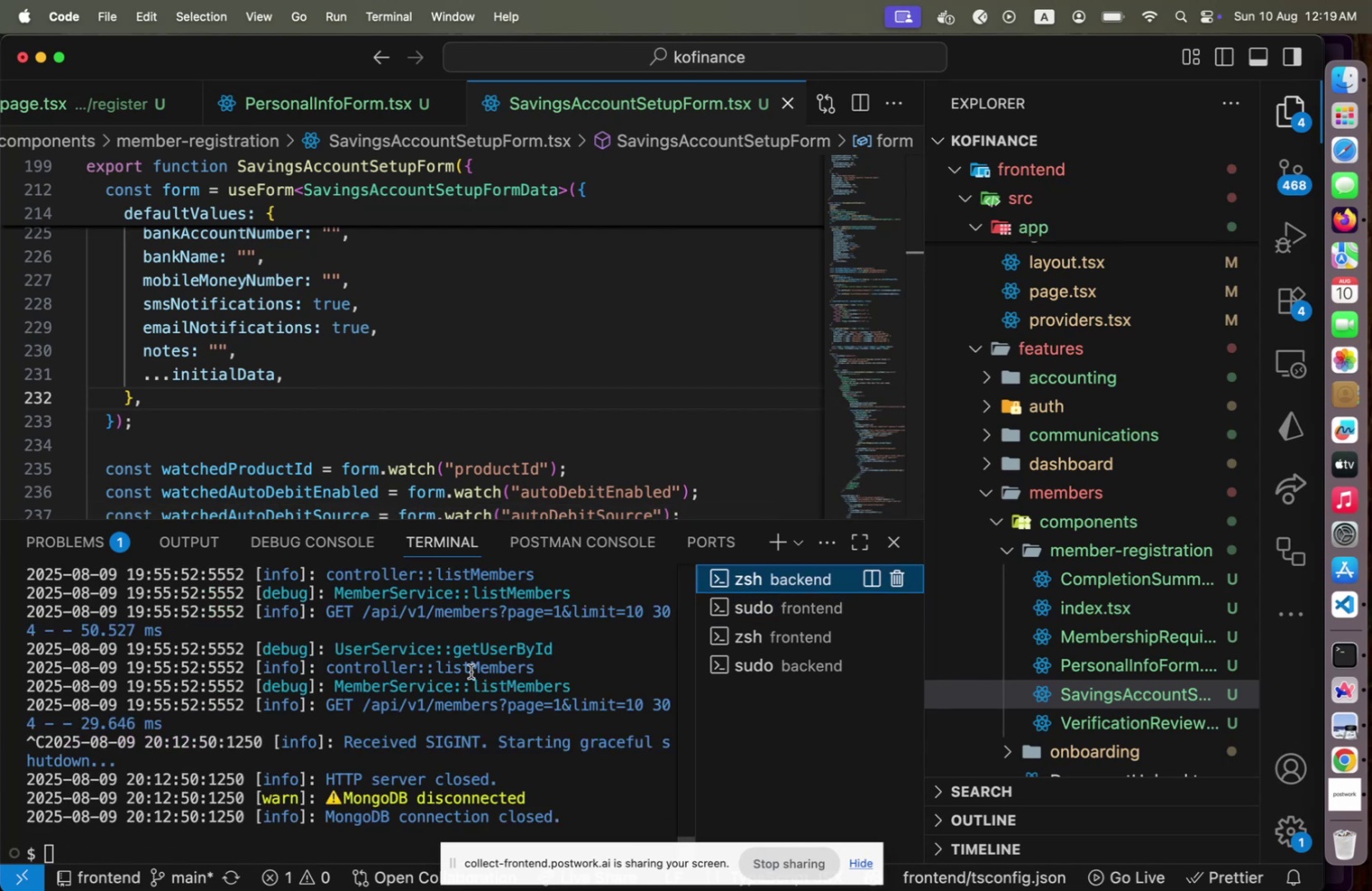 
left_click([471, 671])
 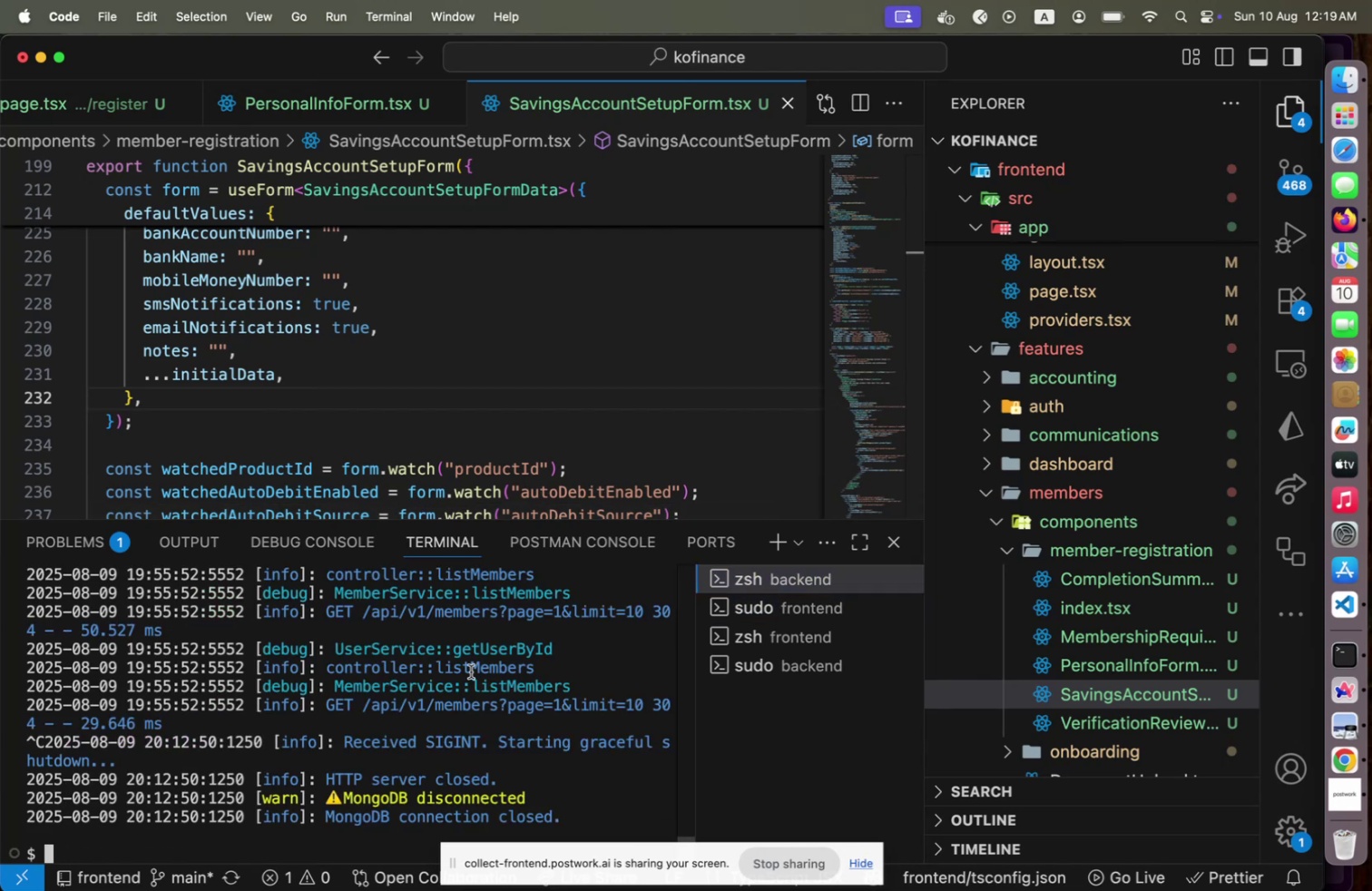 
key(ArrowUp)
 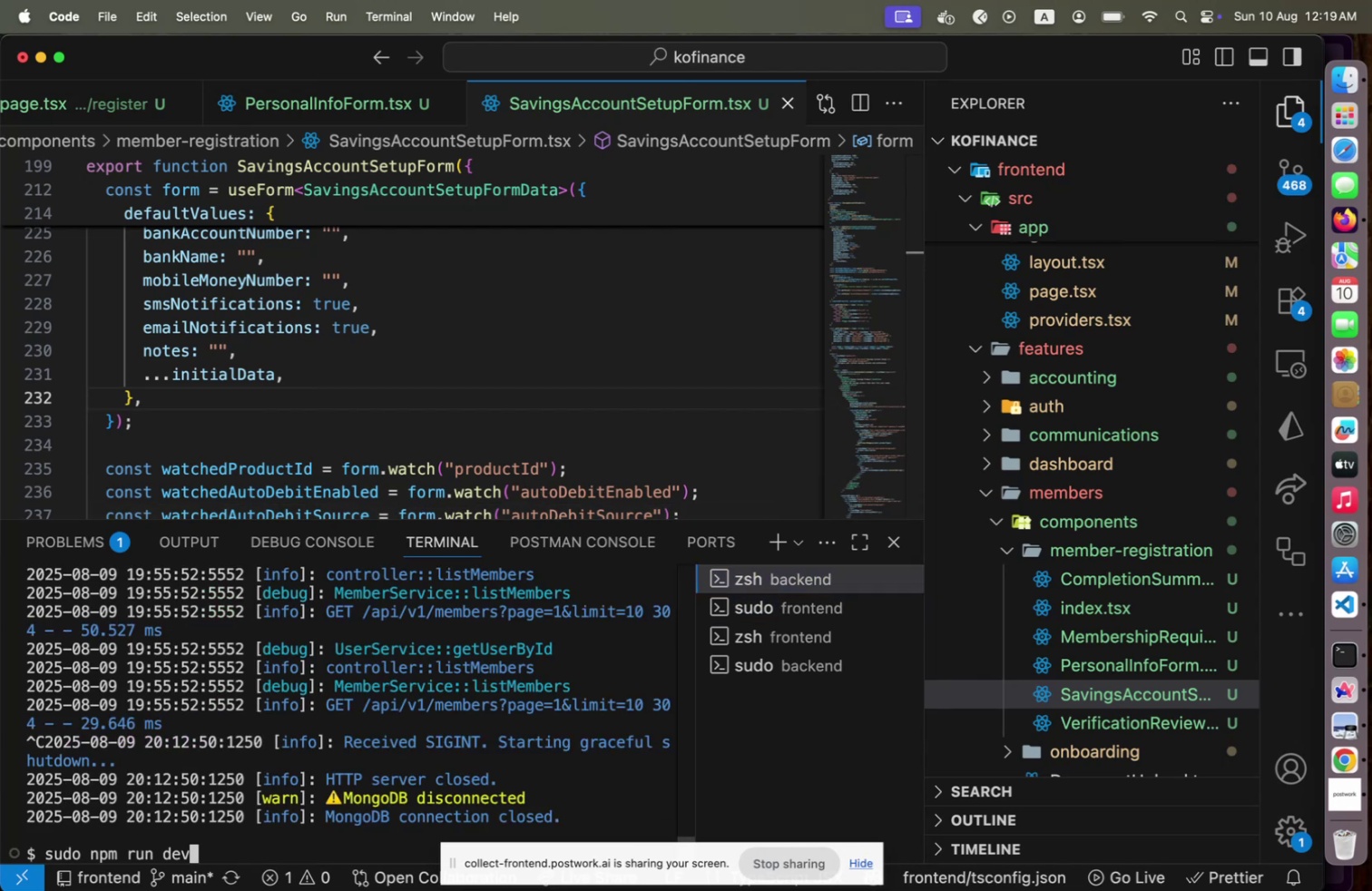 
key(Enter)
 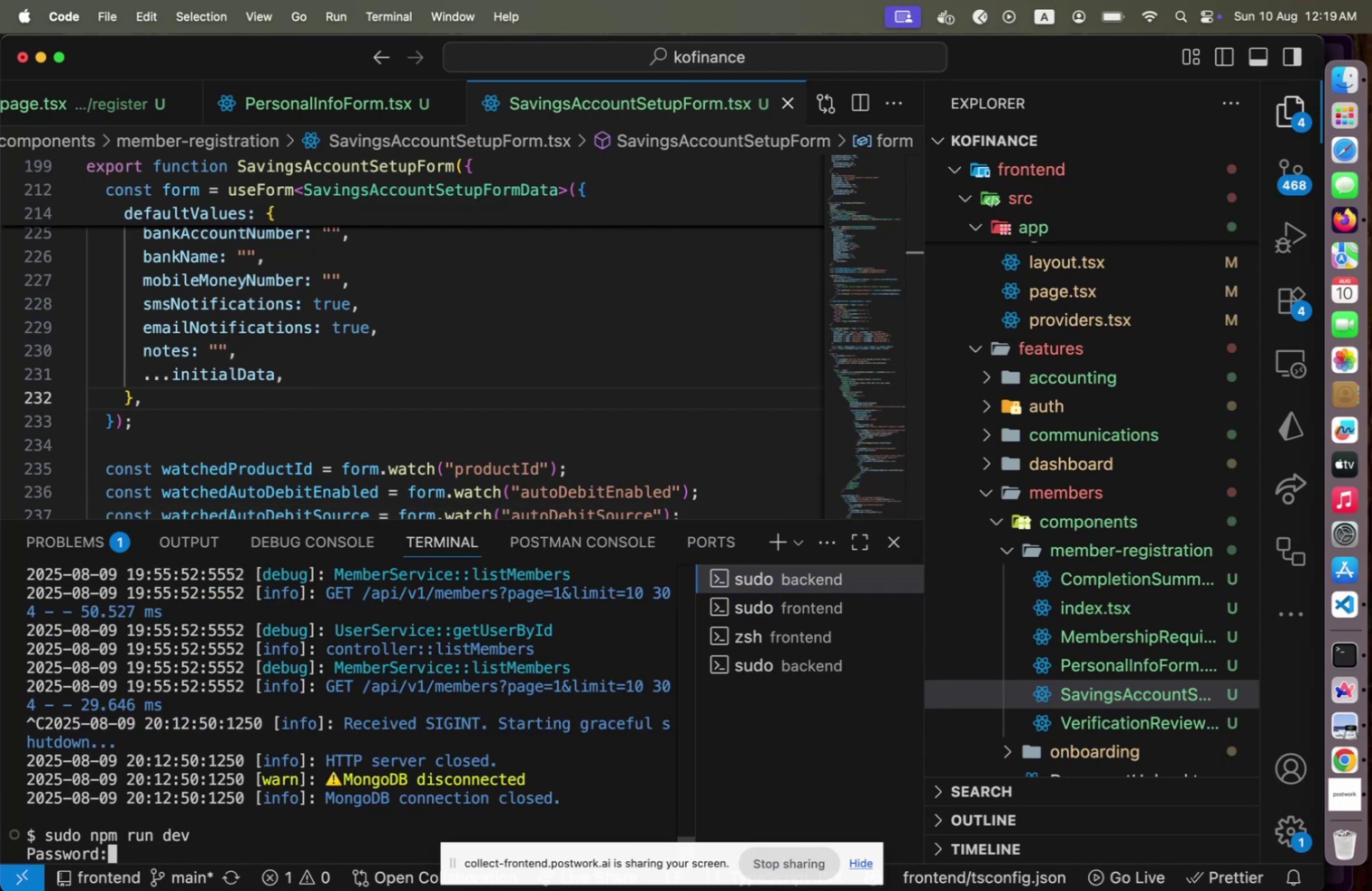 
type(#dIAM2024)
 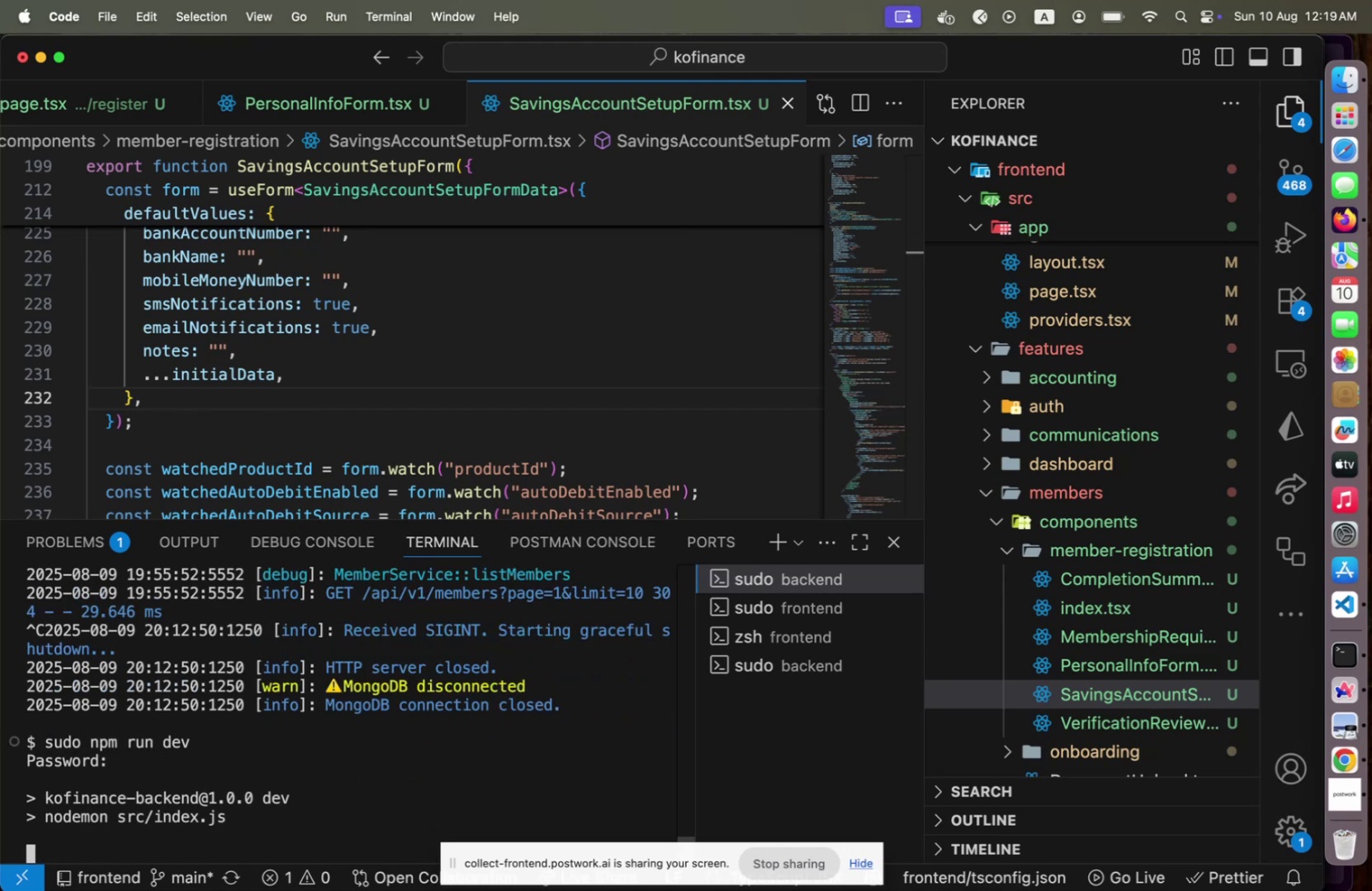 
 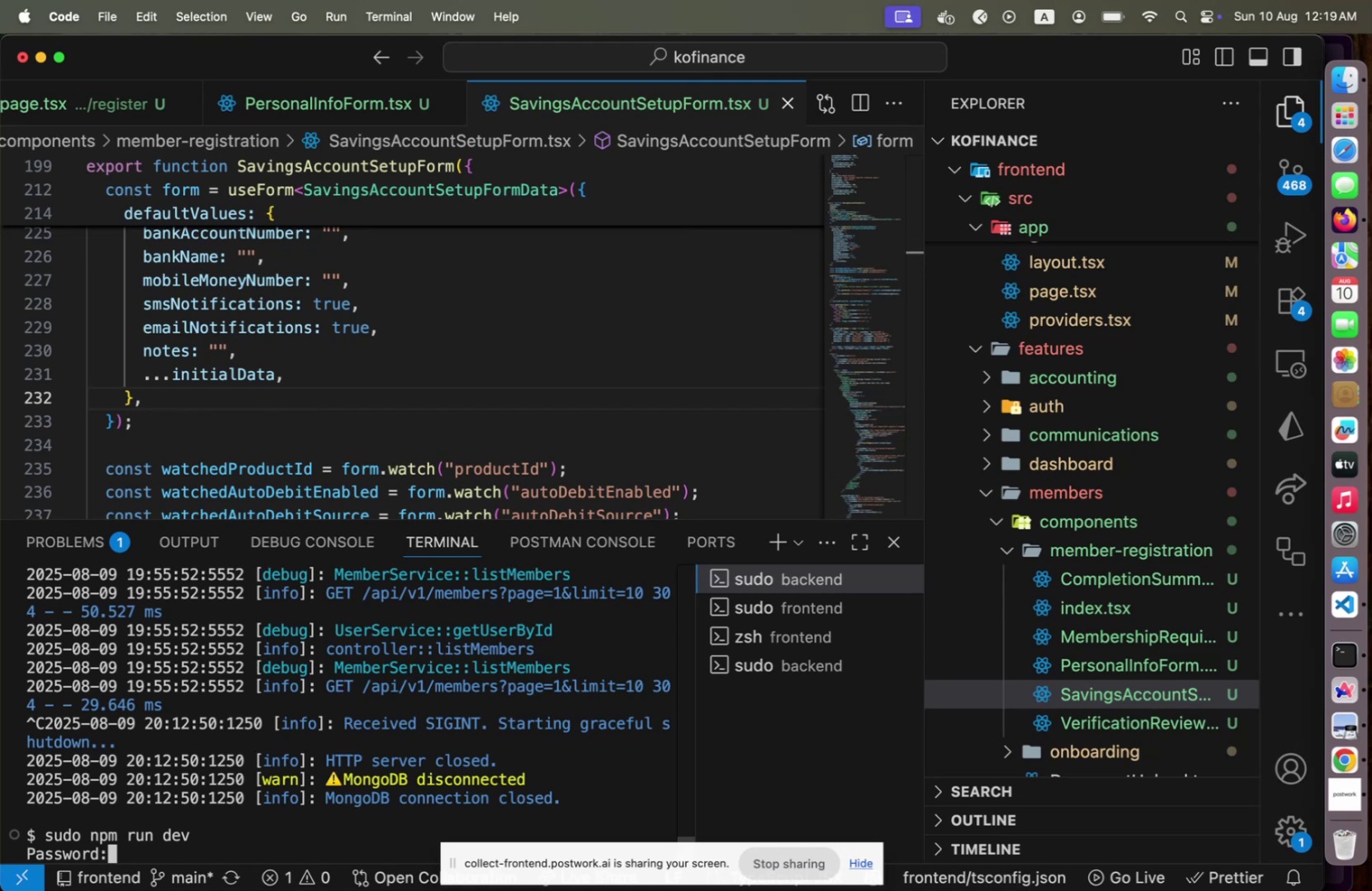 
key(Enter)
 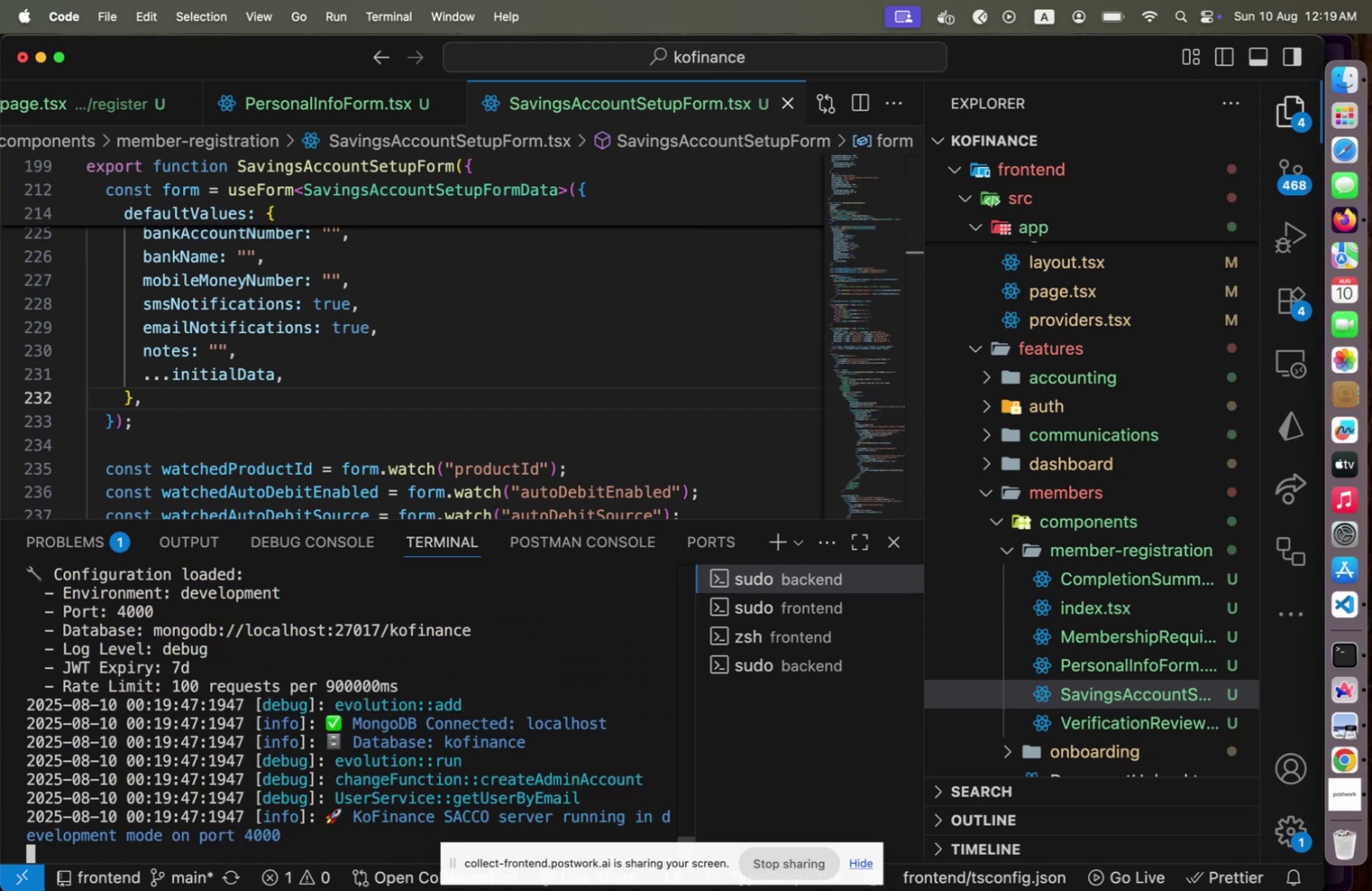 
key(Meta+CommandLeft)
 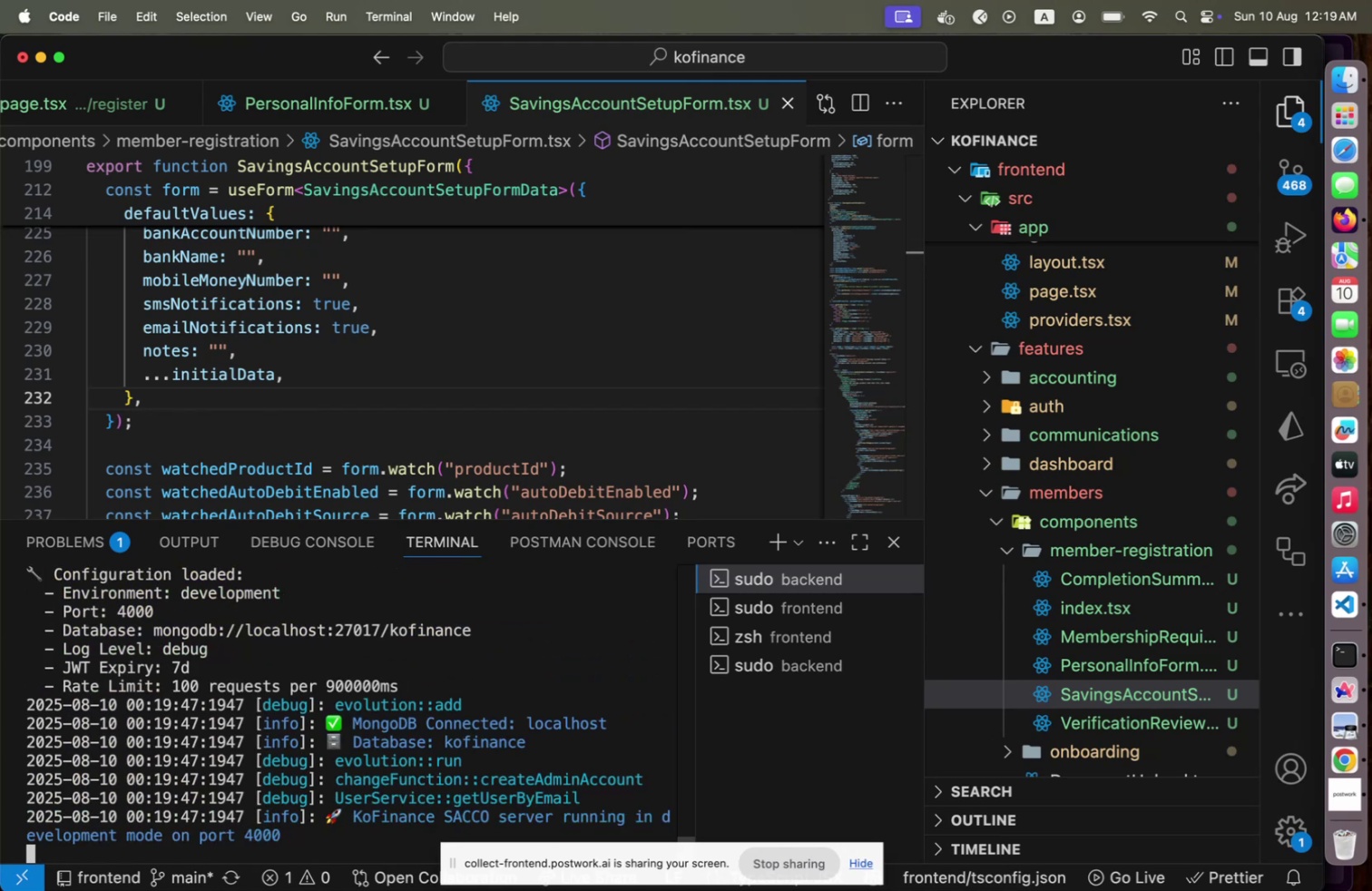 
key(Meta+Tab)
 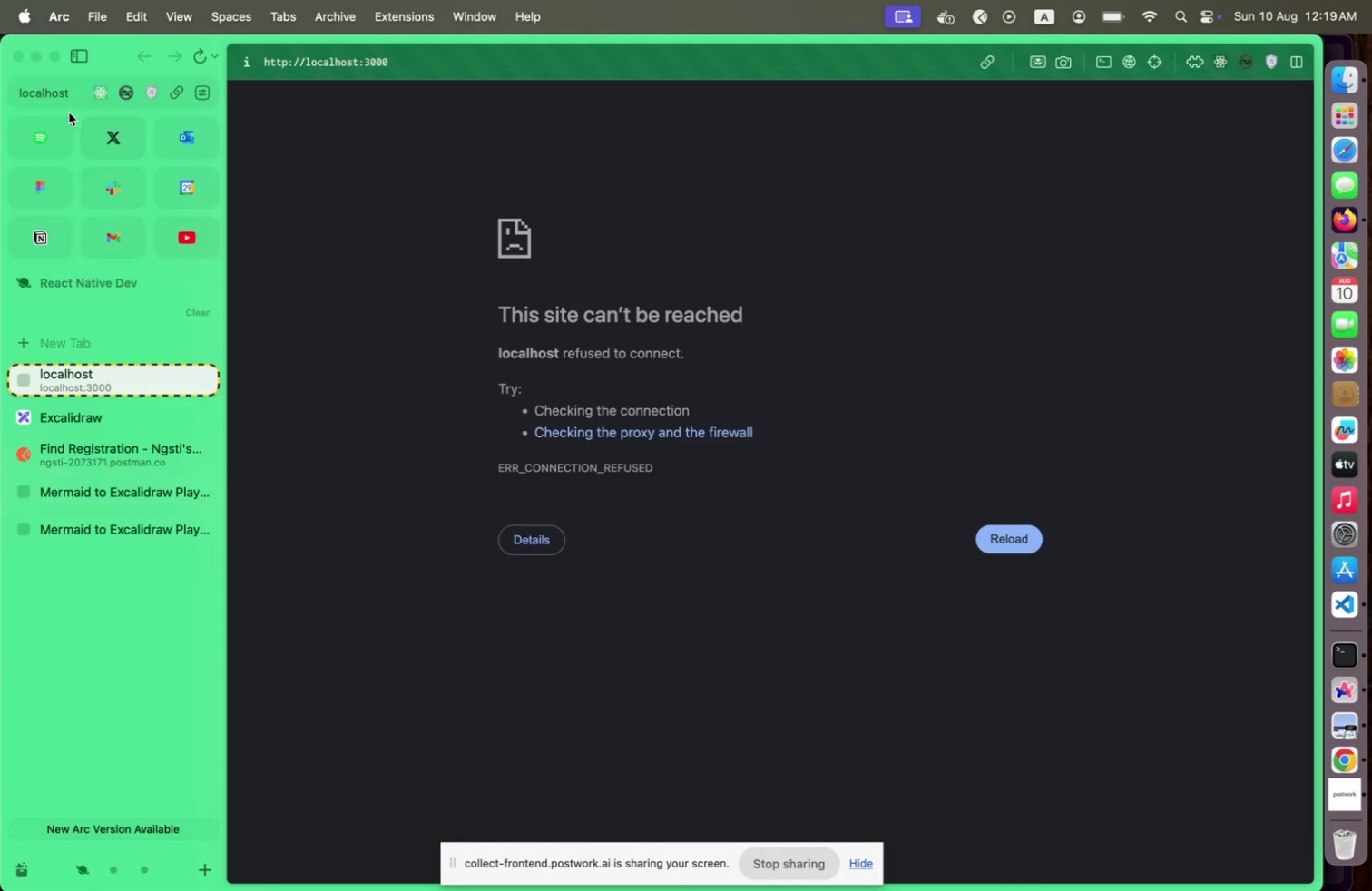 
left_click([61, 100])
 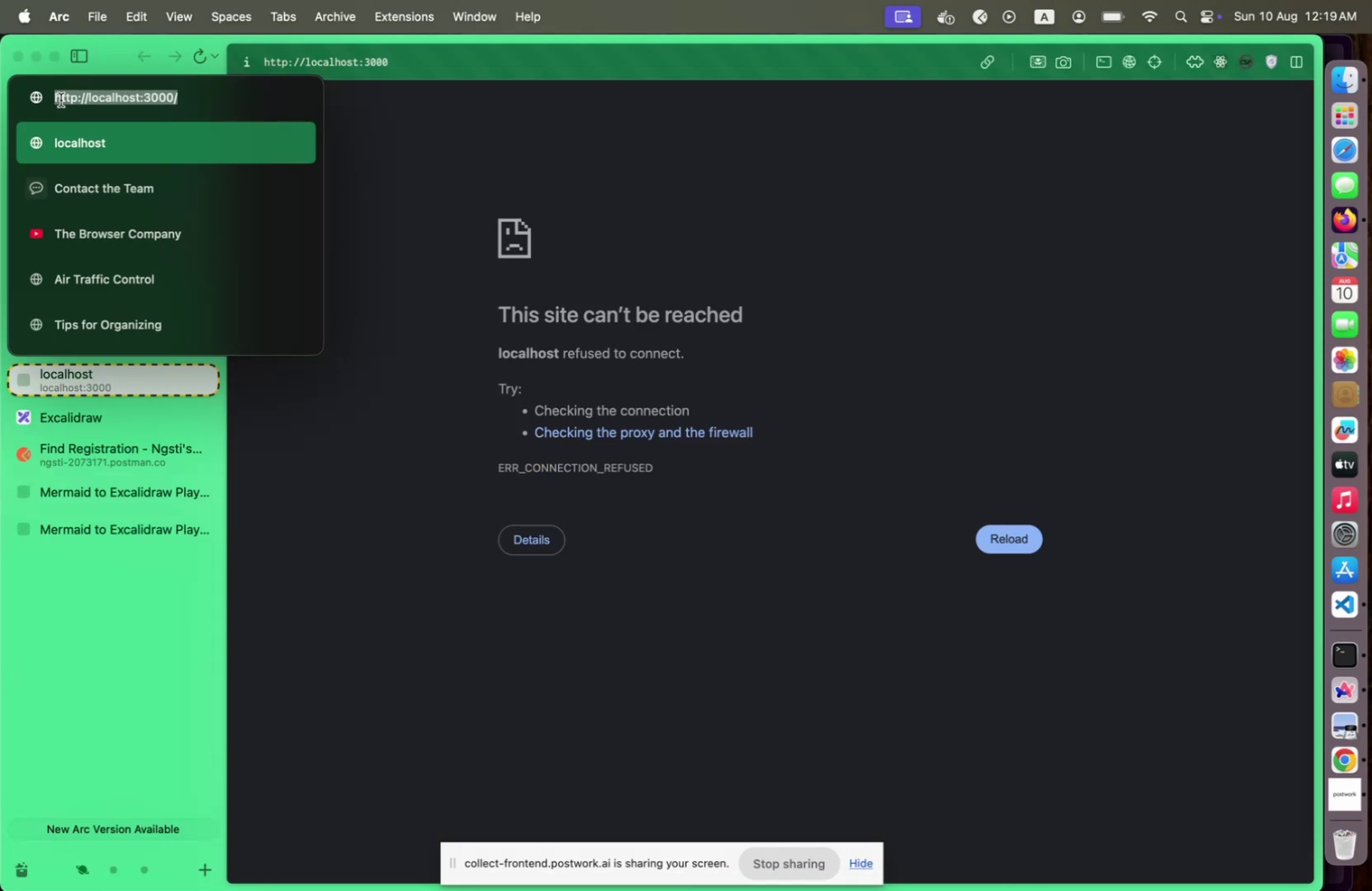 
key(Enter)
 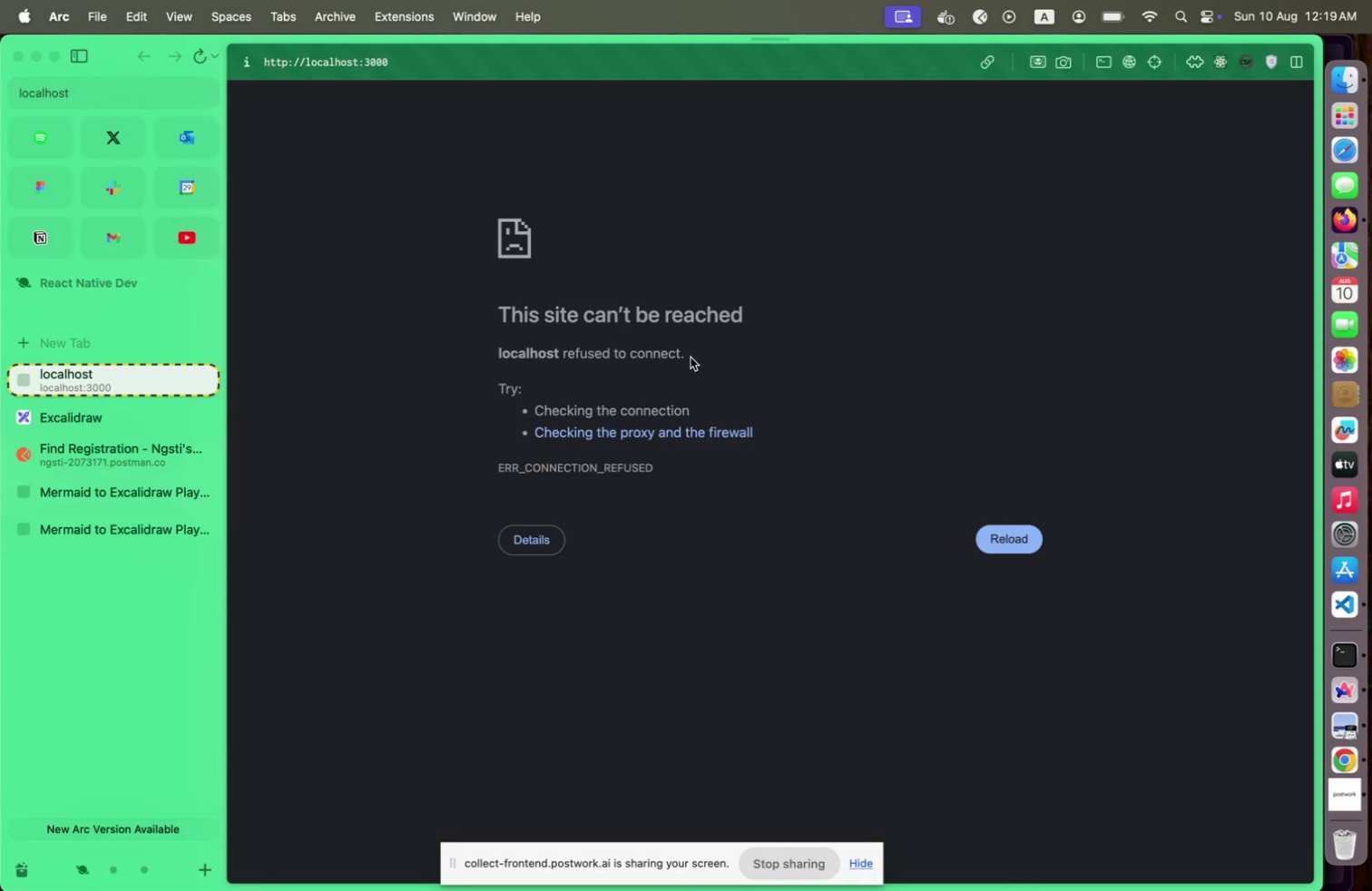 
key(Meta+Tab)
 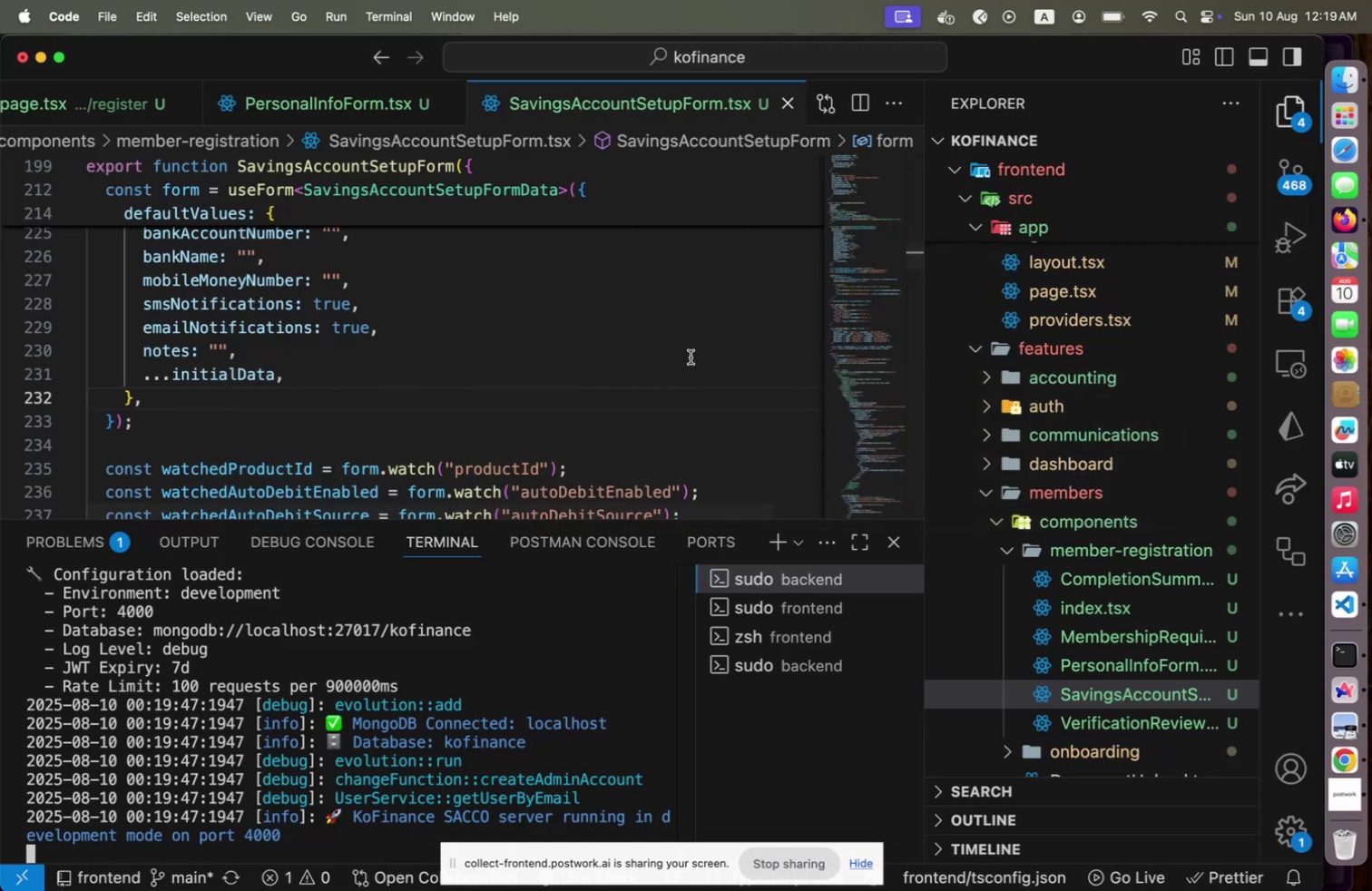 
key(Meta+CommandLeft)
 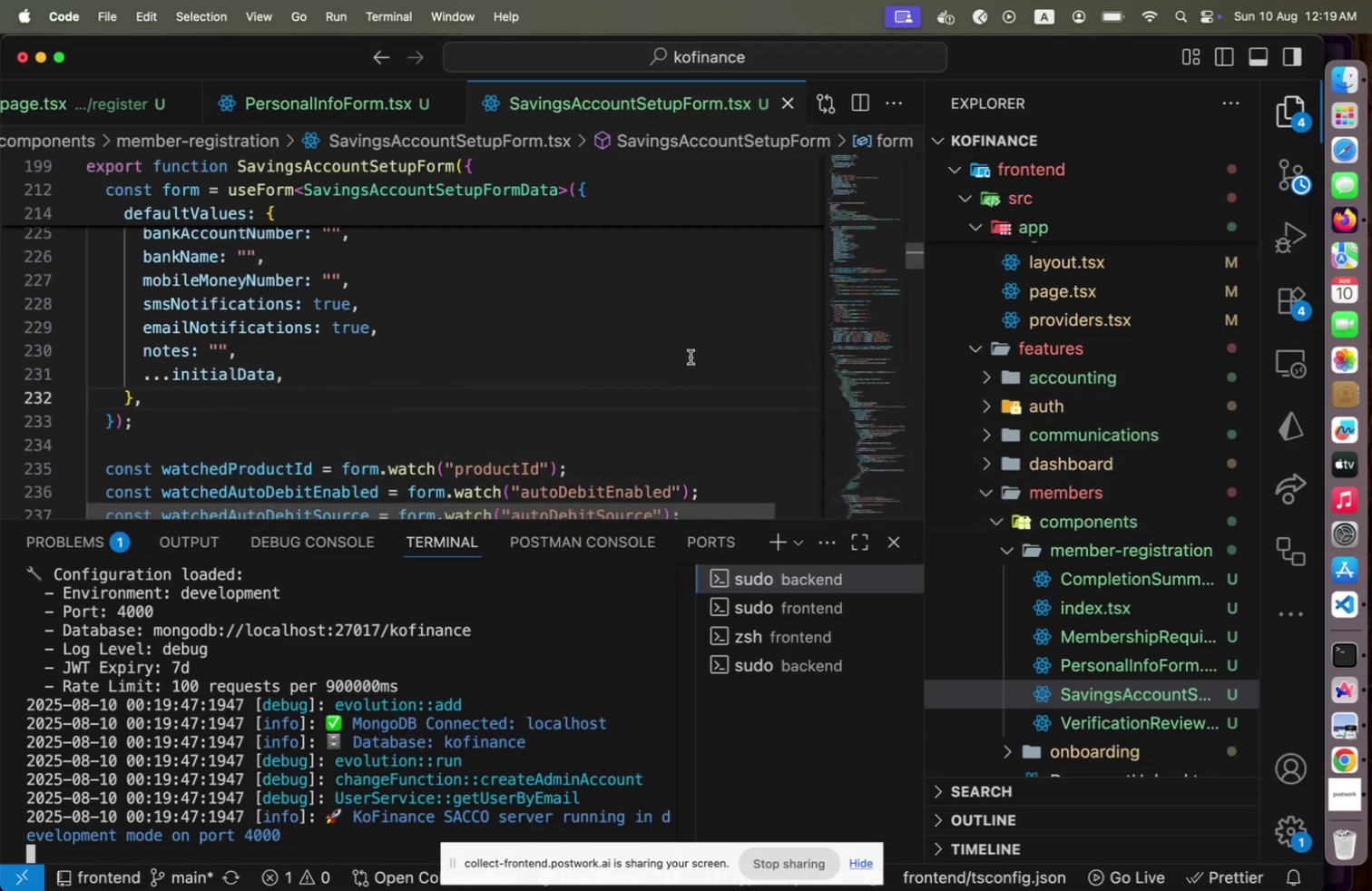 
hold_key(key=Tab, duration=0.38)
 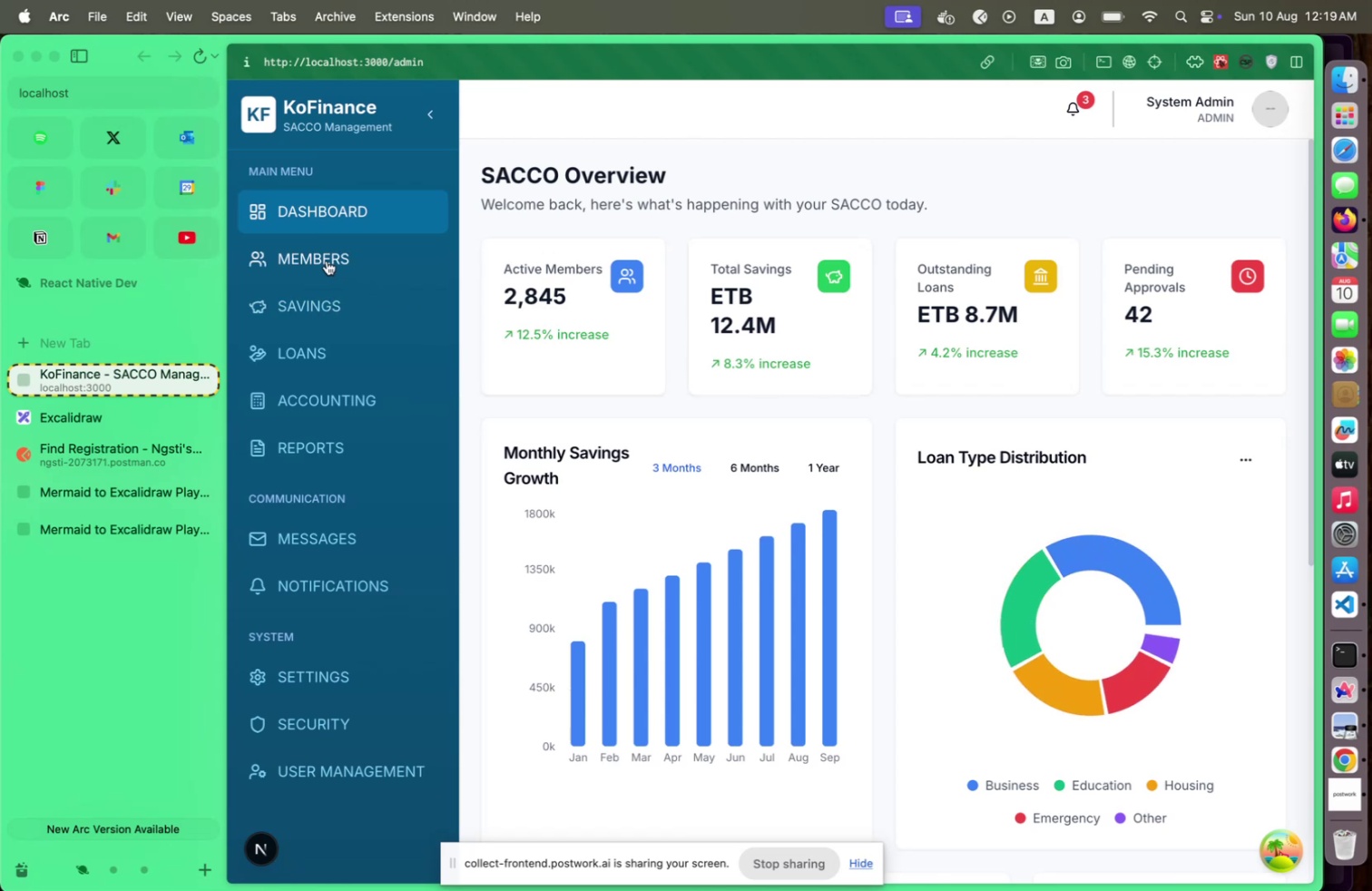 
left_click([327, 260])
 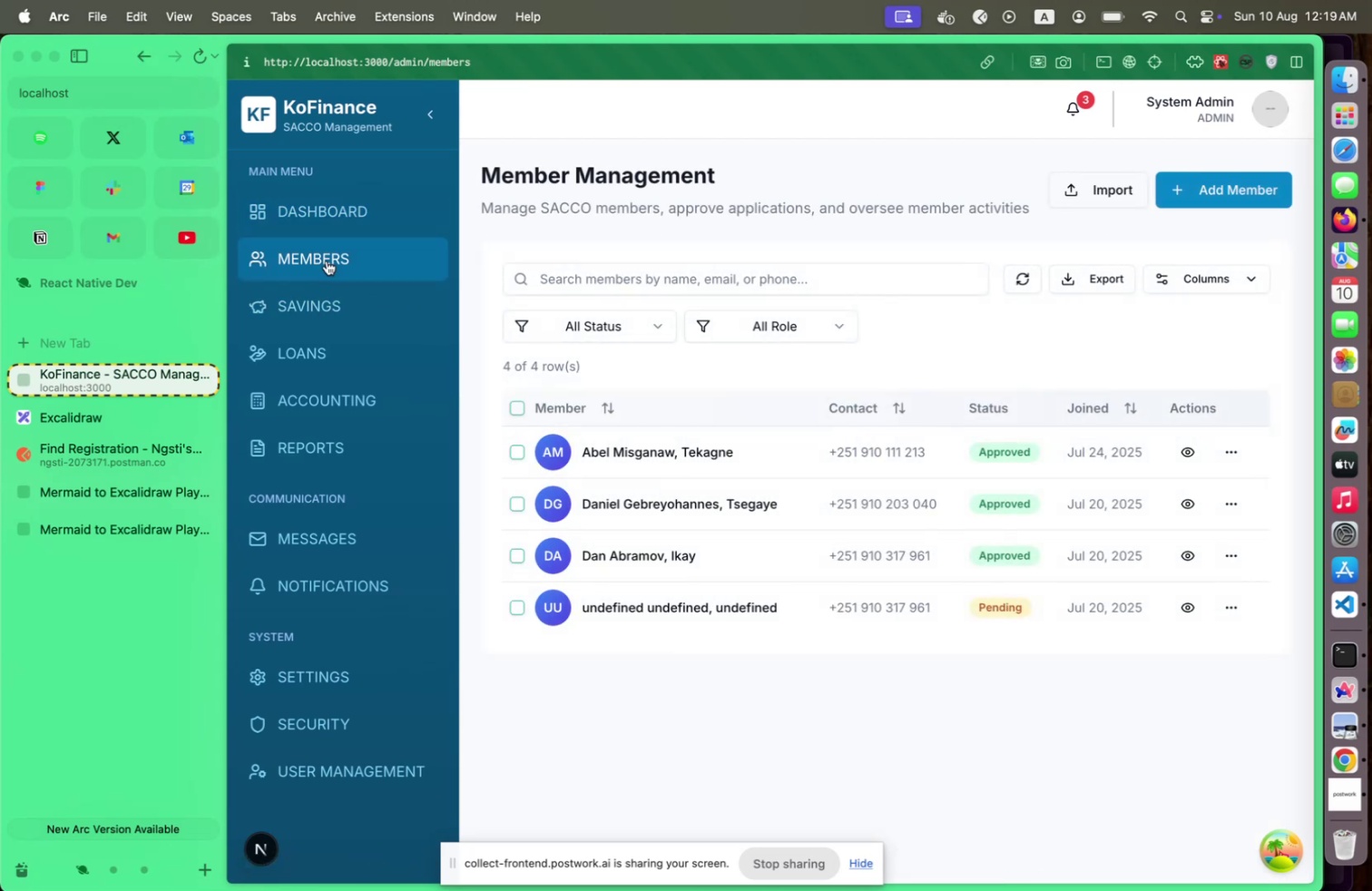 
left_click([332, 289])
 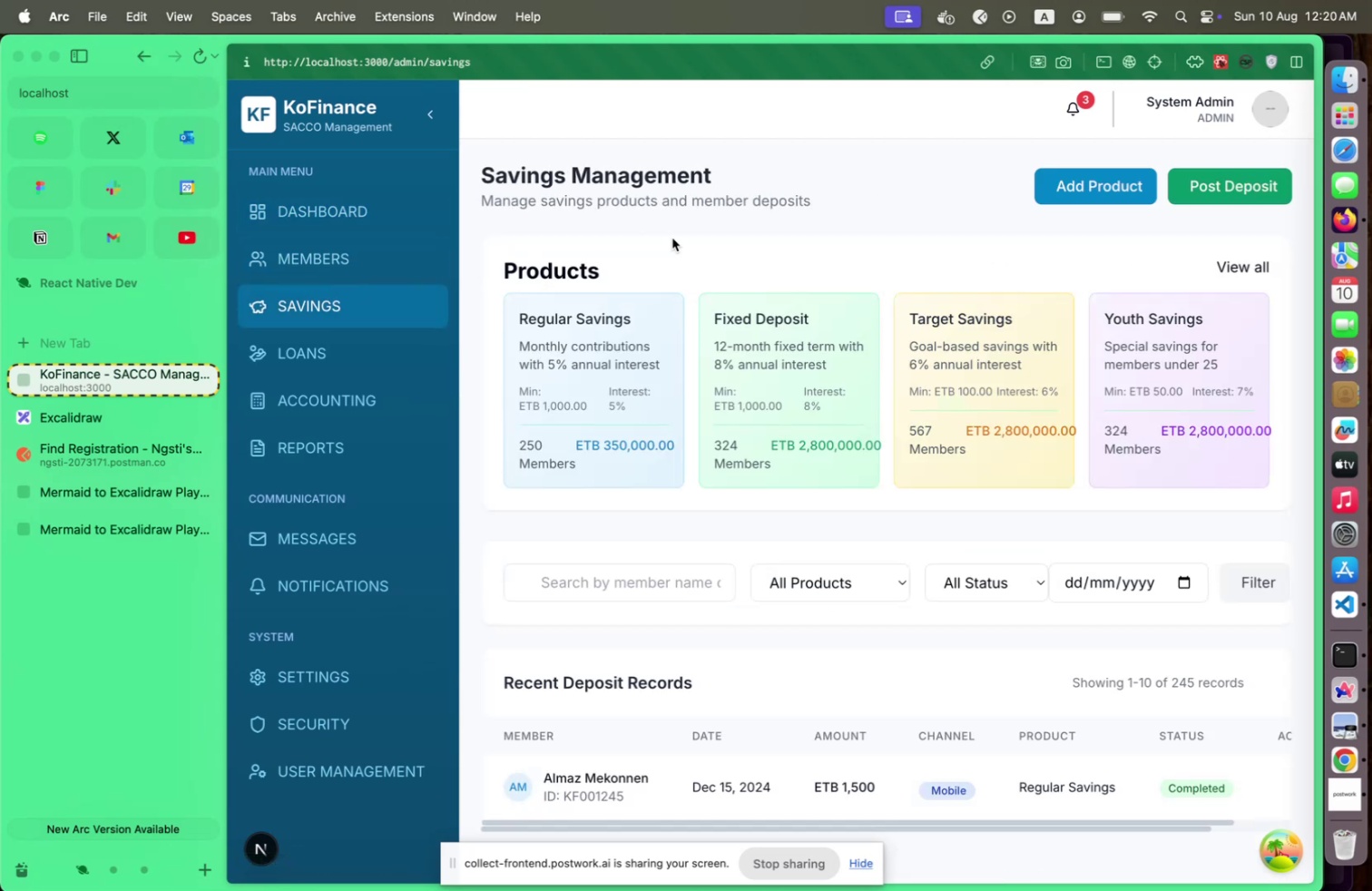 
key(Alt+Meta+I)
 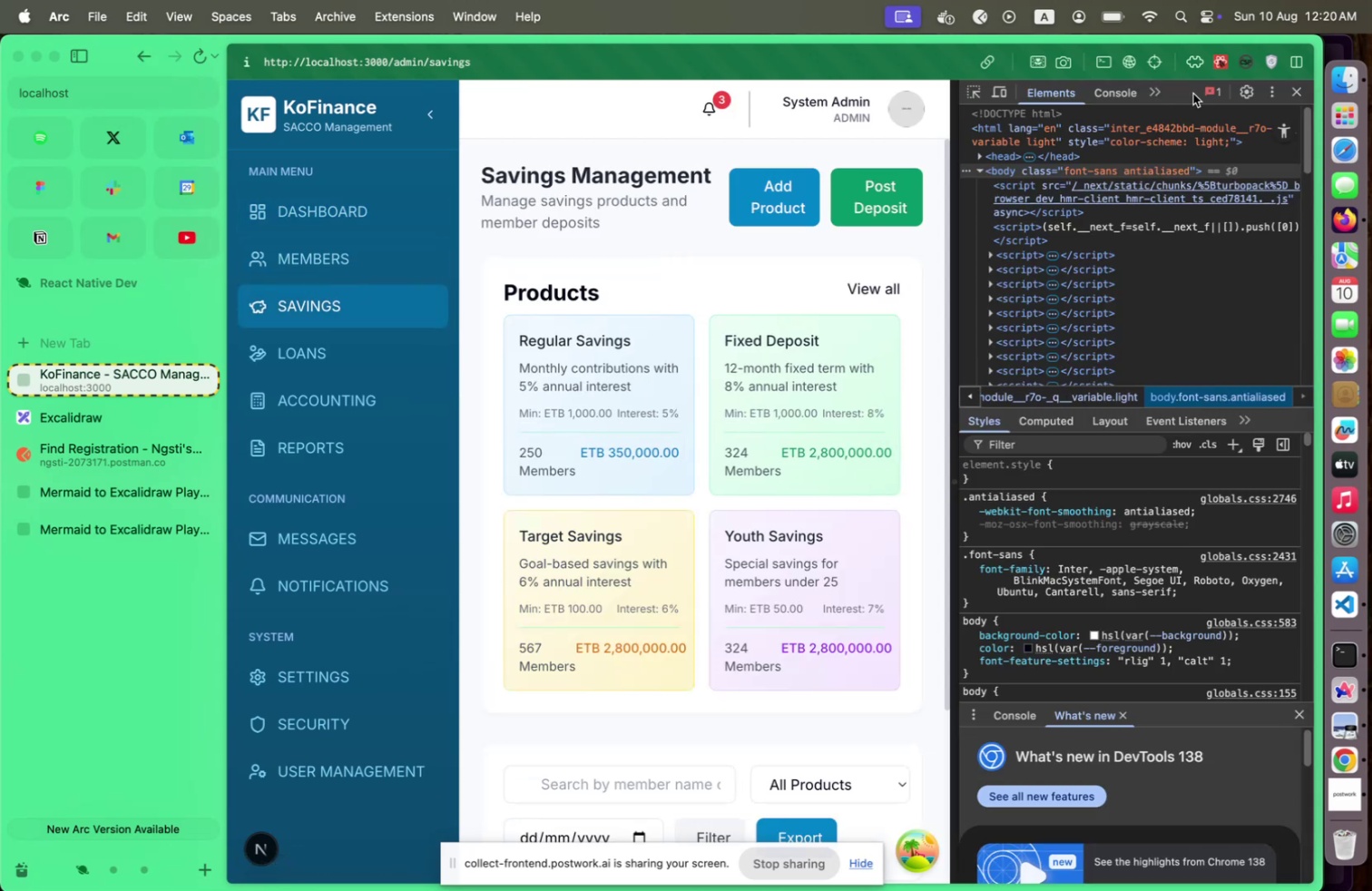 
left_click([1153, 93])
 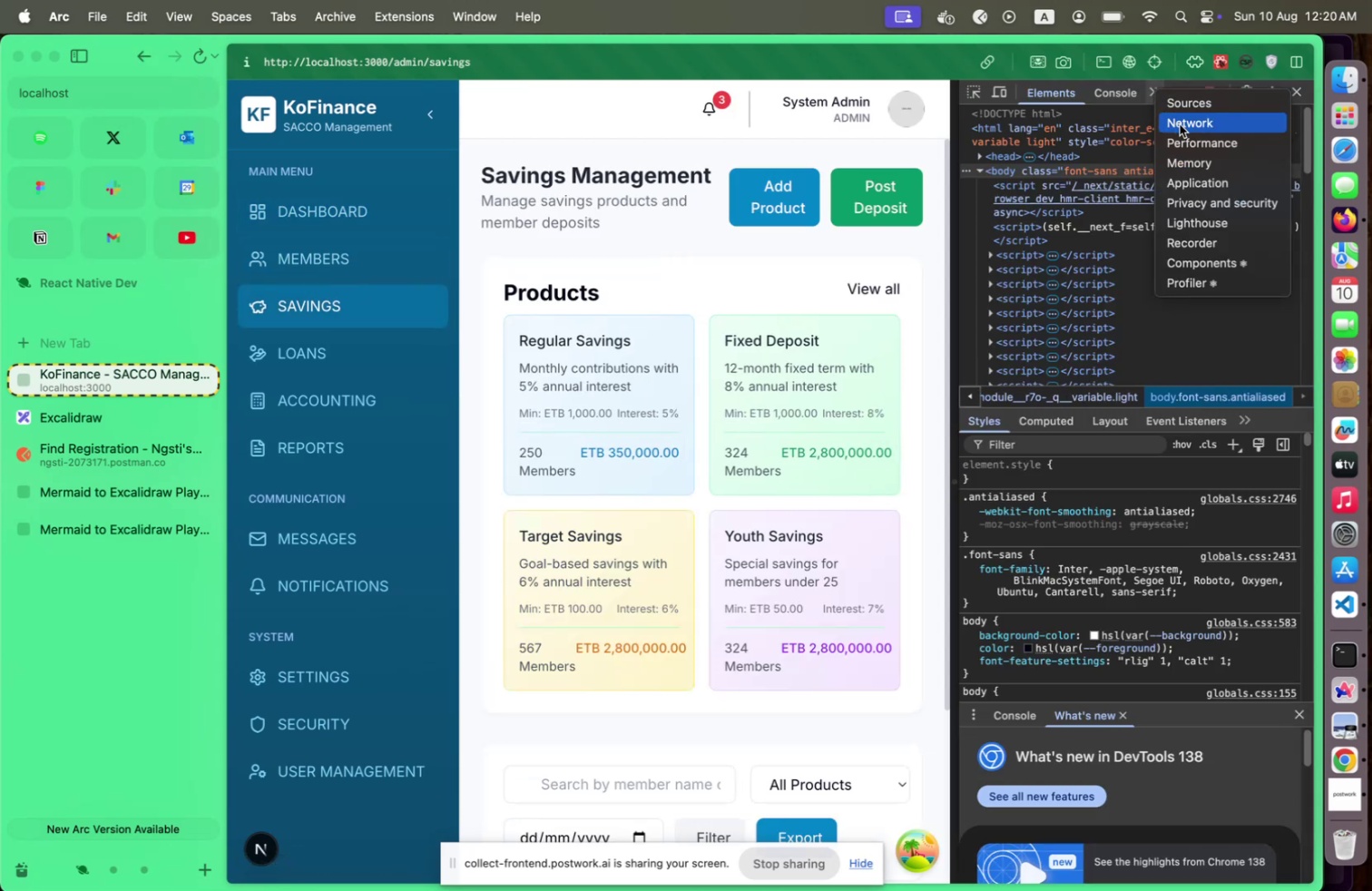 
left_click([1180, 124])
 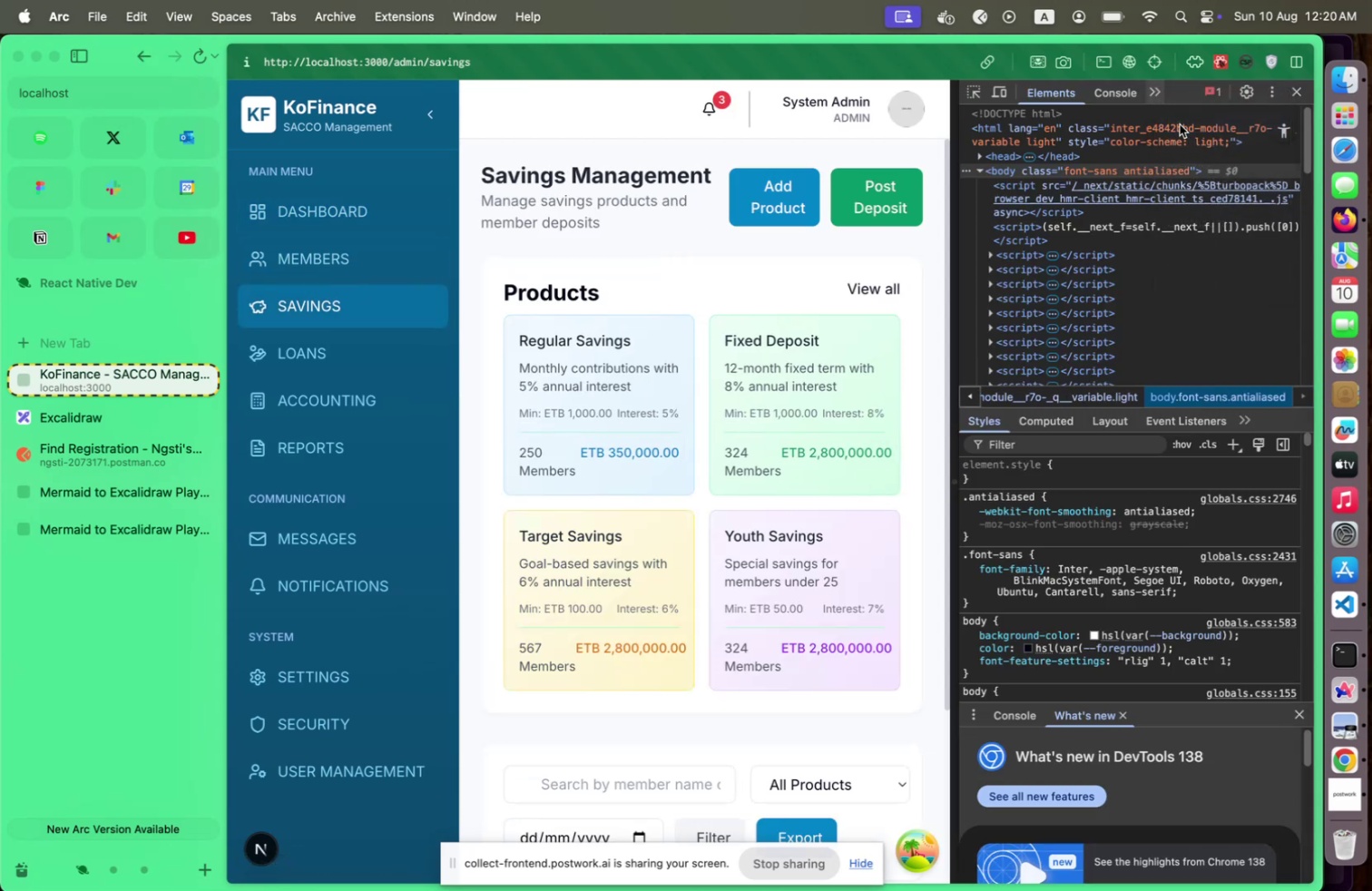 
mouse_move([1161, 128])
 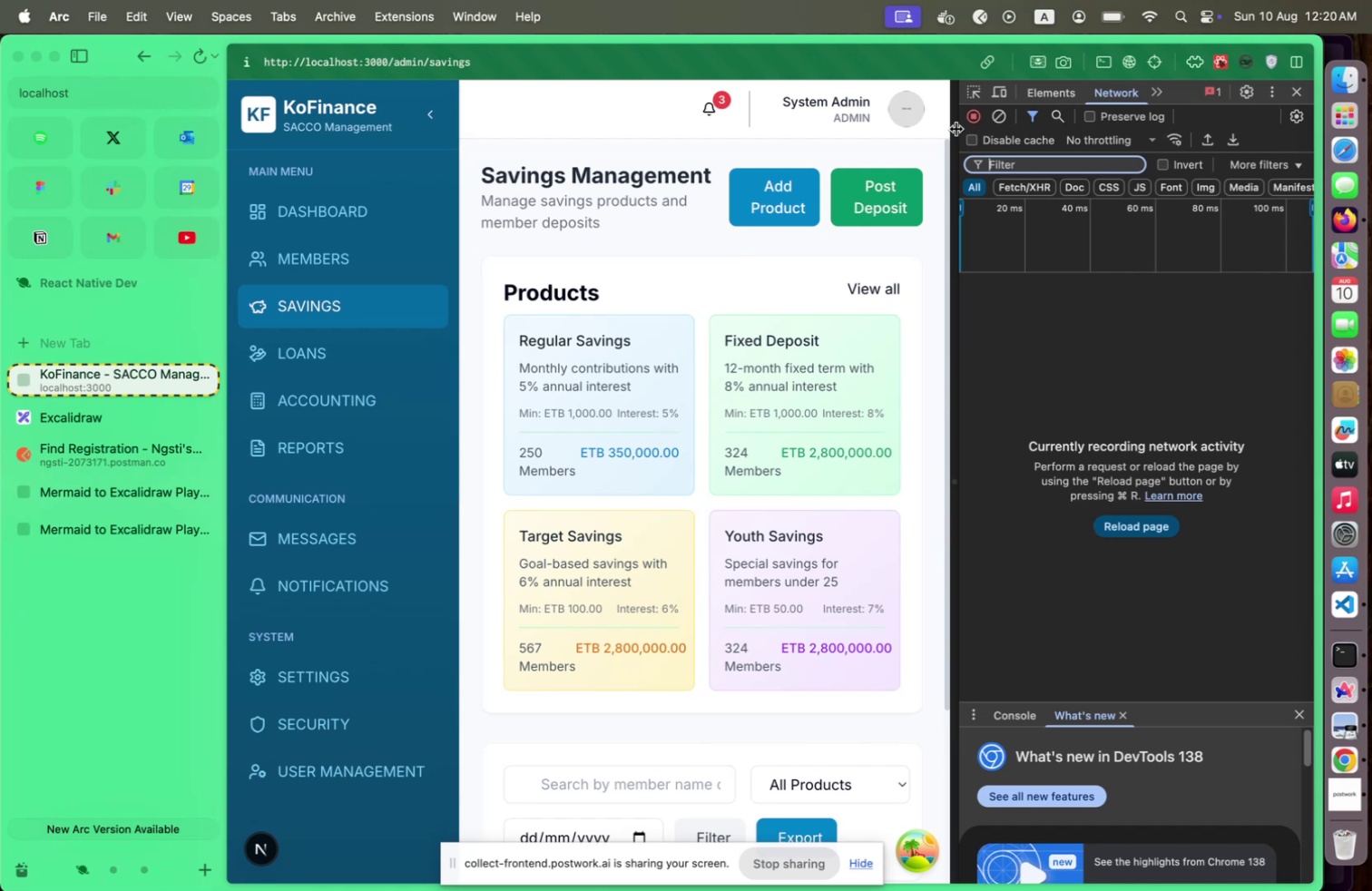 
left_click_drag(start_coordinate=[953, 130], to_coordinate=[868, 131])
 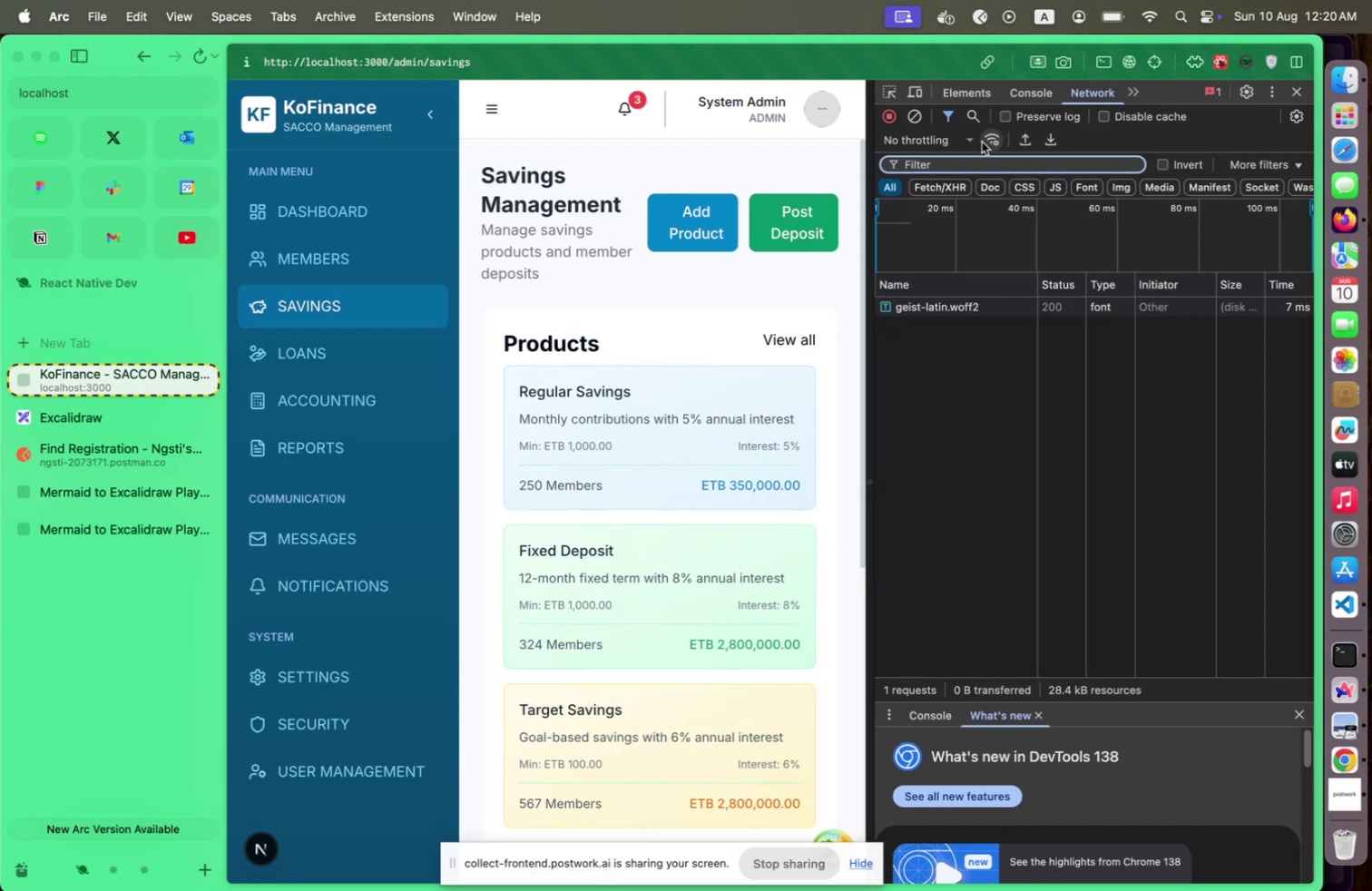 
left_click([974, 139])
 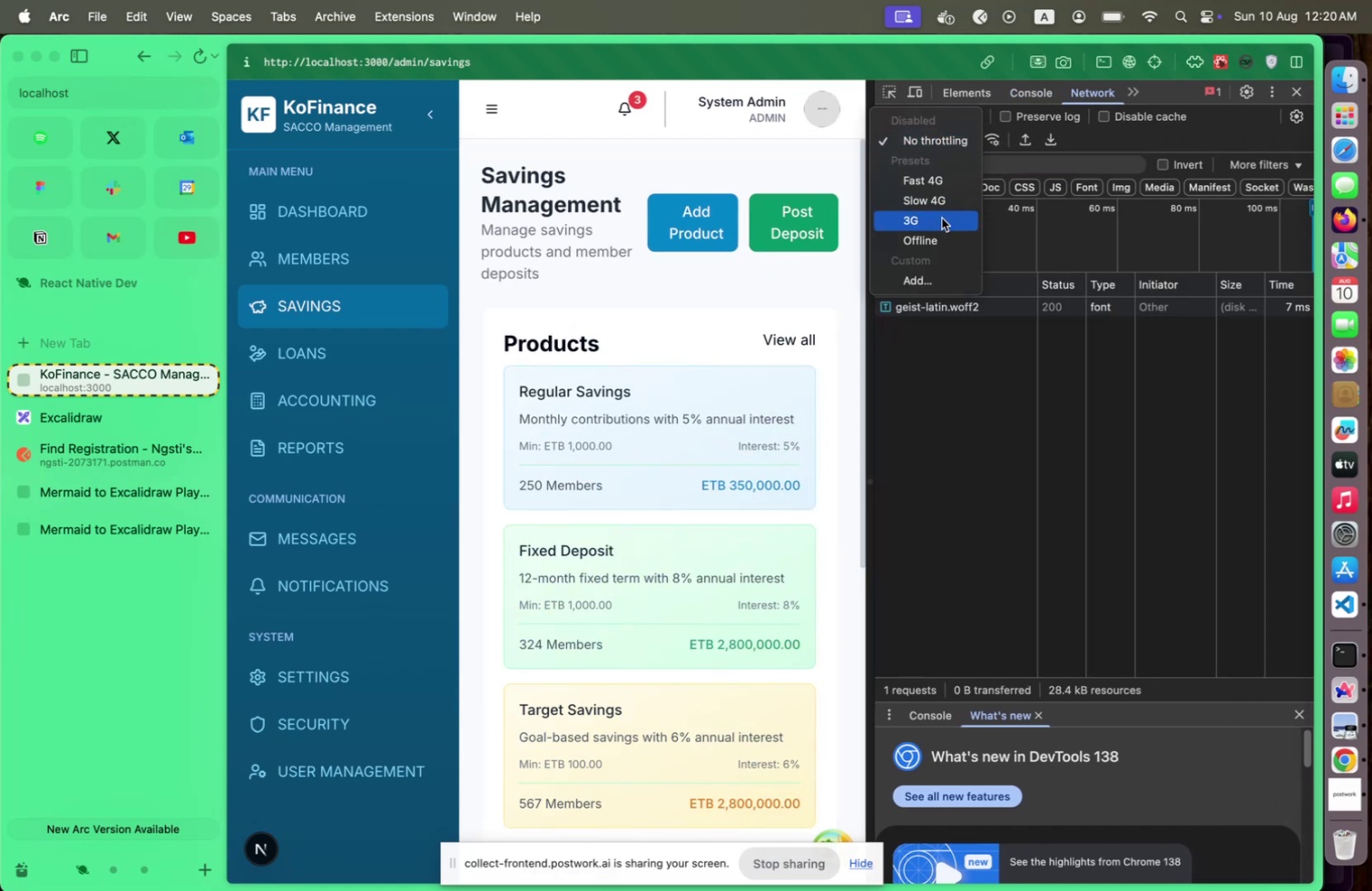 
left_click([942, 218])
 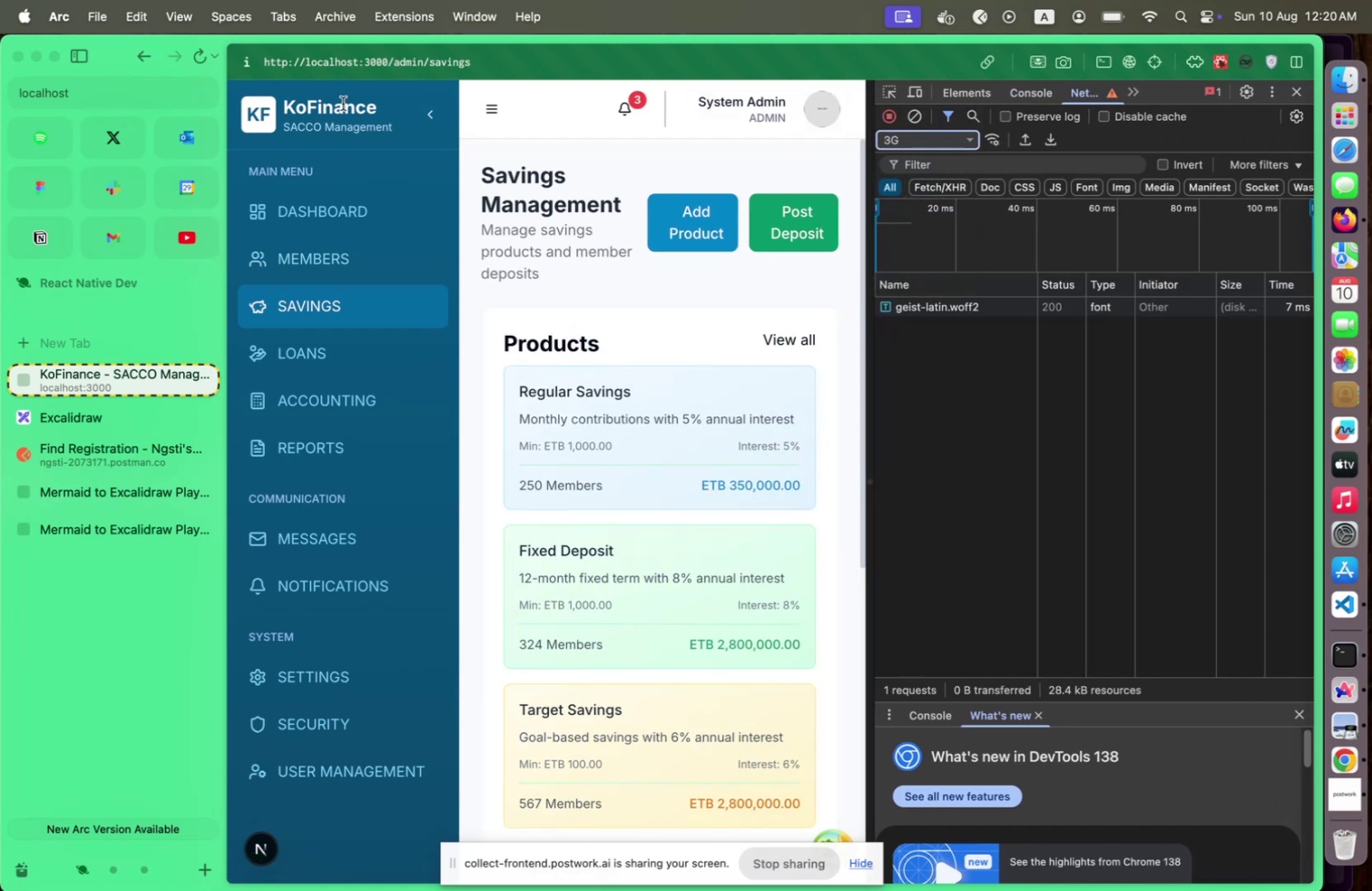 
left_click([524, 53])
 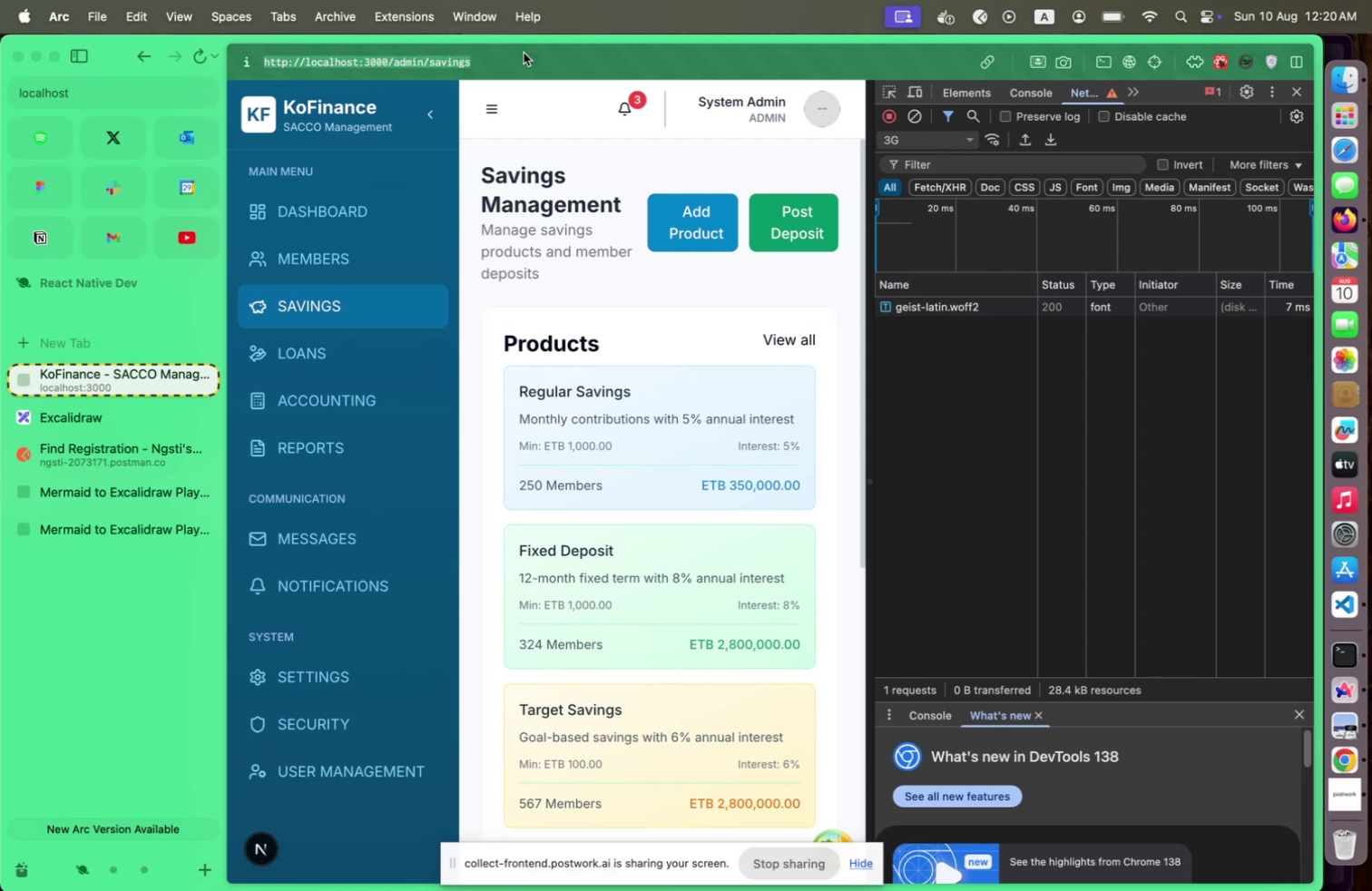 
key(Shift+ShiftRight)
 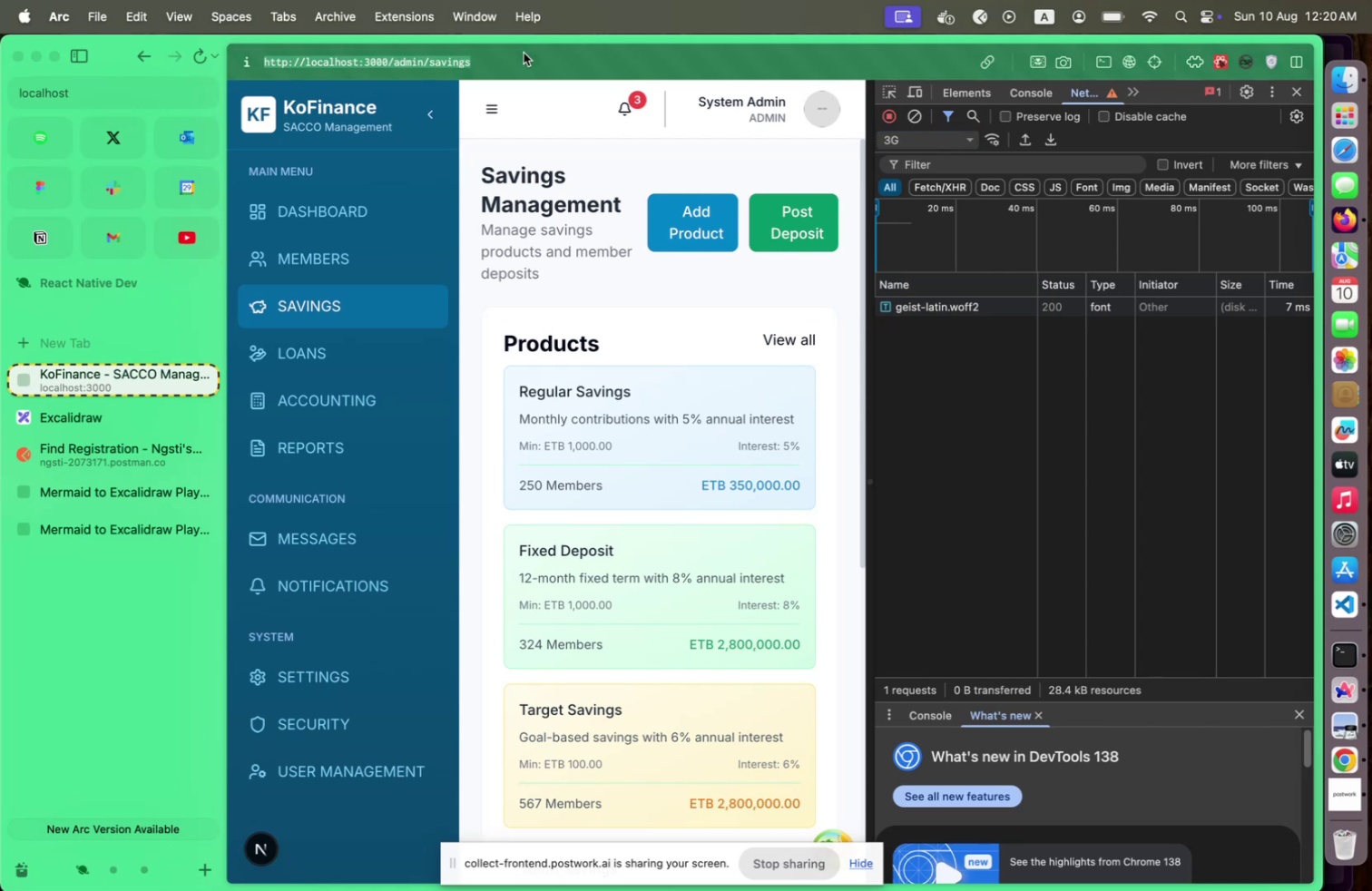 
key(Enter)
 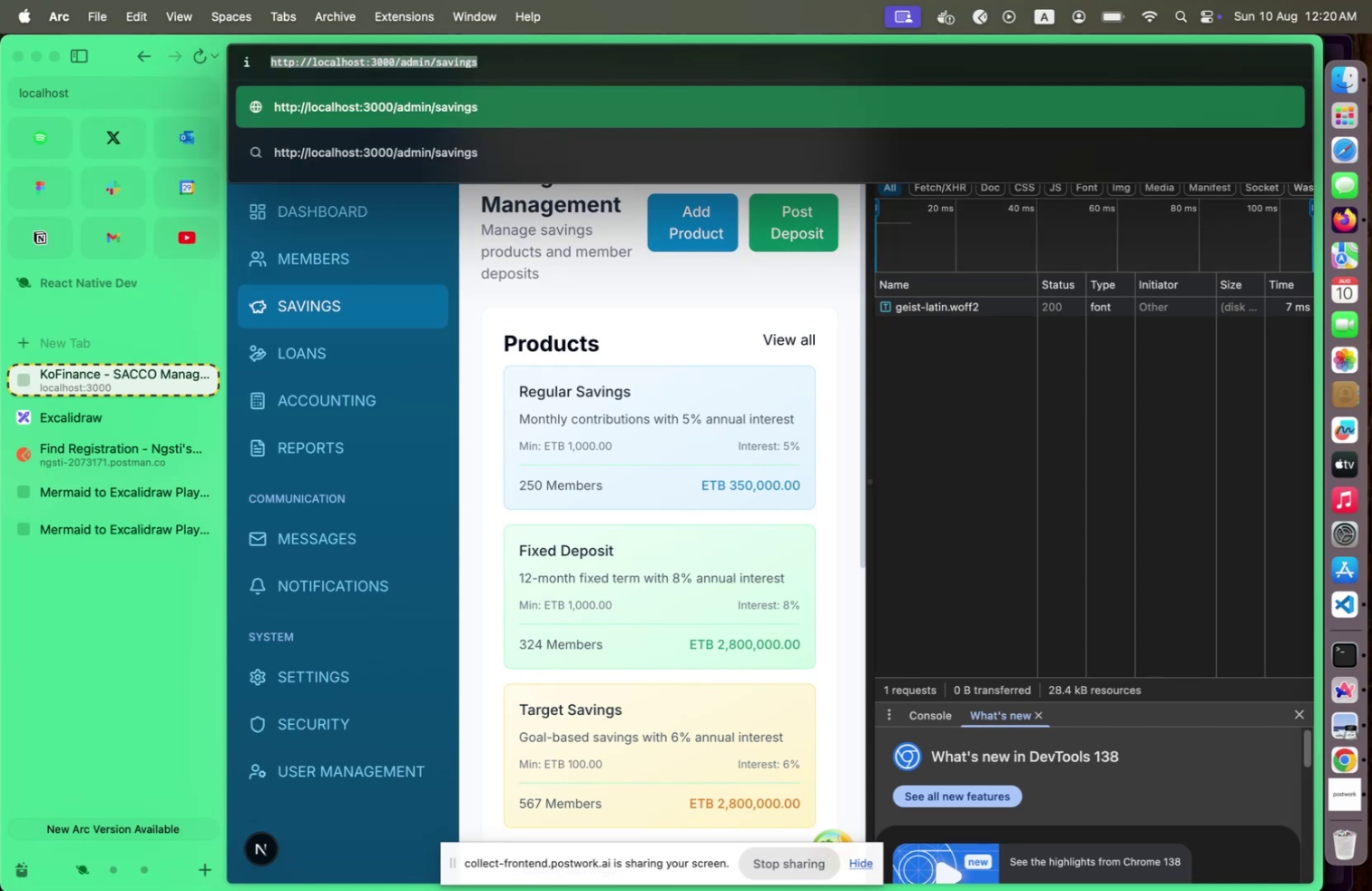 
key(Enter)
 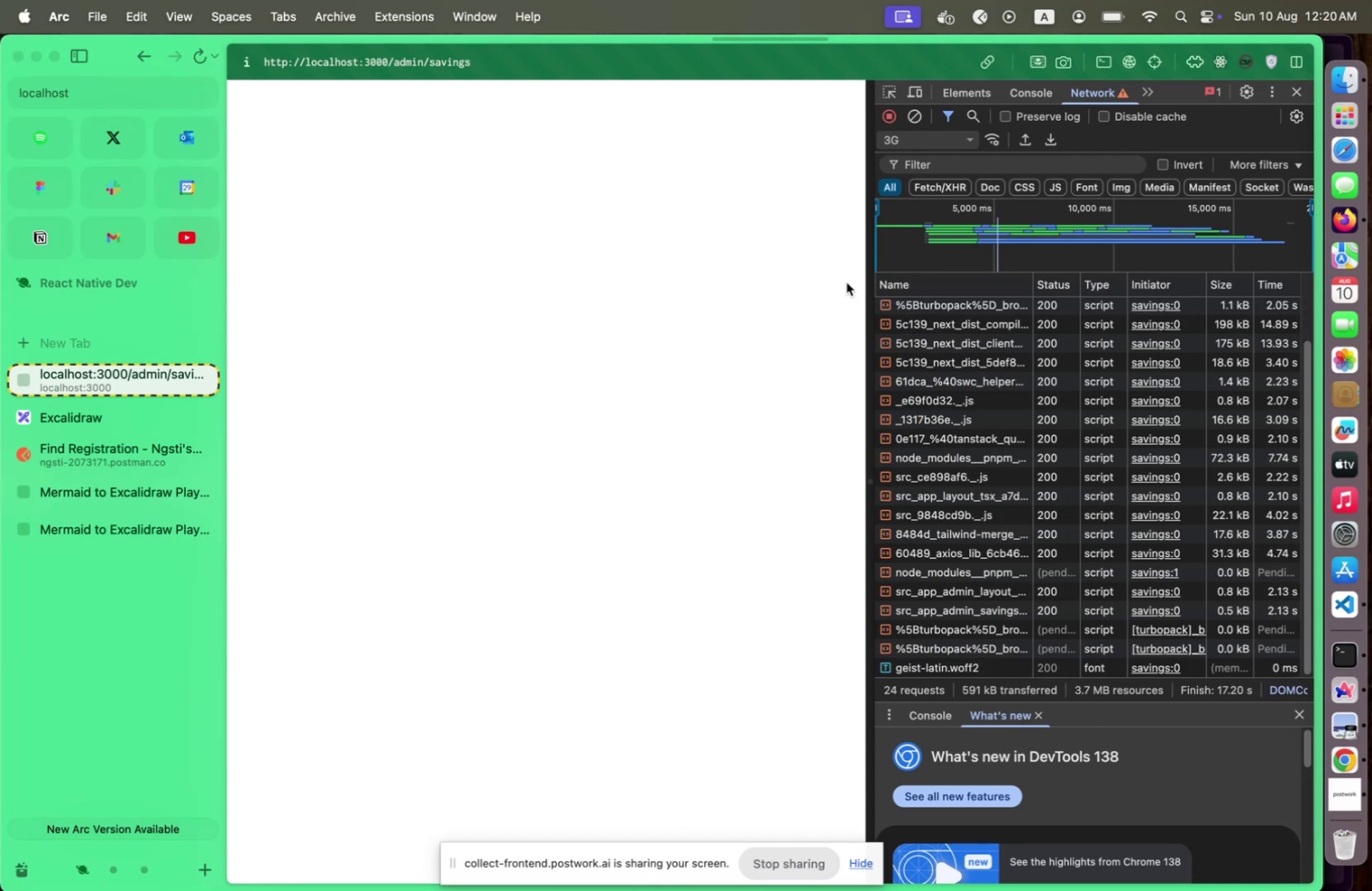 
wait(22.55)
 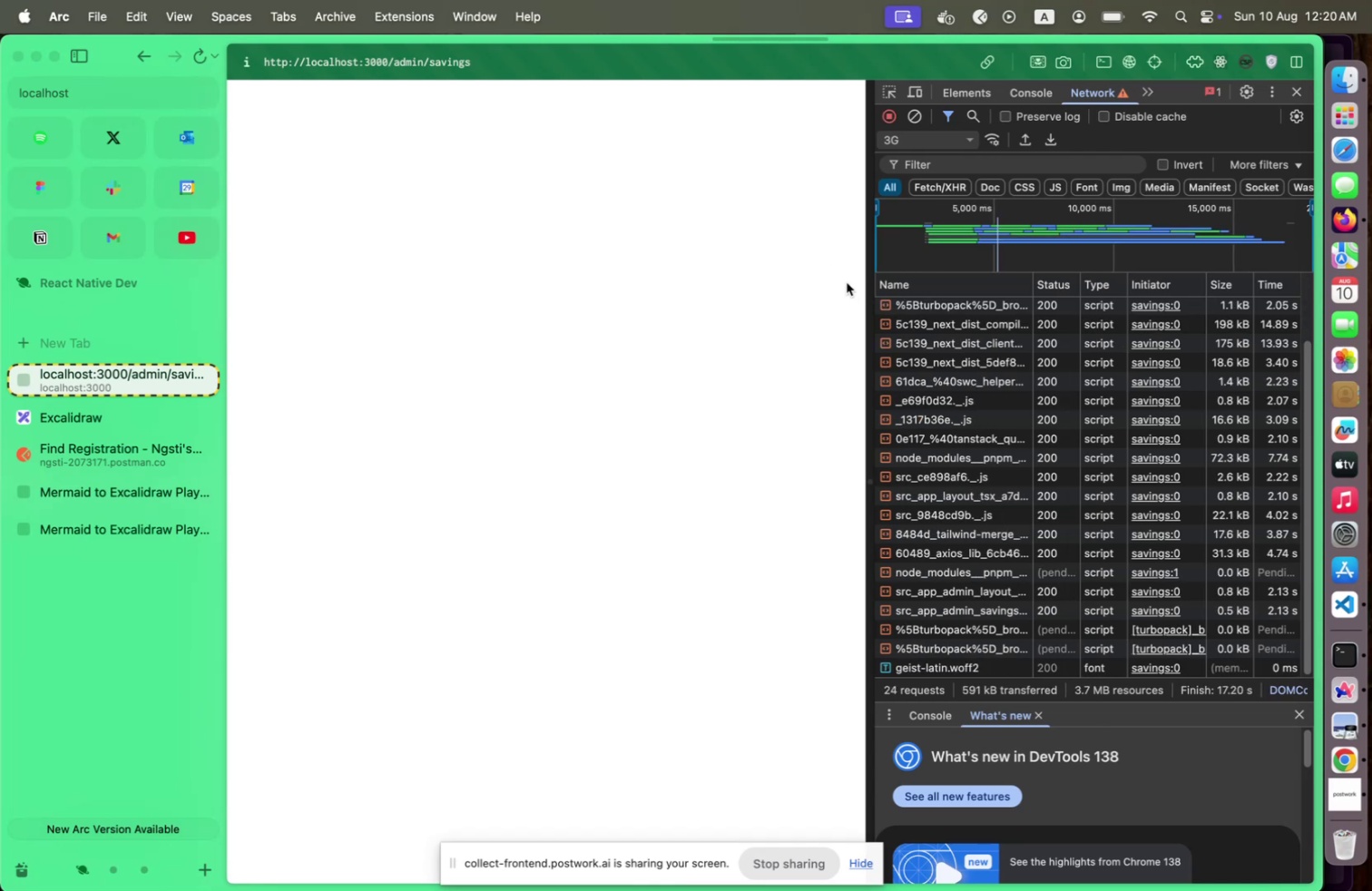 
scroll: coordinate [615, 312], scroll_direction: down, amount: 16.0
 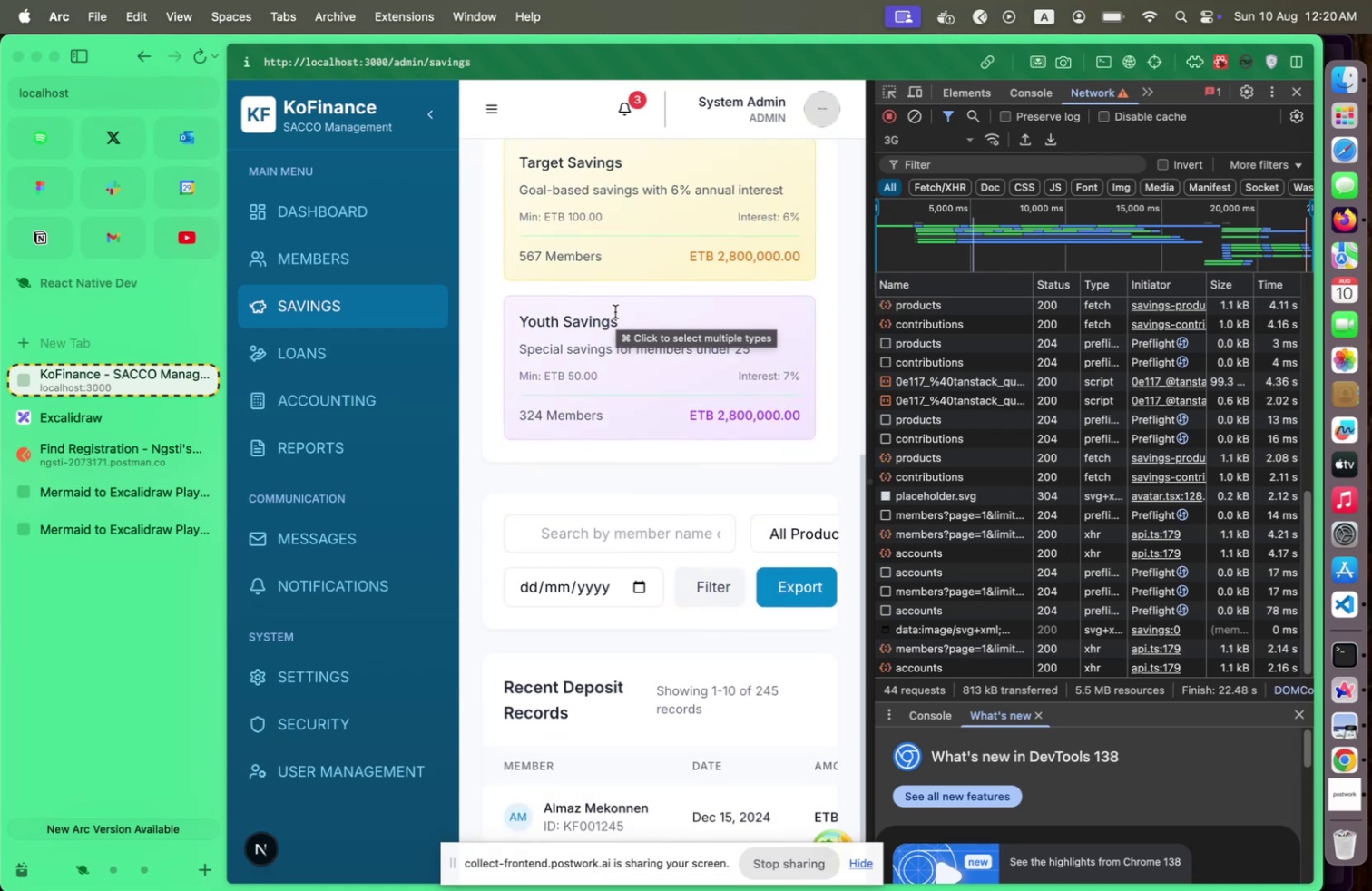 
scroll: coordinate [639, 356], scroll_direction: up, amount: 21.0
 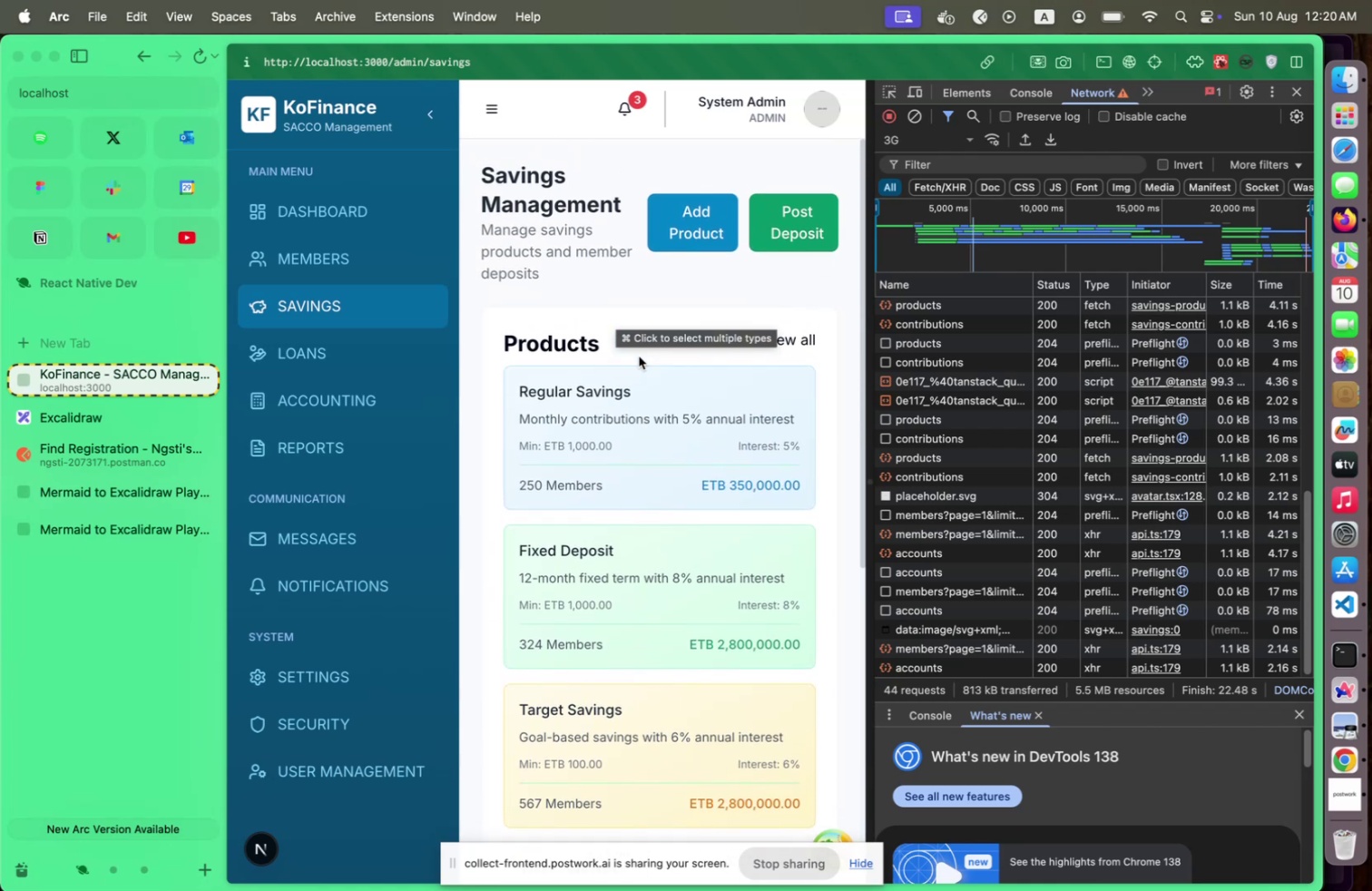 
scroll: coordinate [639, 356], scroll_direction: down, amount: 24.0
 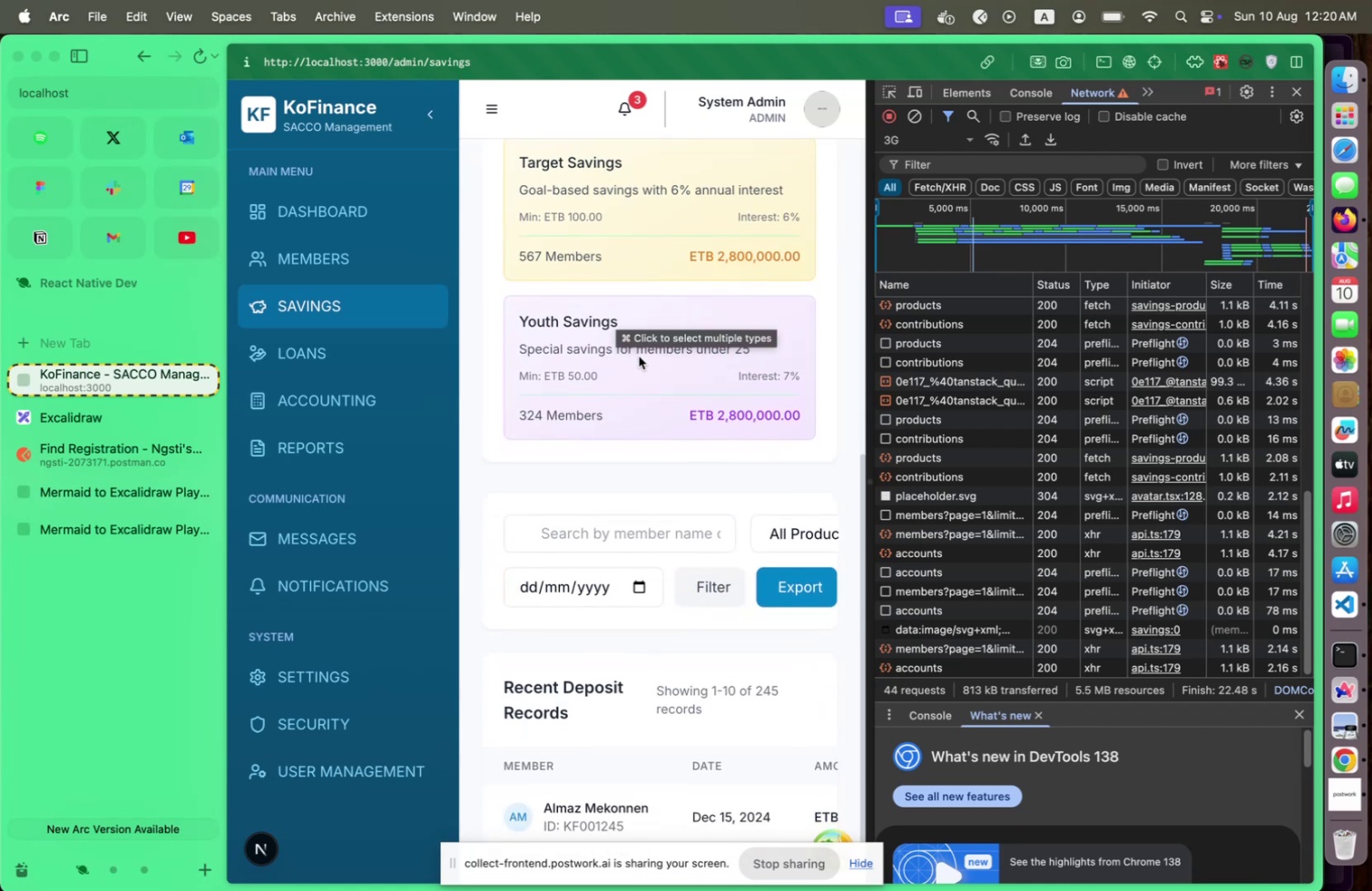 
scroll: coordinate [640, 356], scroll_direction: up, amount: 25.0
 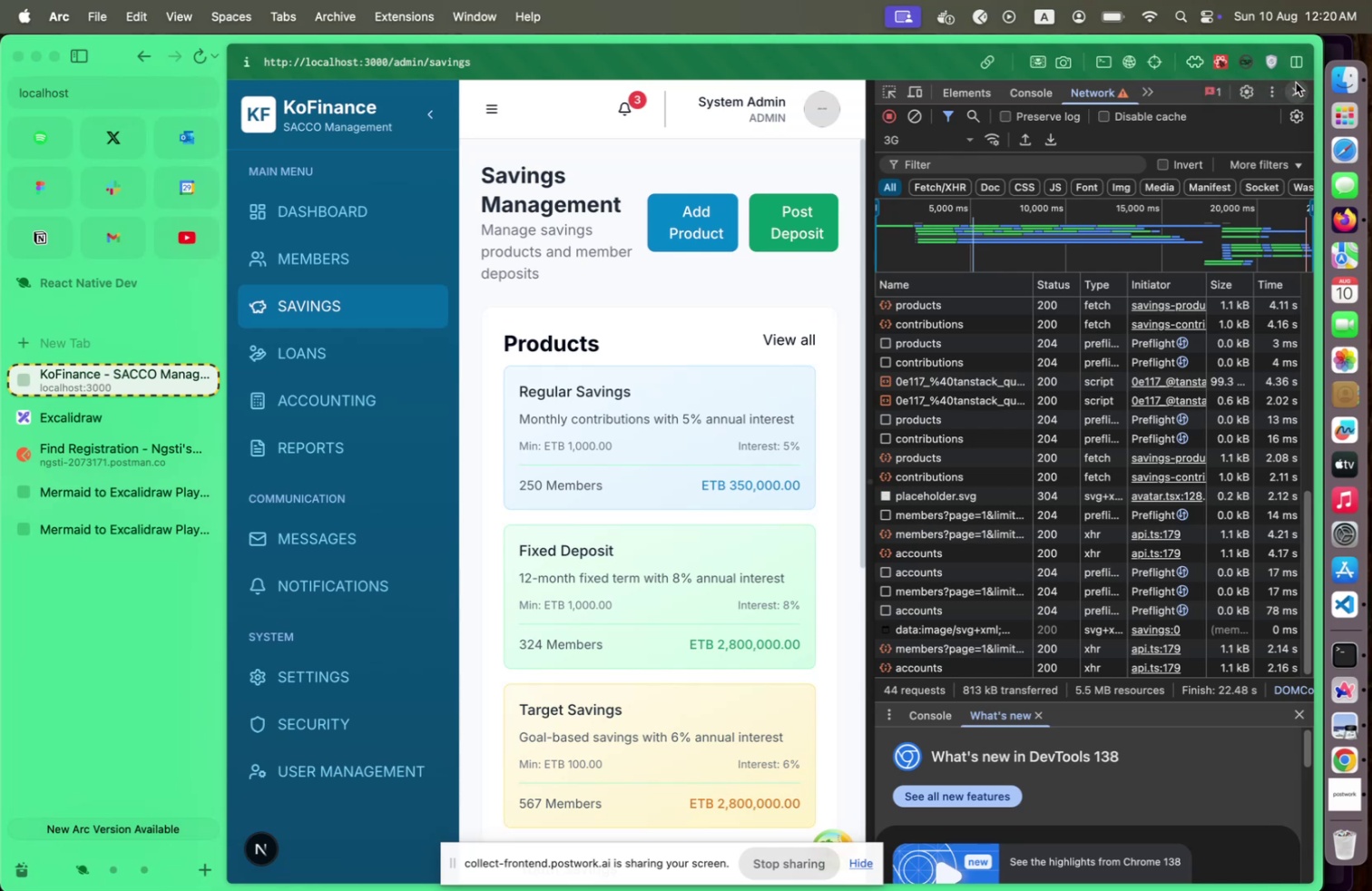 
left_click([1297, 93])
 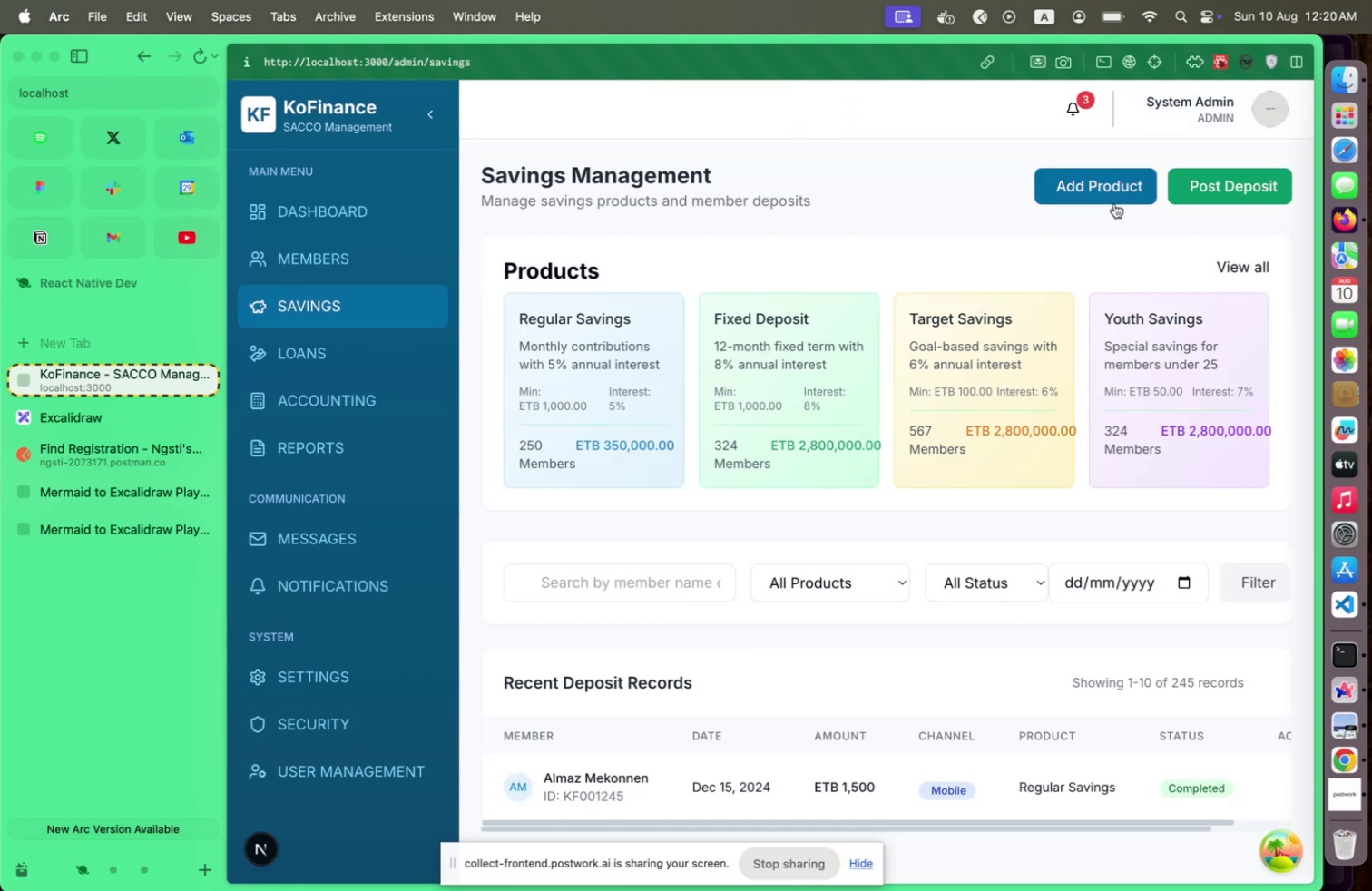 
key(Alt+Meta+CommandLeft)
 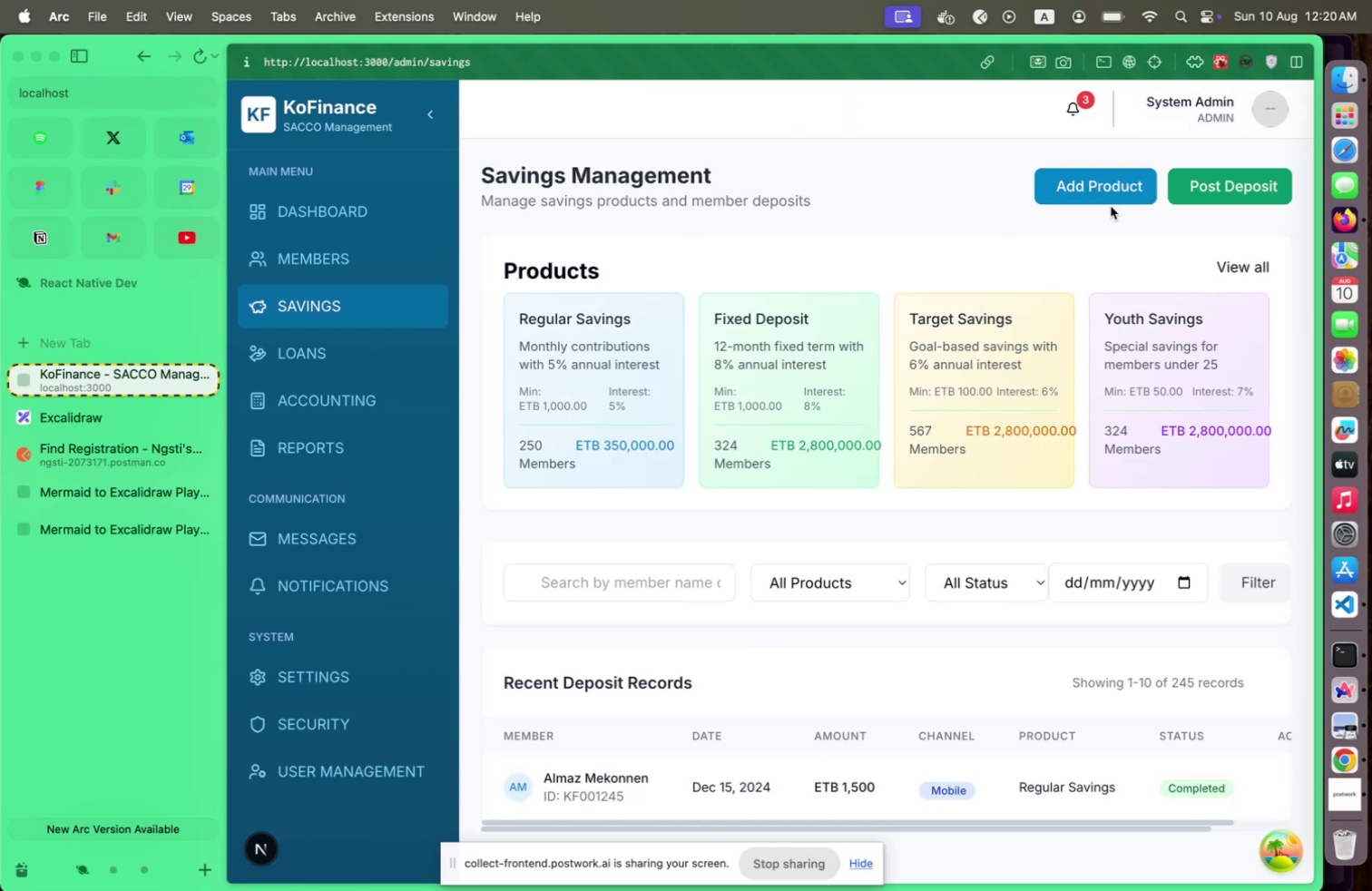 
key(Alt+Meta+I)
 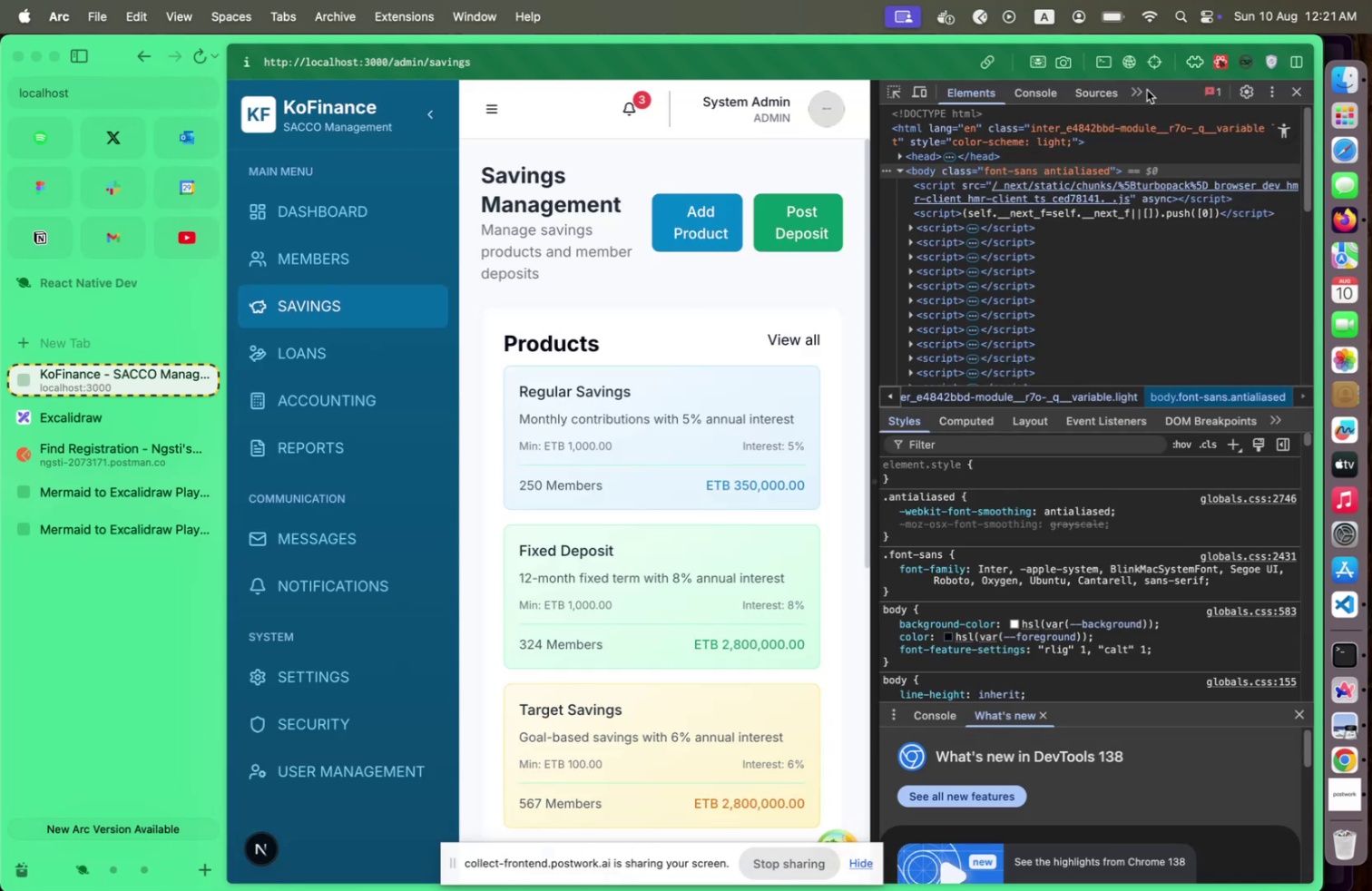 
double_click([1138, 95])
 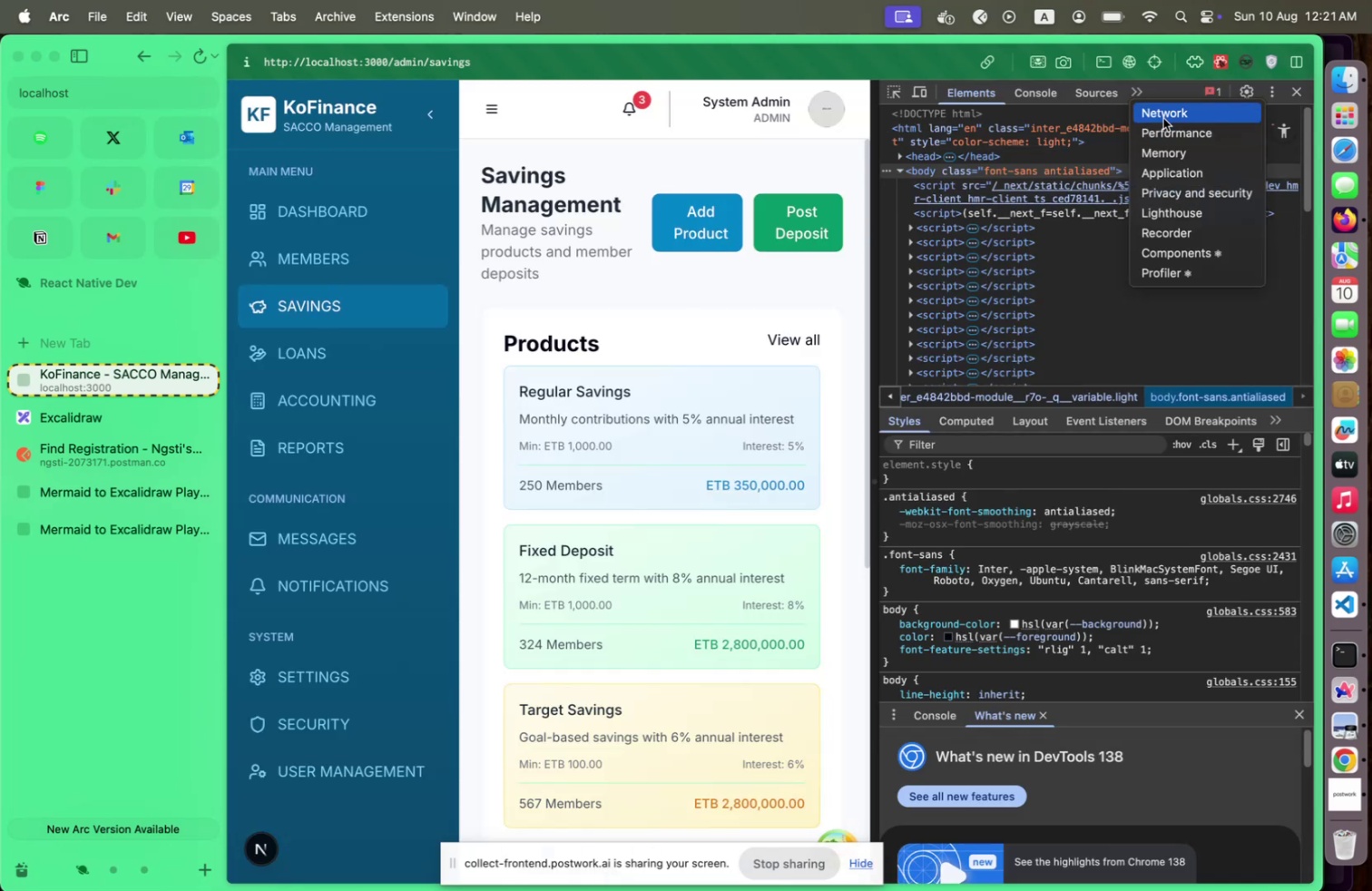 
left_click([1165, 114])
 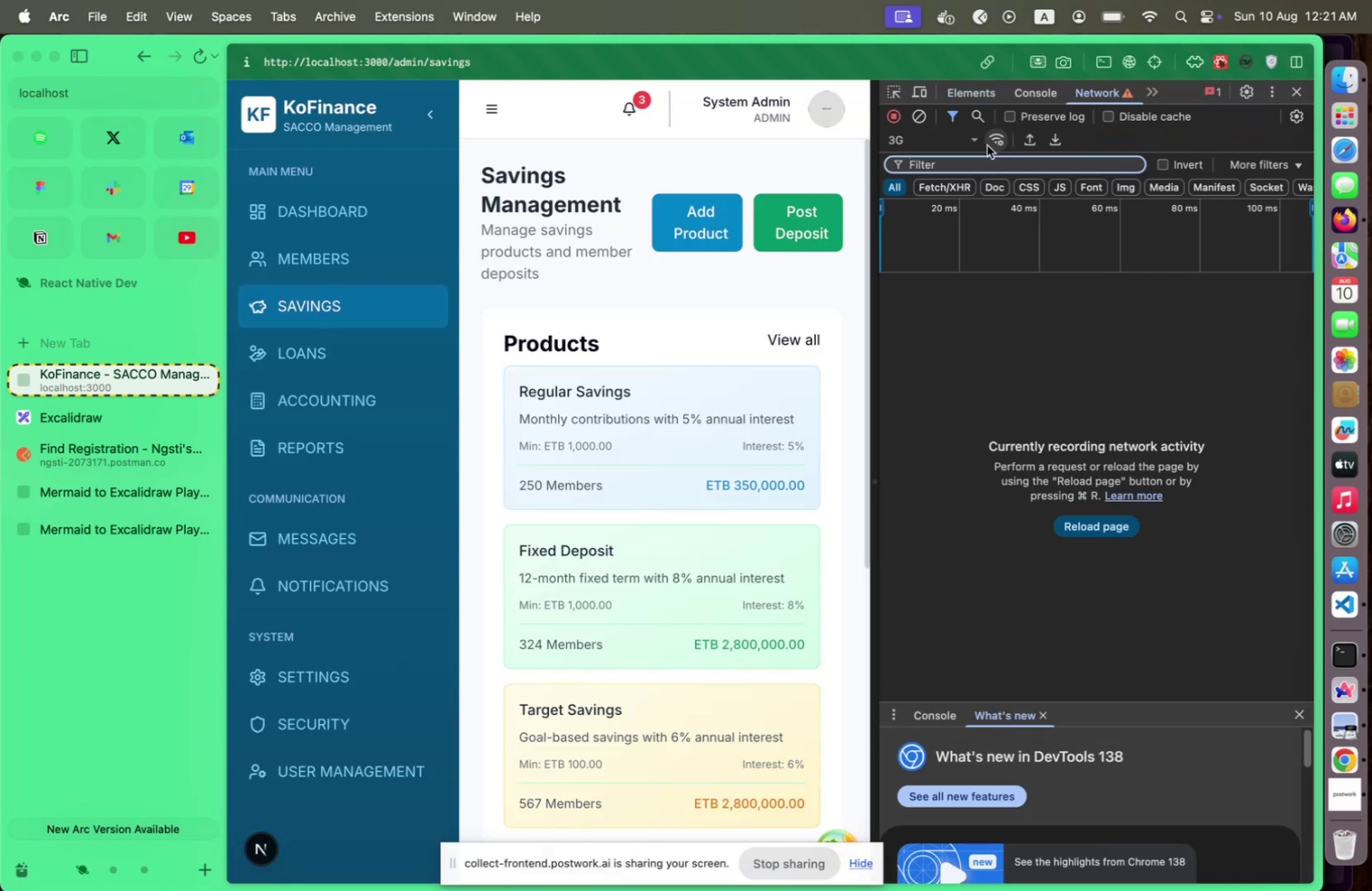 
left_click([929, 145])
 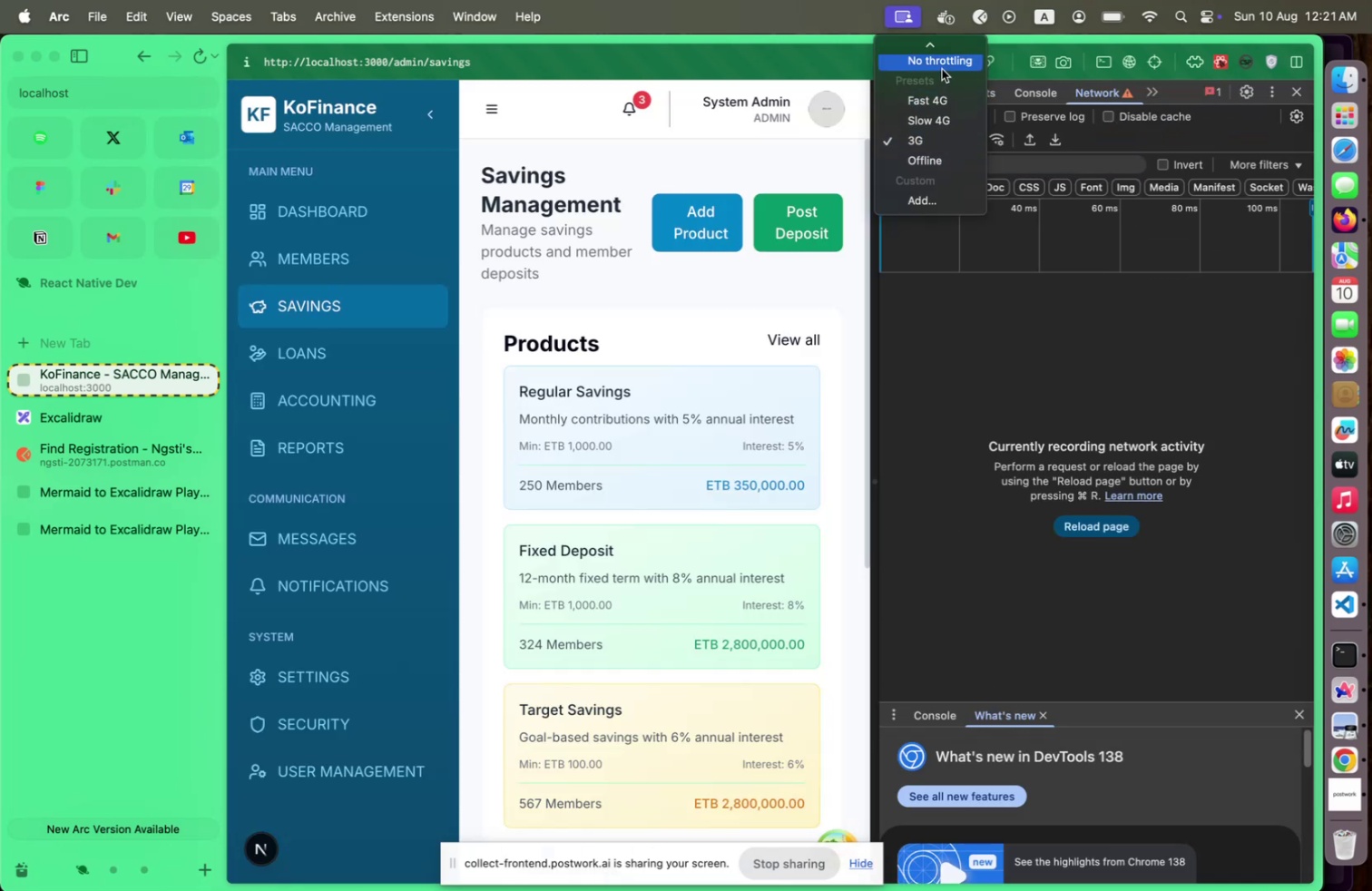 
left_click([942, 65])
 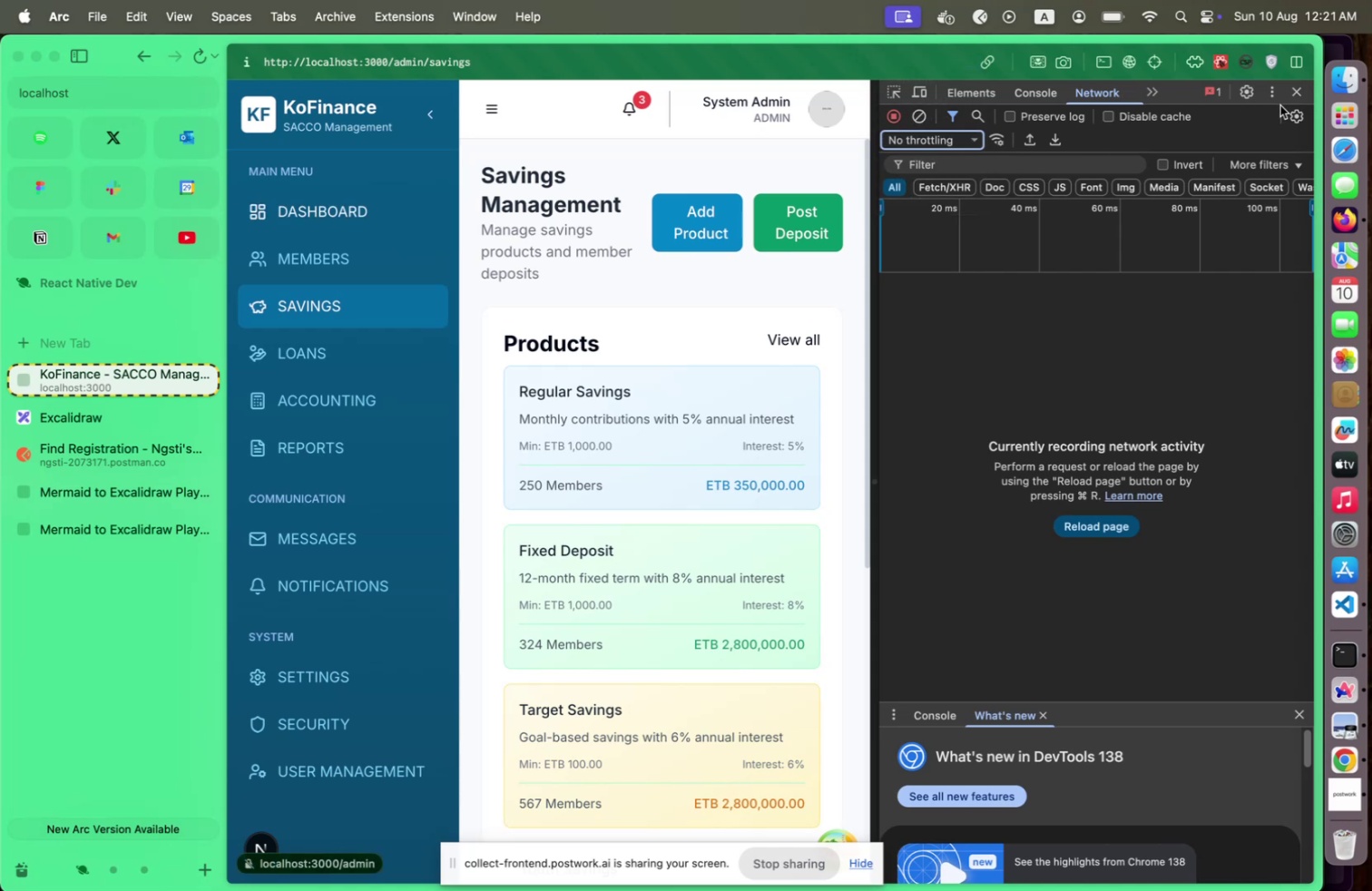 
left_click([1289, 96])
 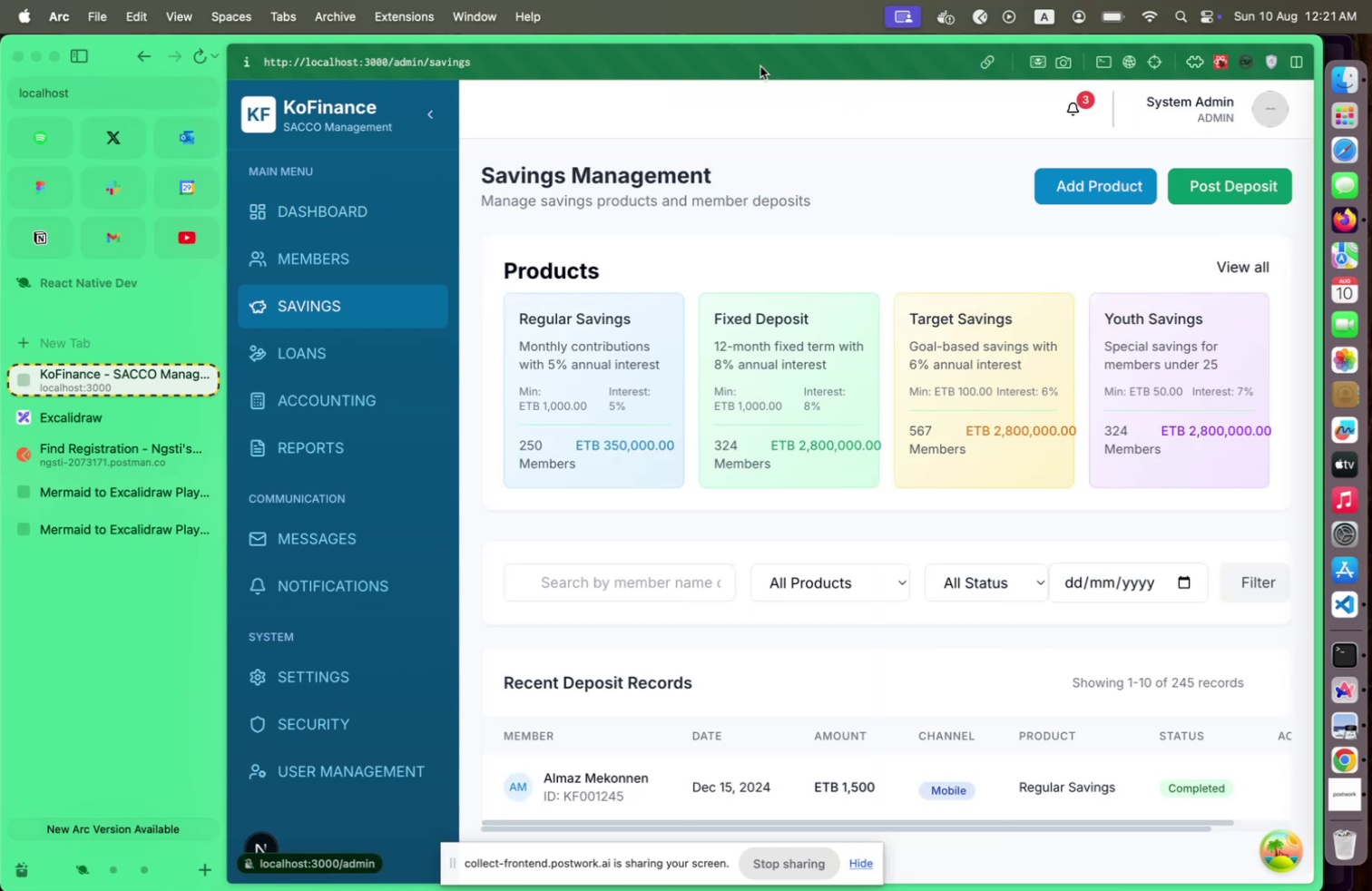 
left_click([760, 66])
 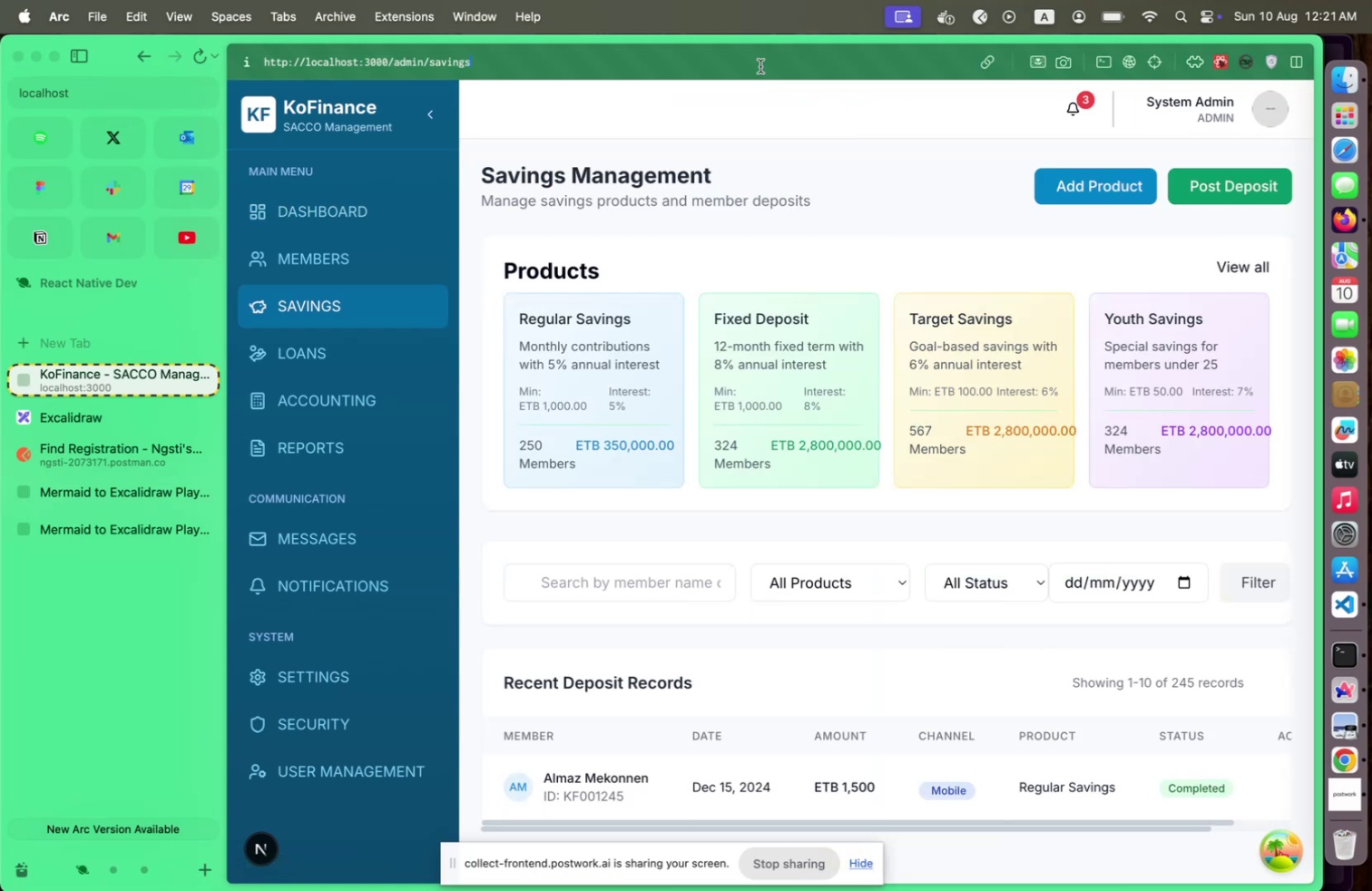 
key(Enter)
 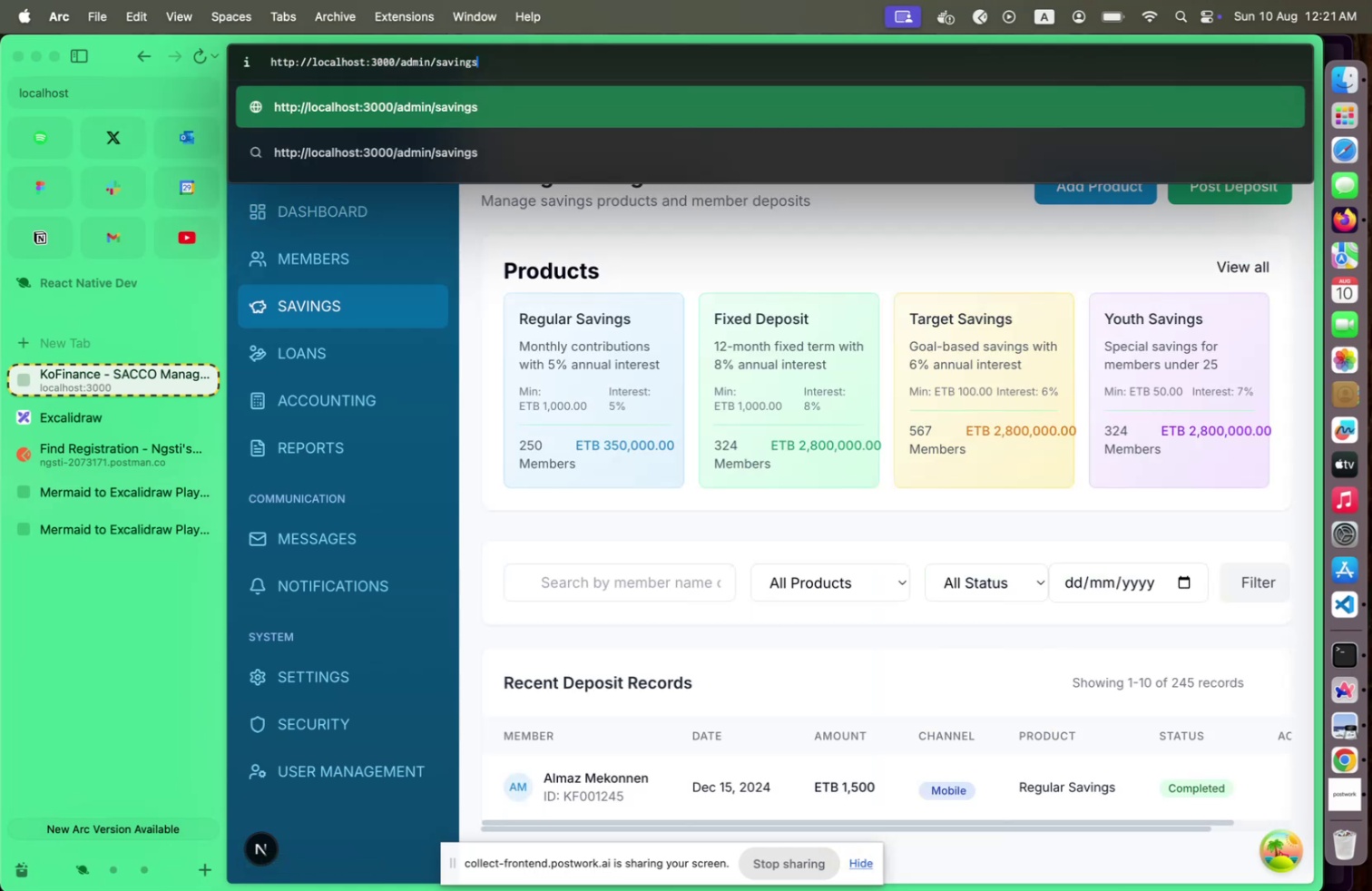 
key(Enter)
 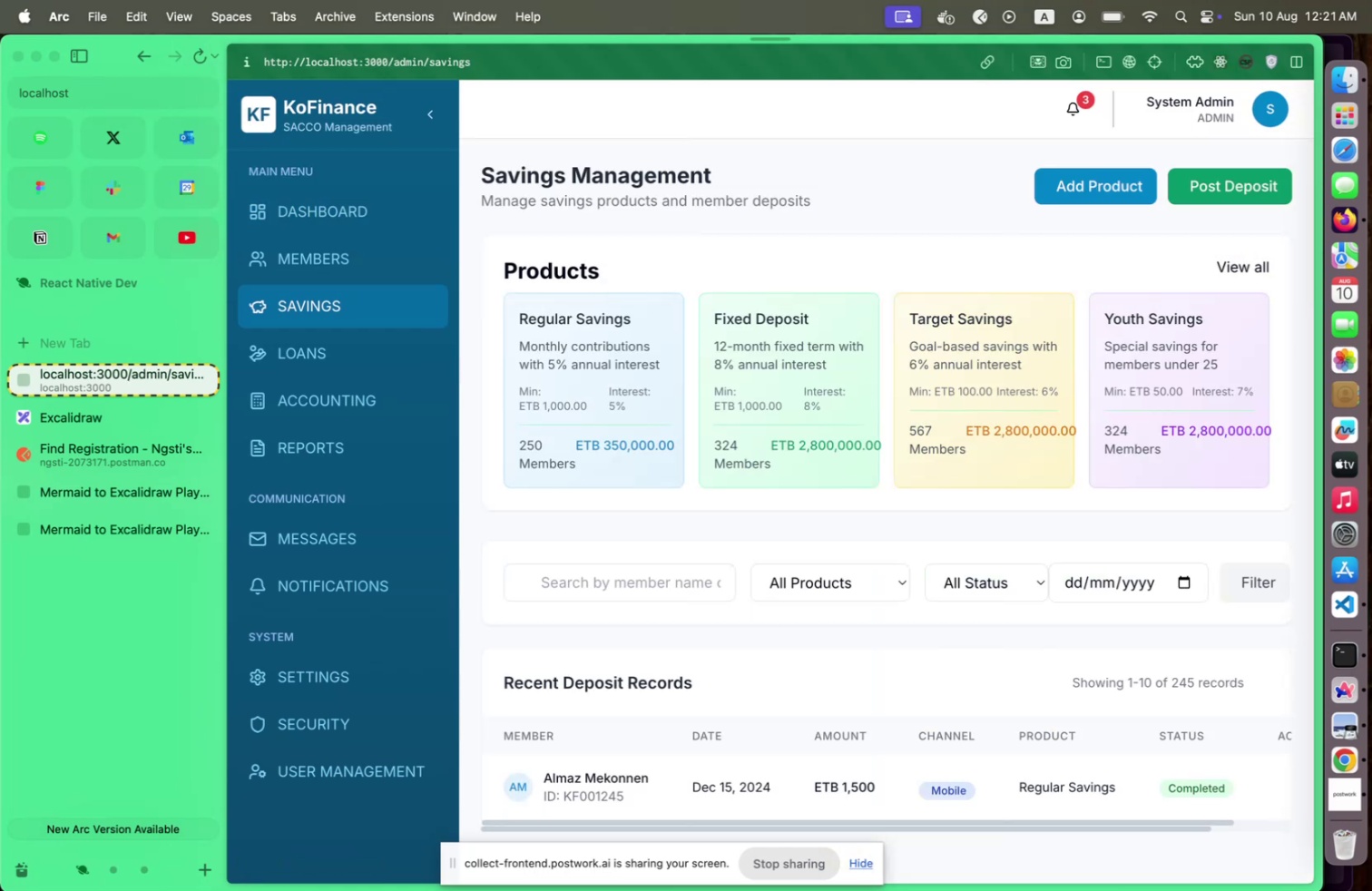 
key(Alt+OptionLeft)
 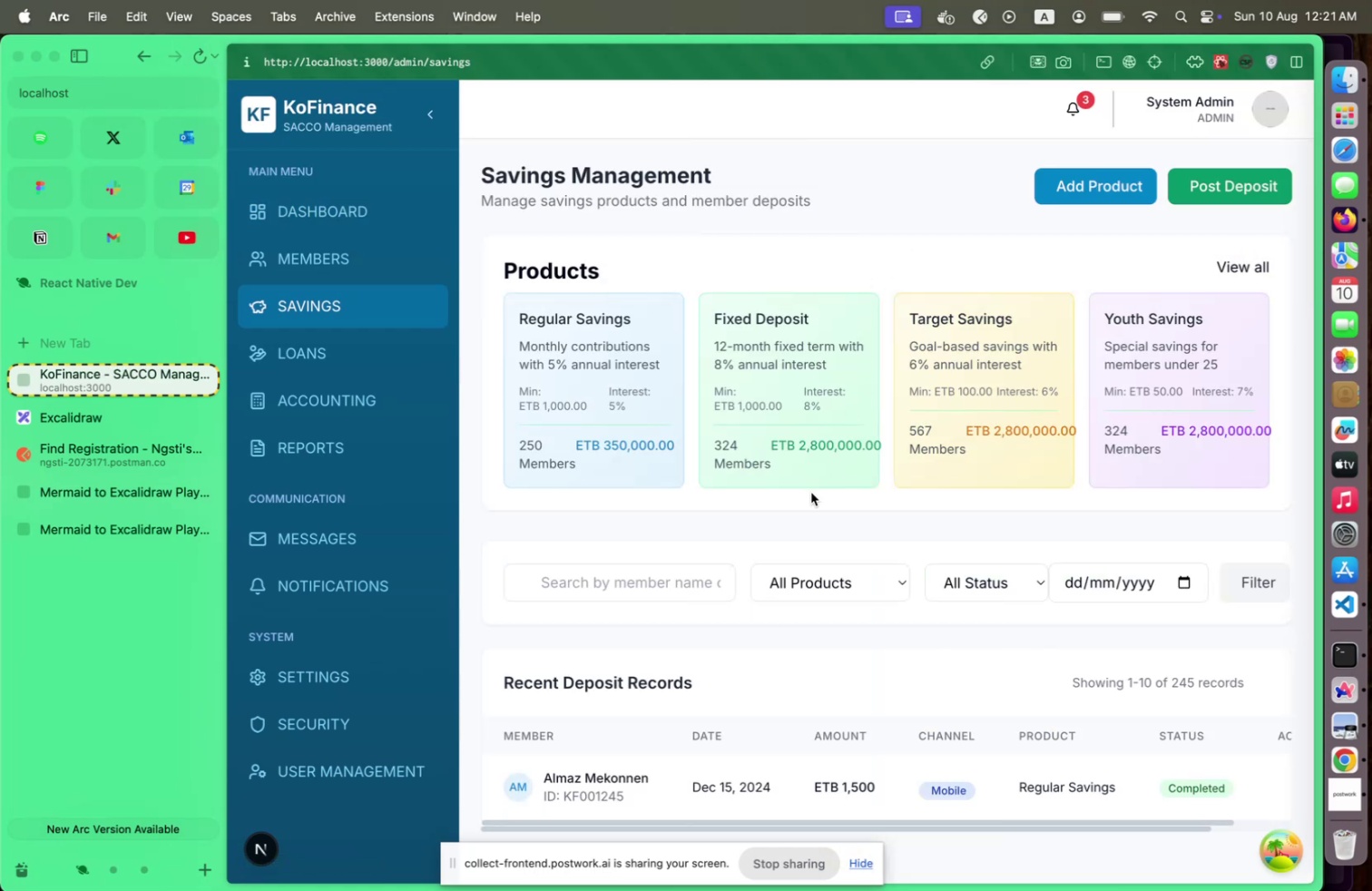 
left_click([372, 407])
 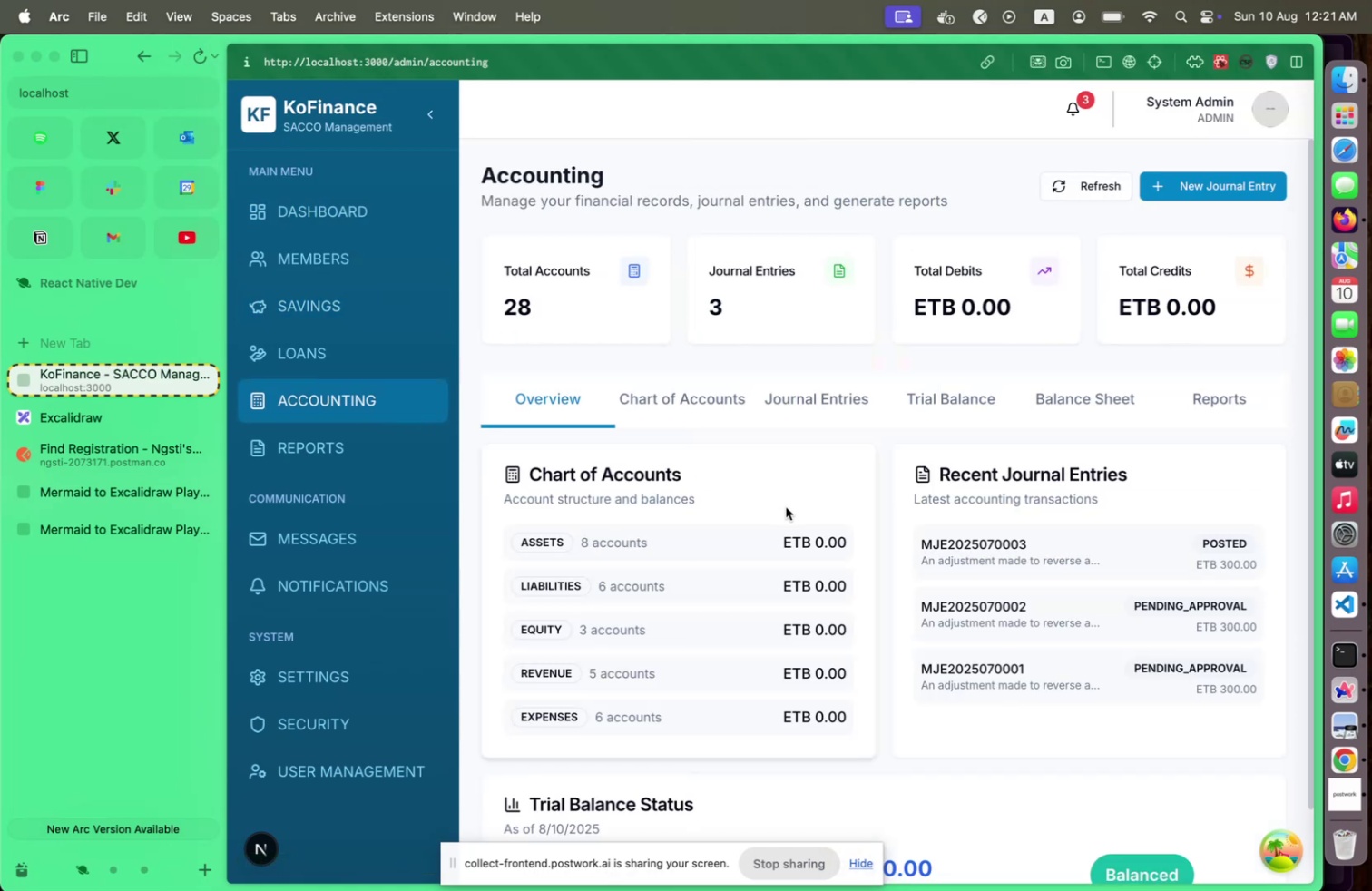 
left_click([687, 410])
 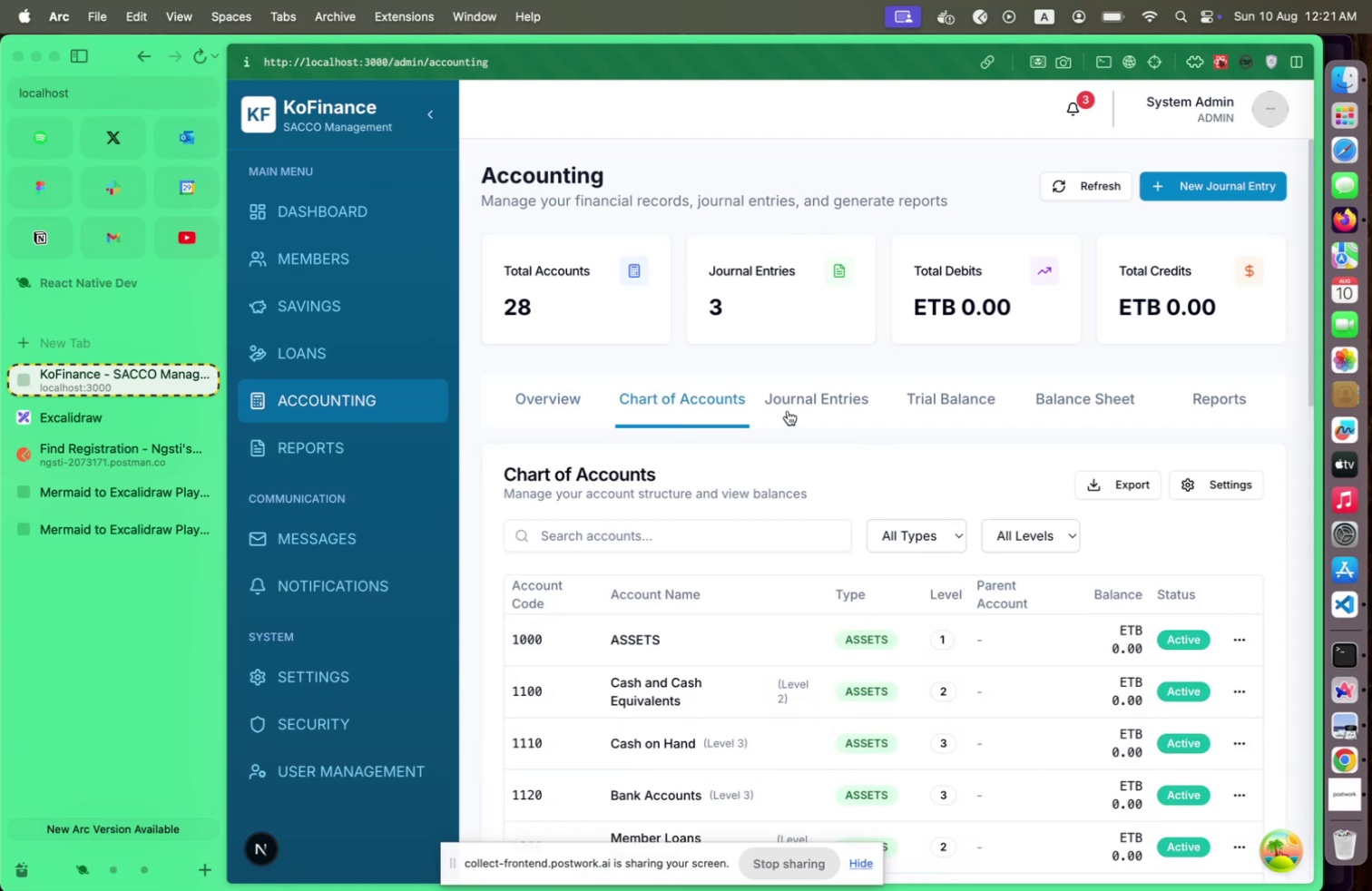 
left_click([788, 410])
 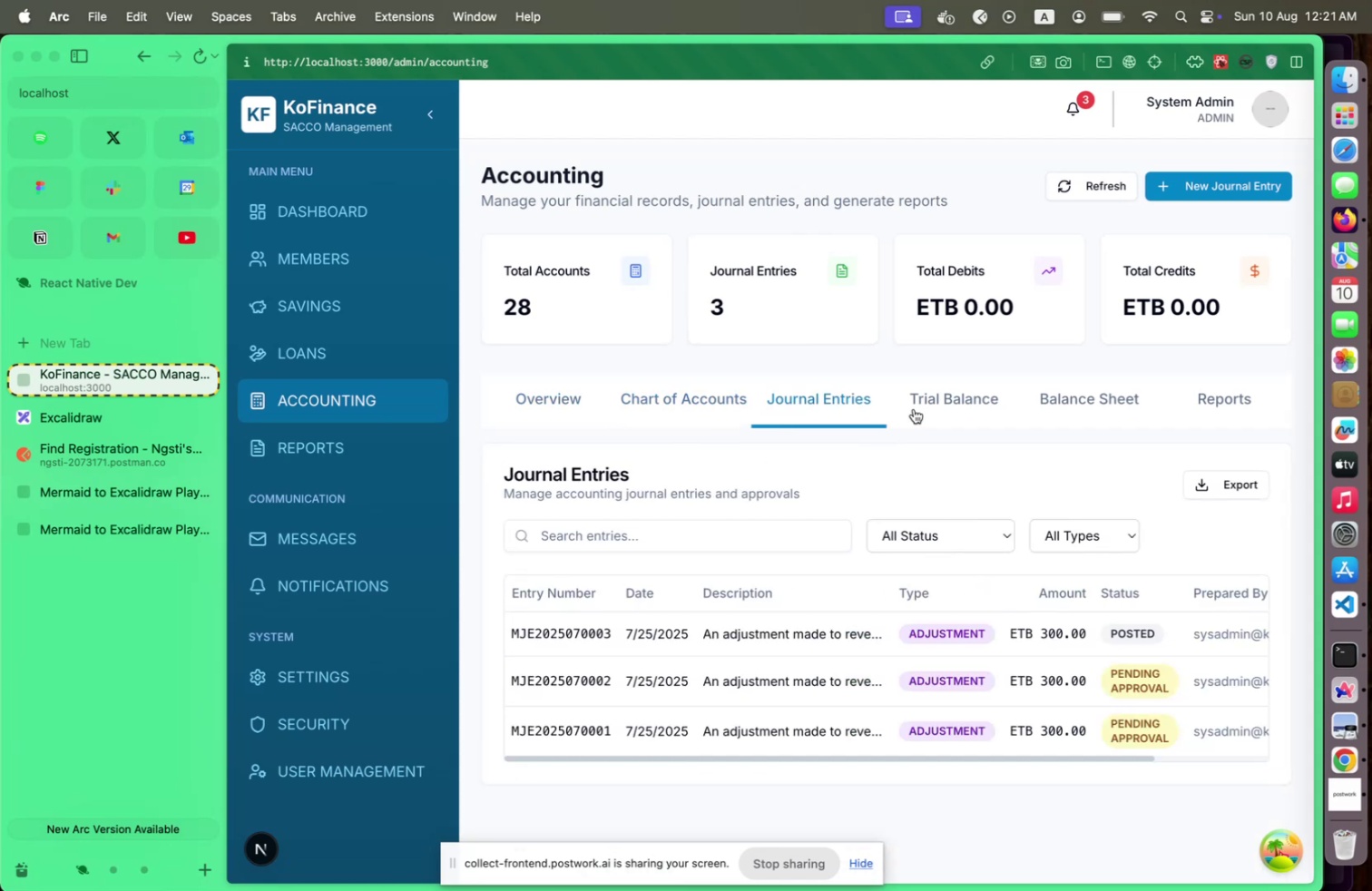 
left_click([914, 408])
 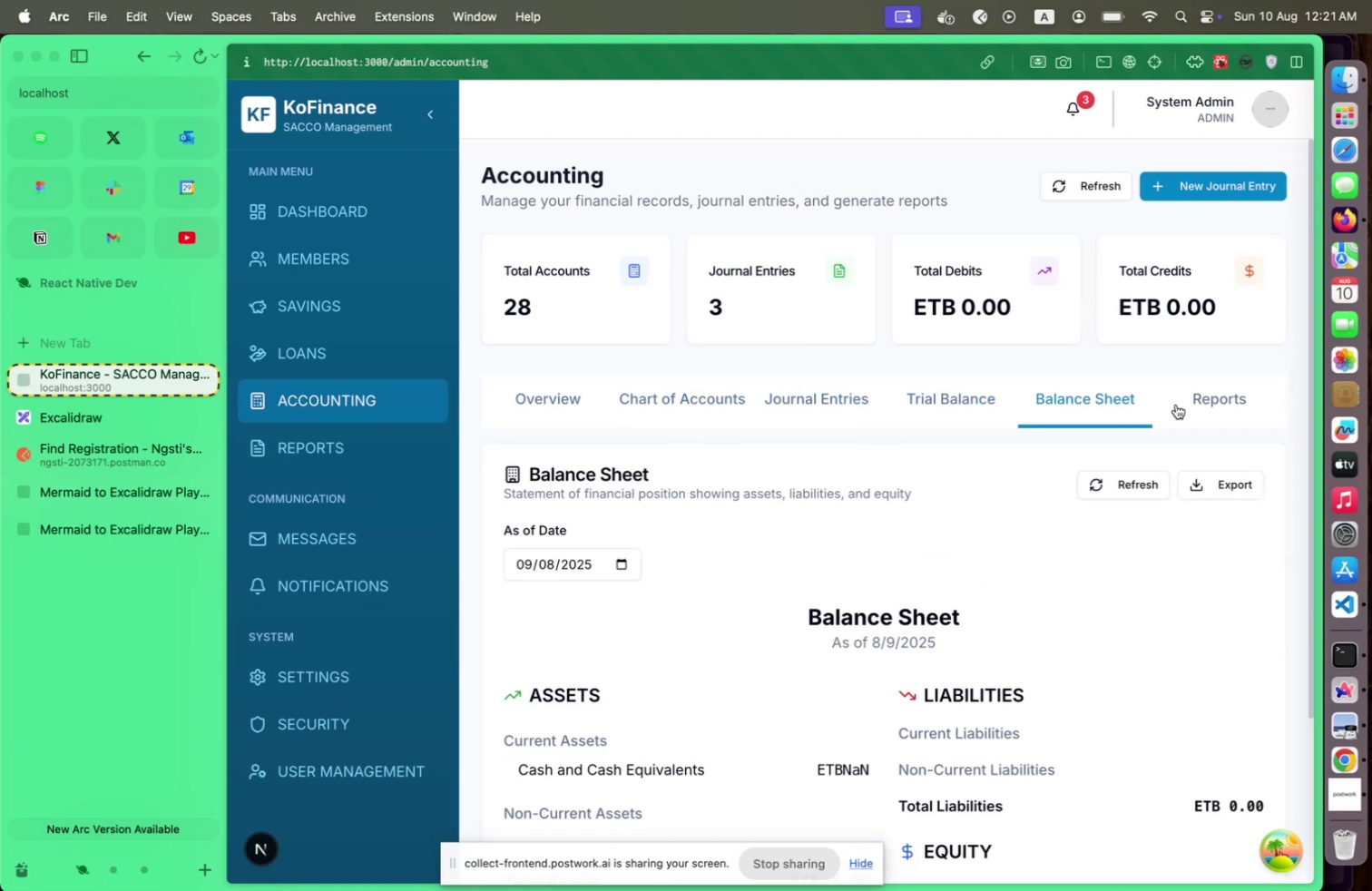 
left_click([1210, 405])
 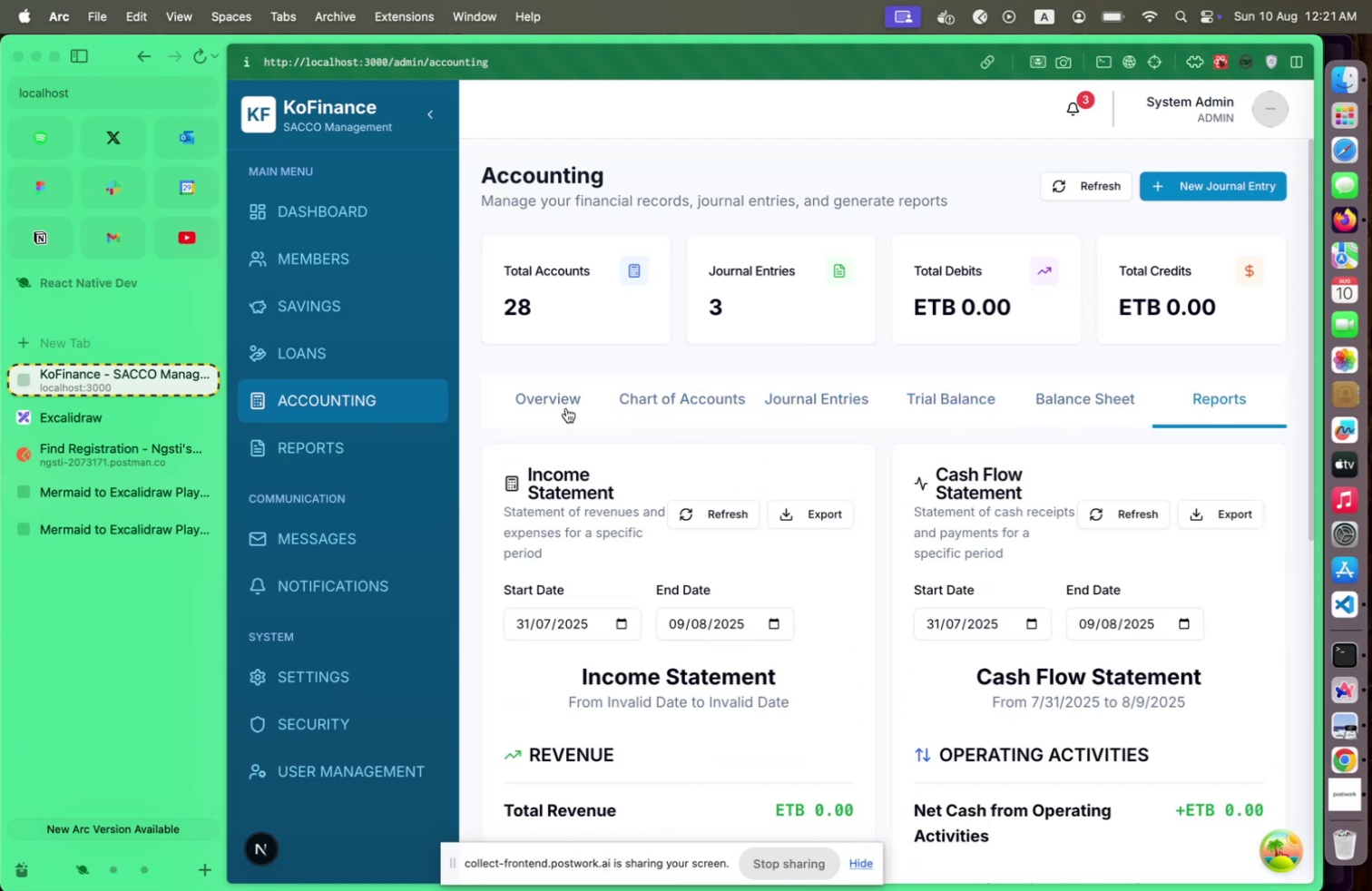 
left_click([555, 406])
 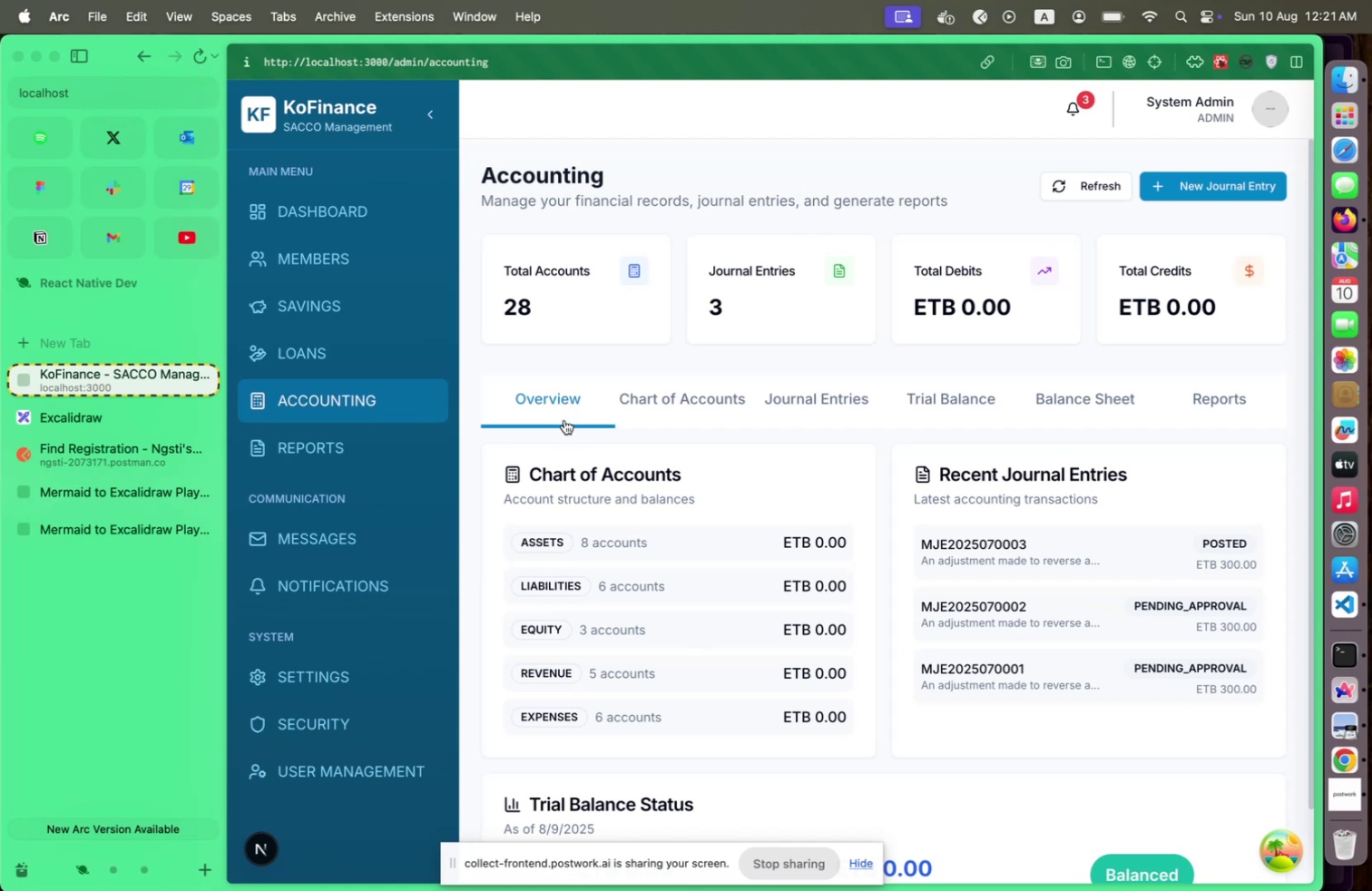 
wait(11.24)
 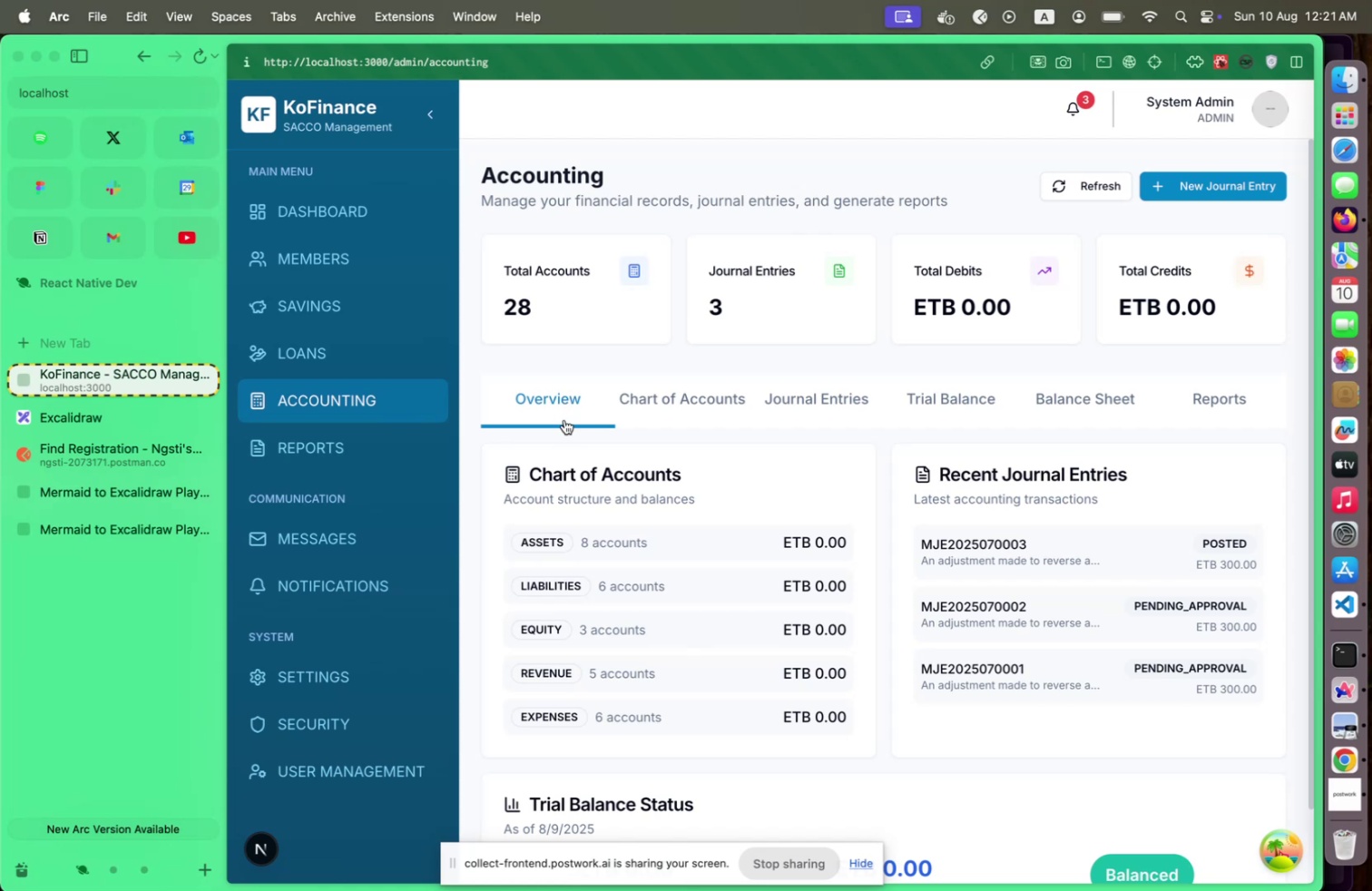 
left_click([338, 318])
 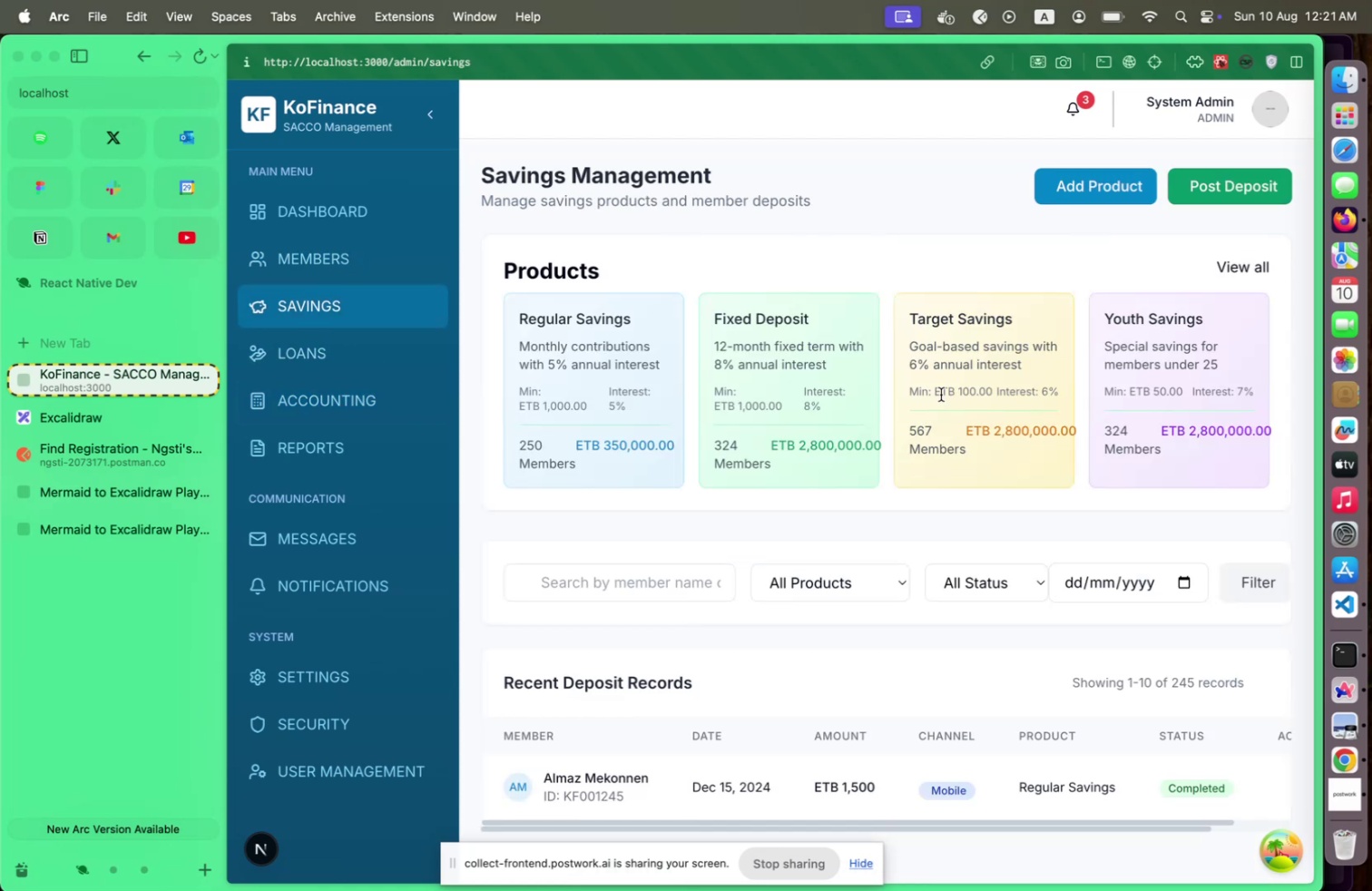 
scroll: coordinate [1004, 378], scroll_direction: down, amount: 10.0
 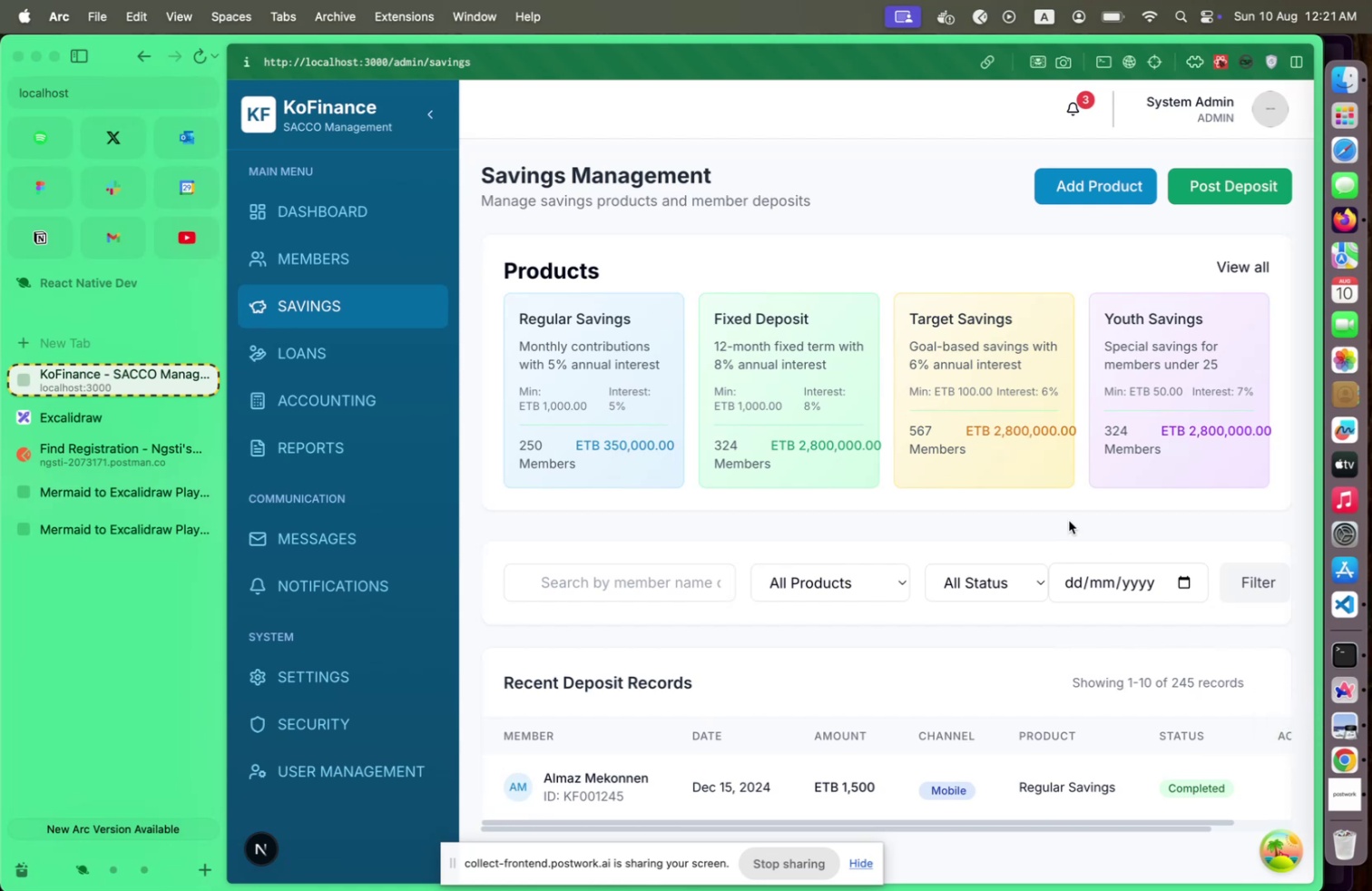 
wait(8.81)
 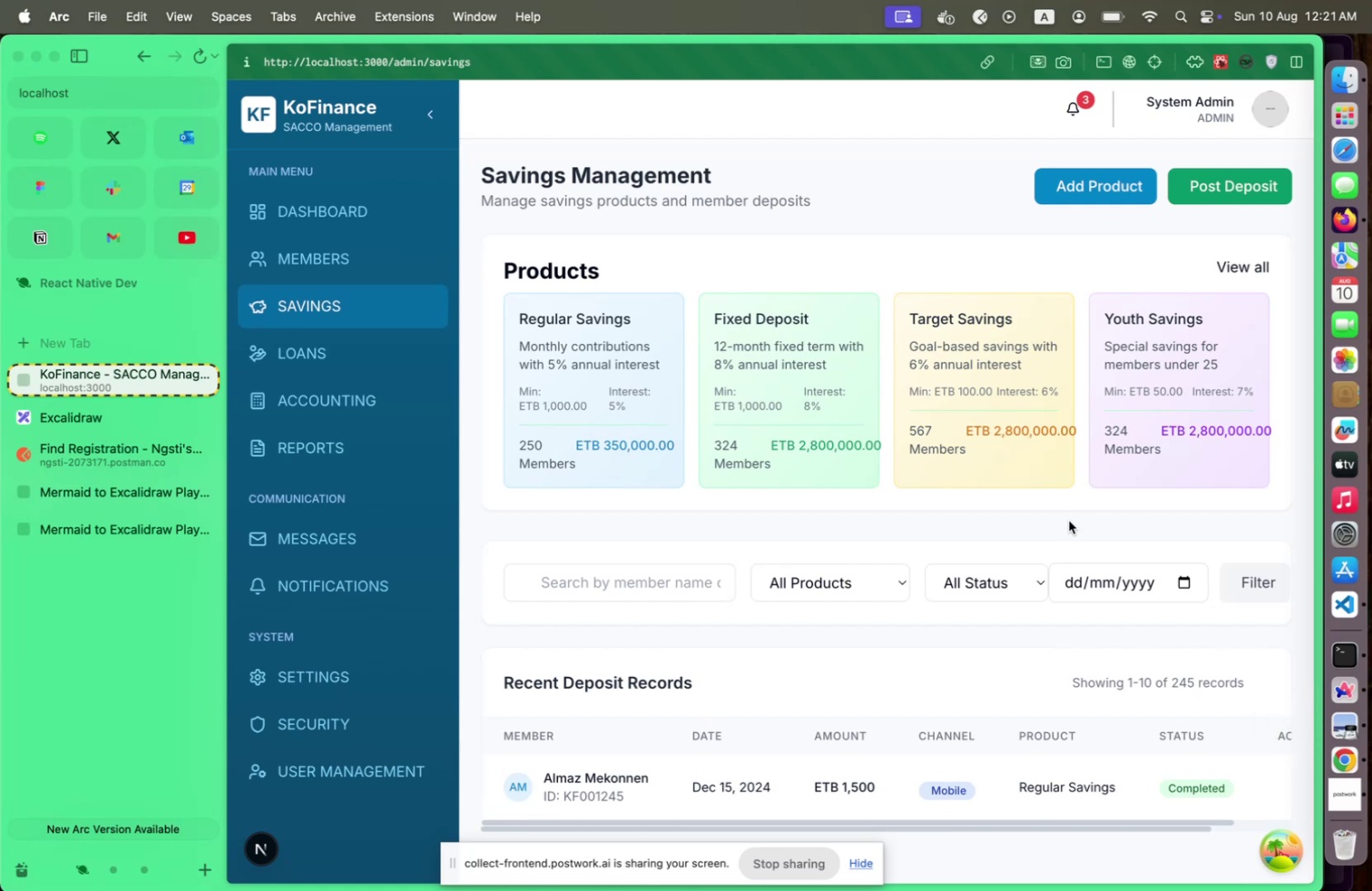 
left_click([1340, 599])
 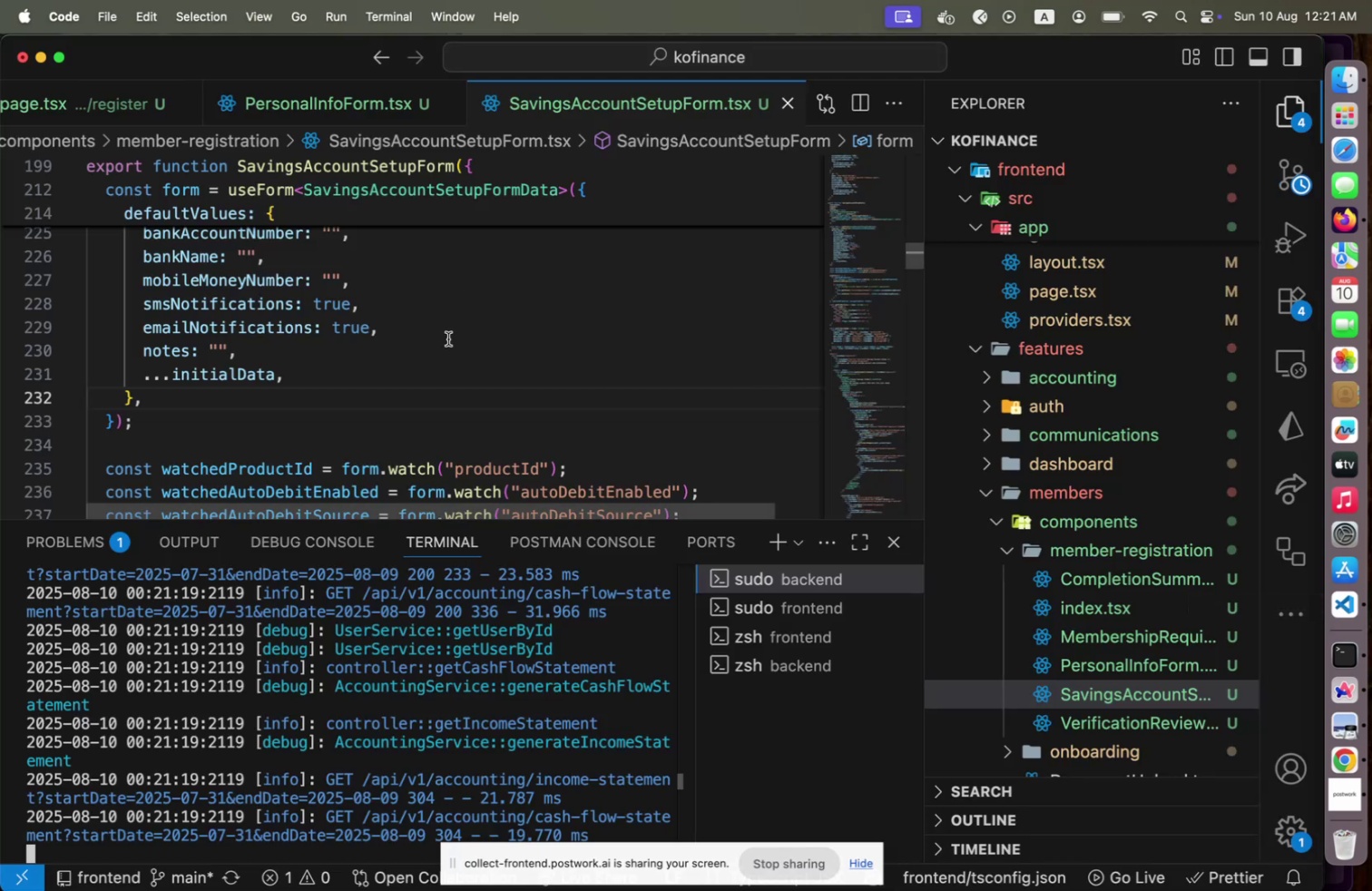 
left_click([447, 338])
 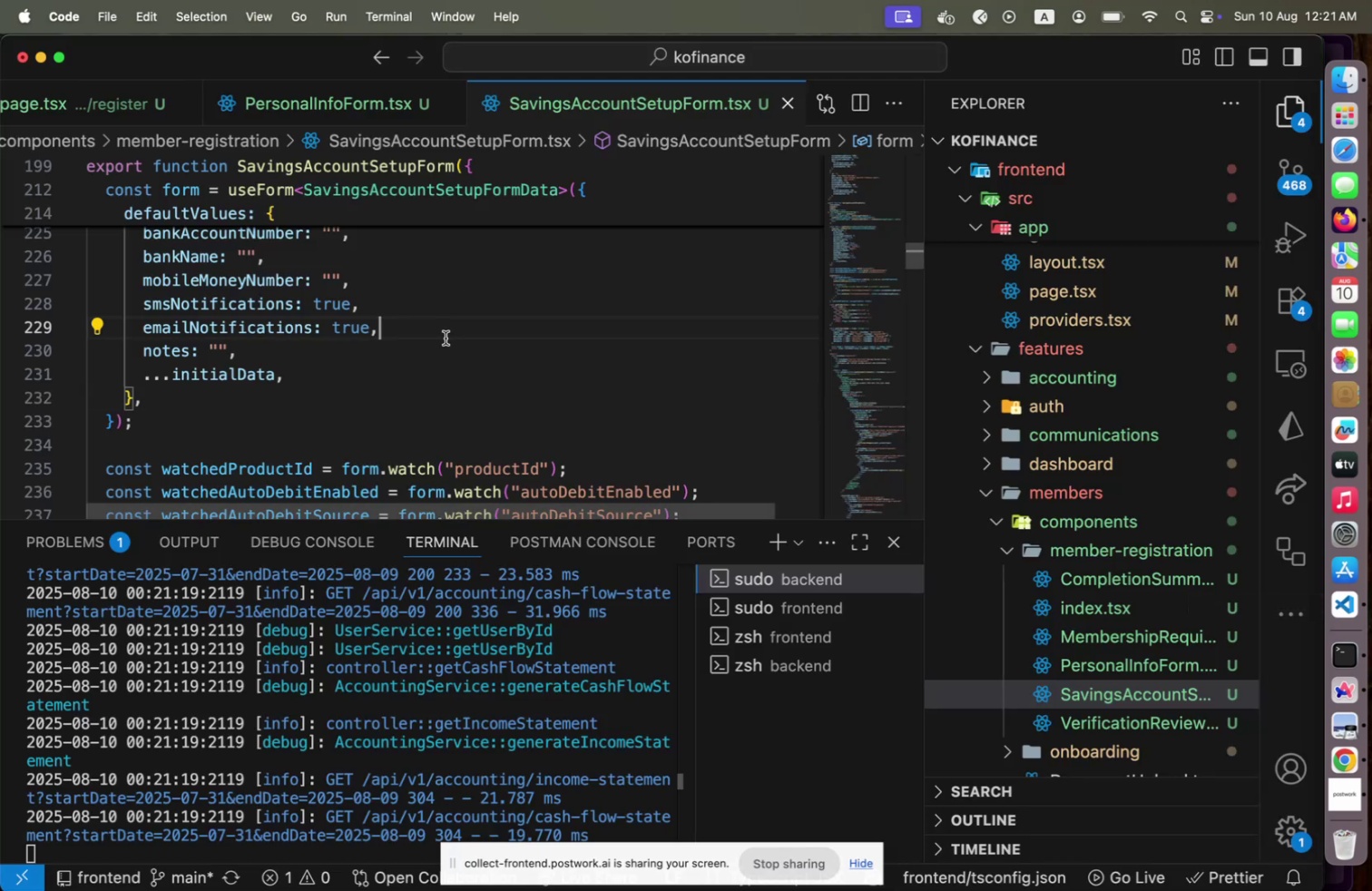 
scroll: coordinate [446, 338], scroll_direction: up, amount: 21.0
 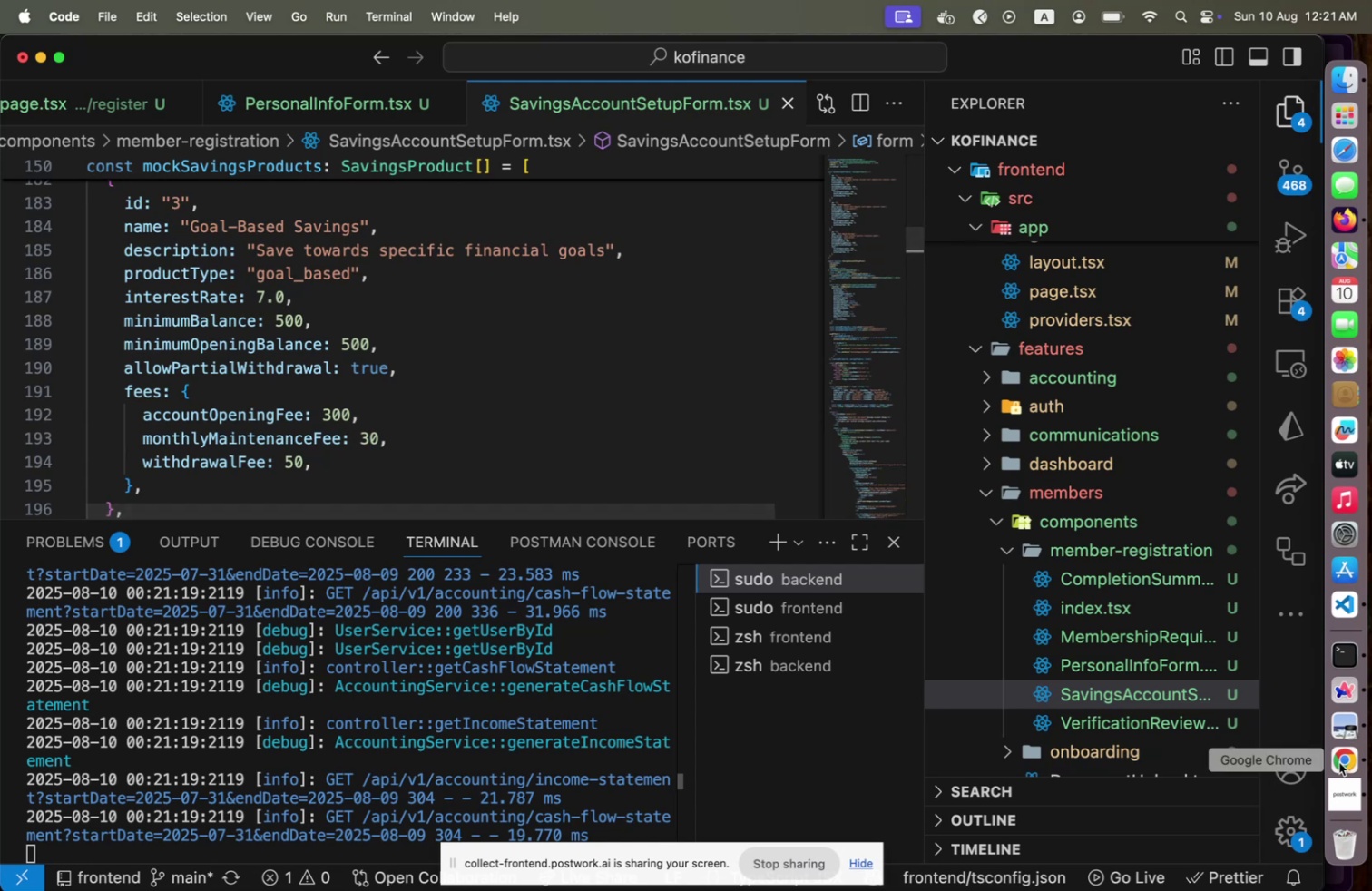 
left_click([1357, 683])
 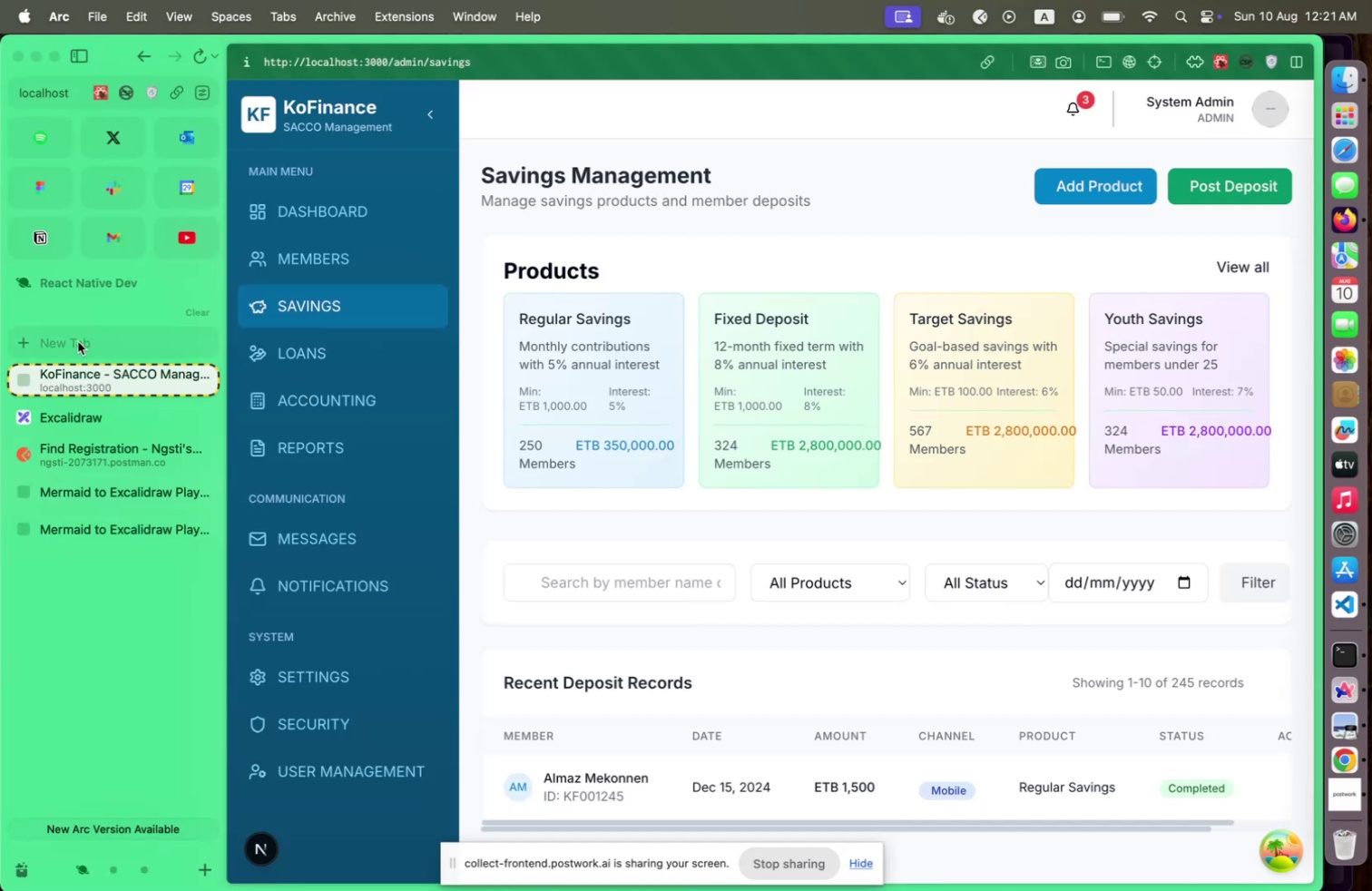 
left_click([74, 341])
 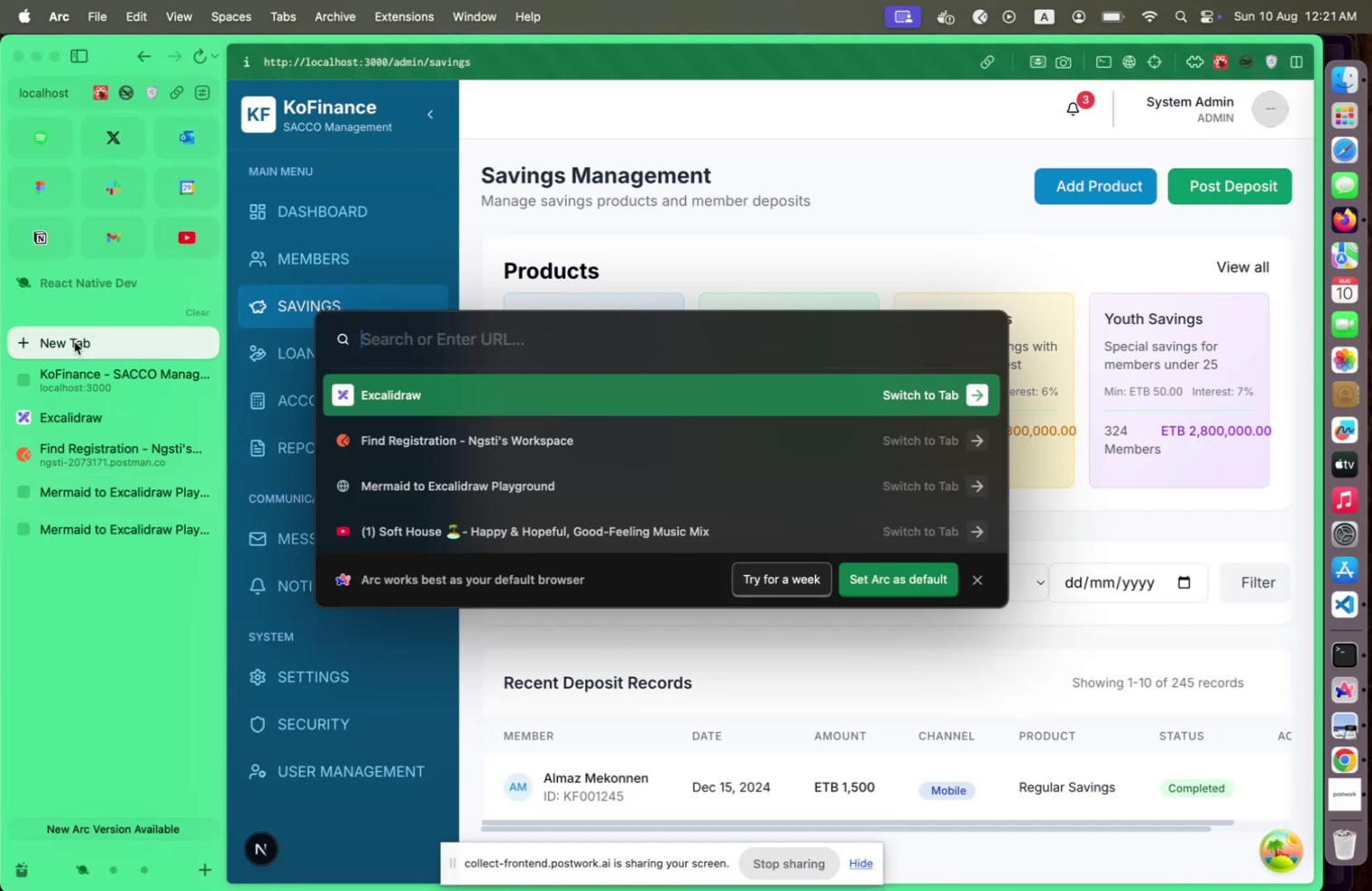 
key(Y)
 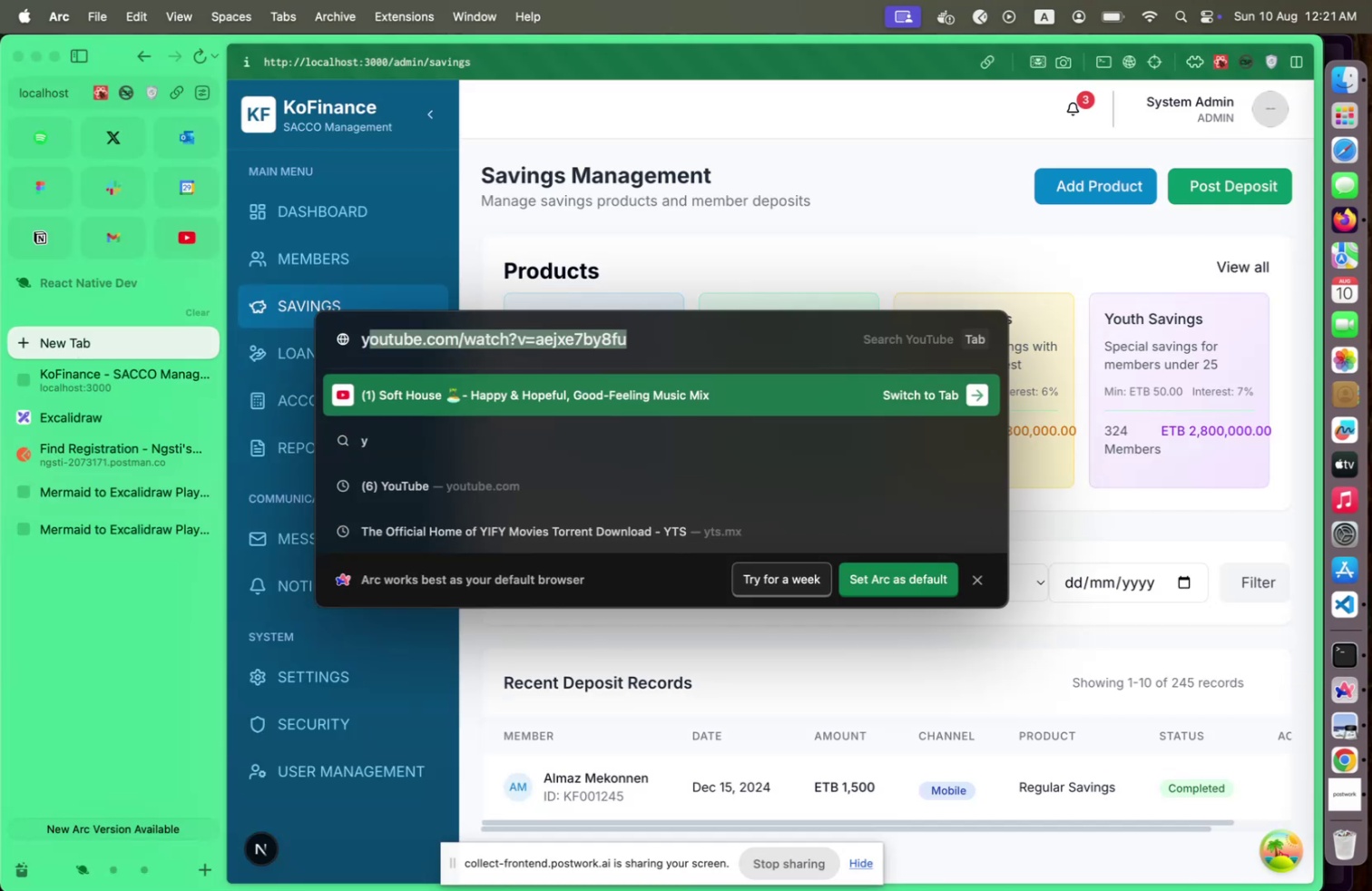 
key(Enter)
 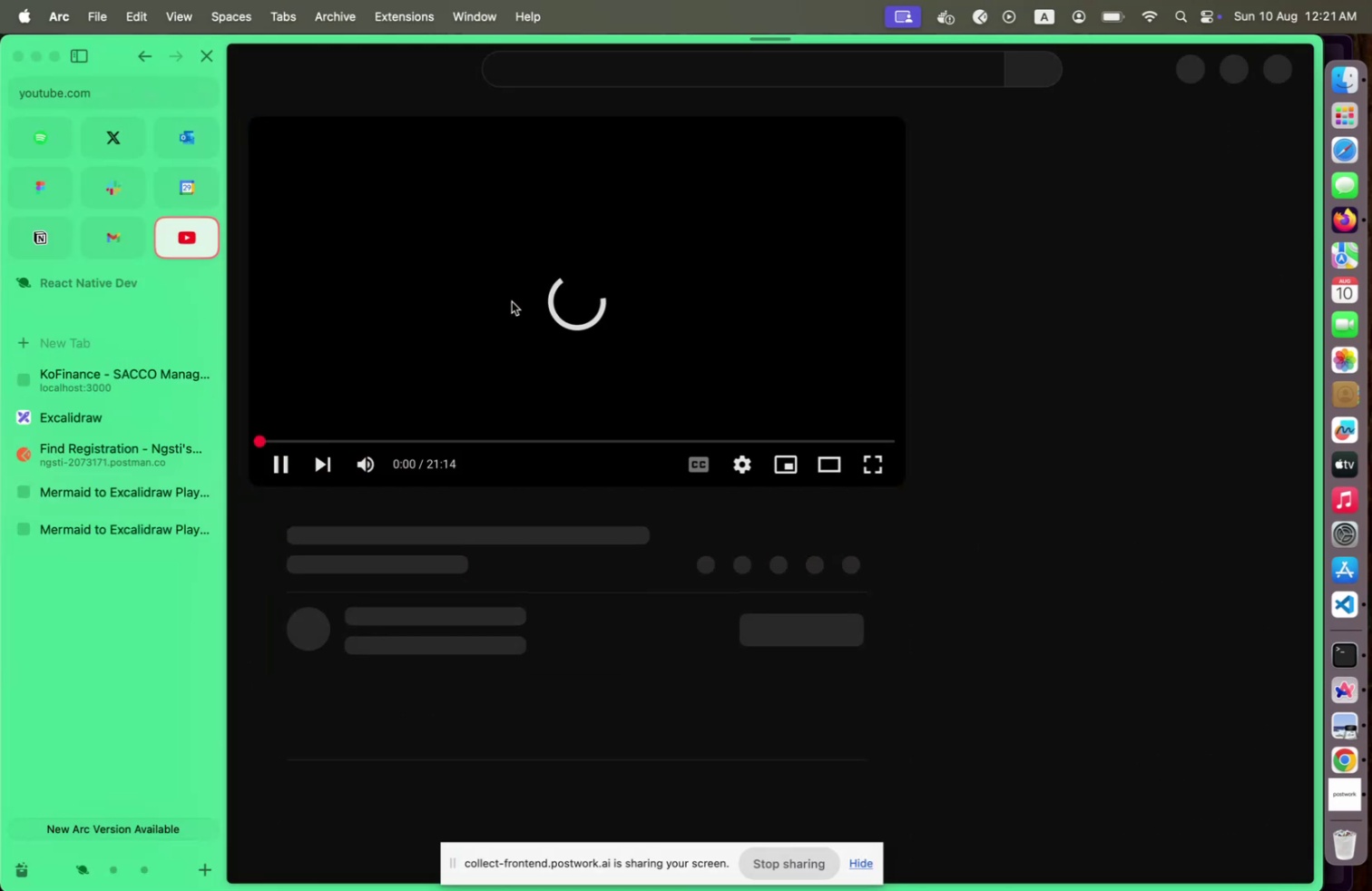 
left_click([510, 301])
 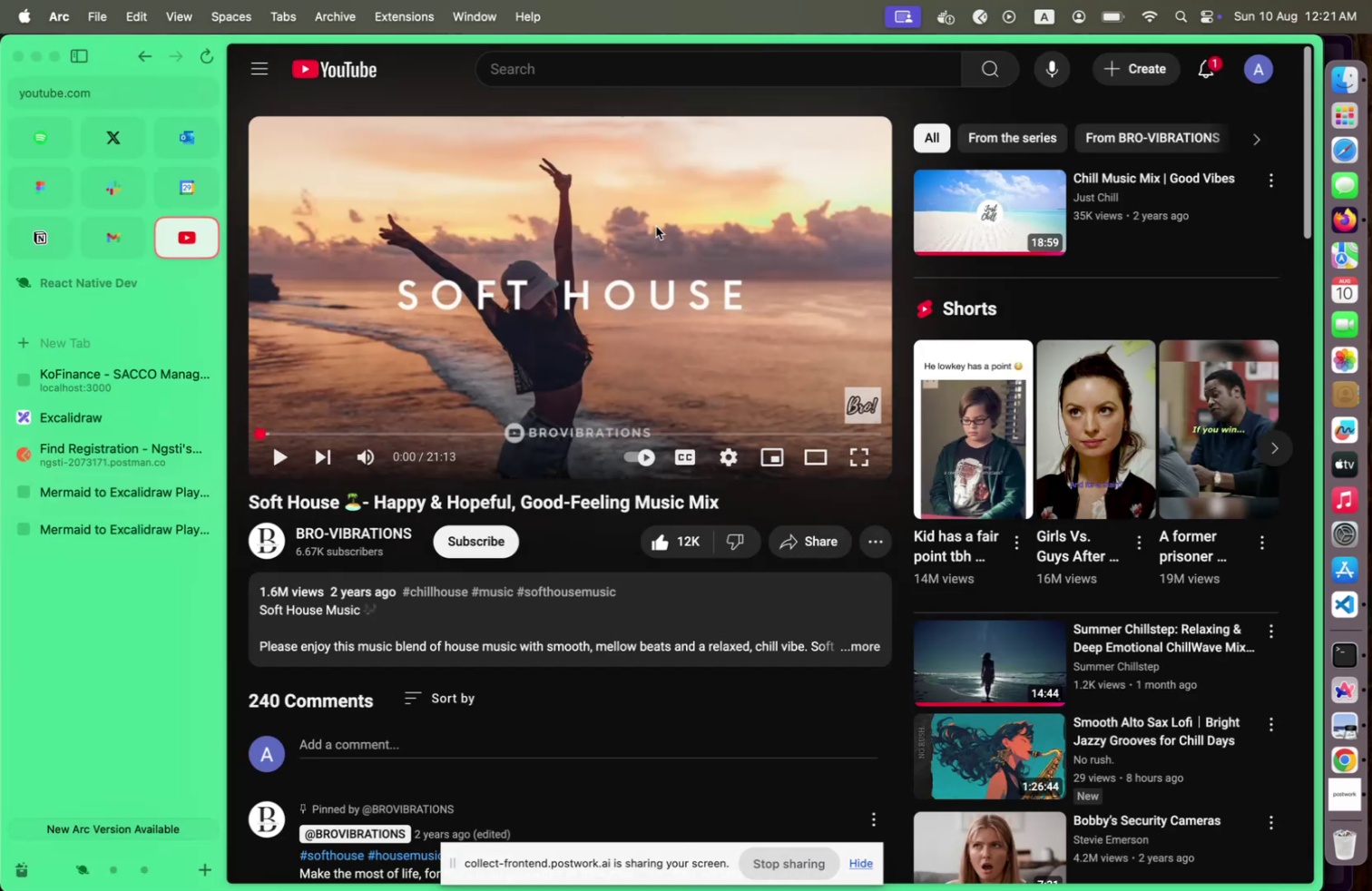 
scroll: coordinate [1016, 468], scroll_direction: down, amount: 5.0
 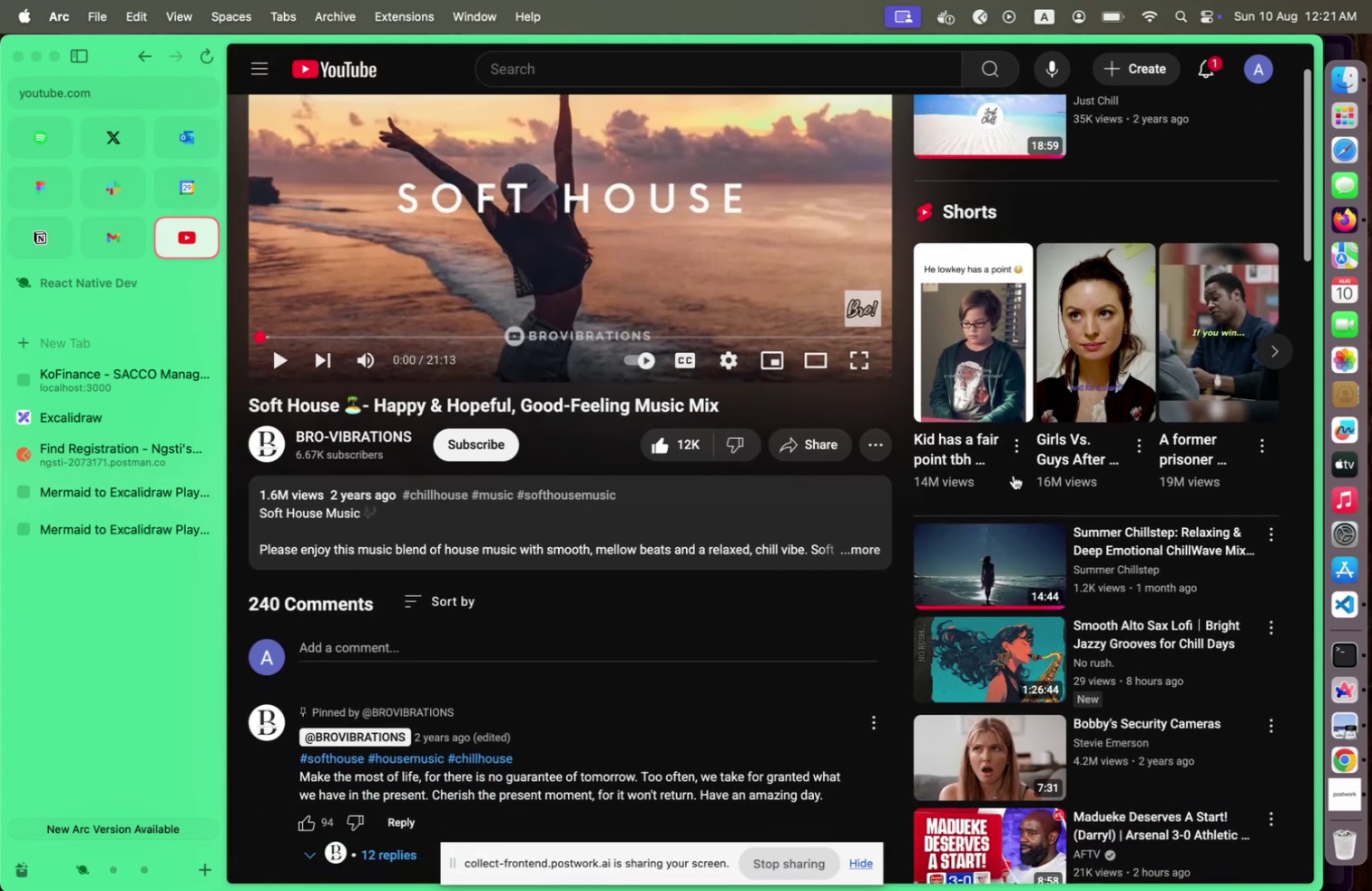 
left_click([705, 67])
 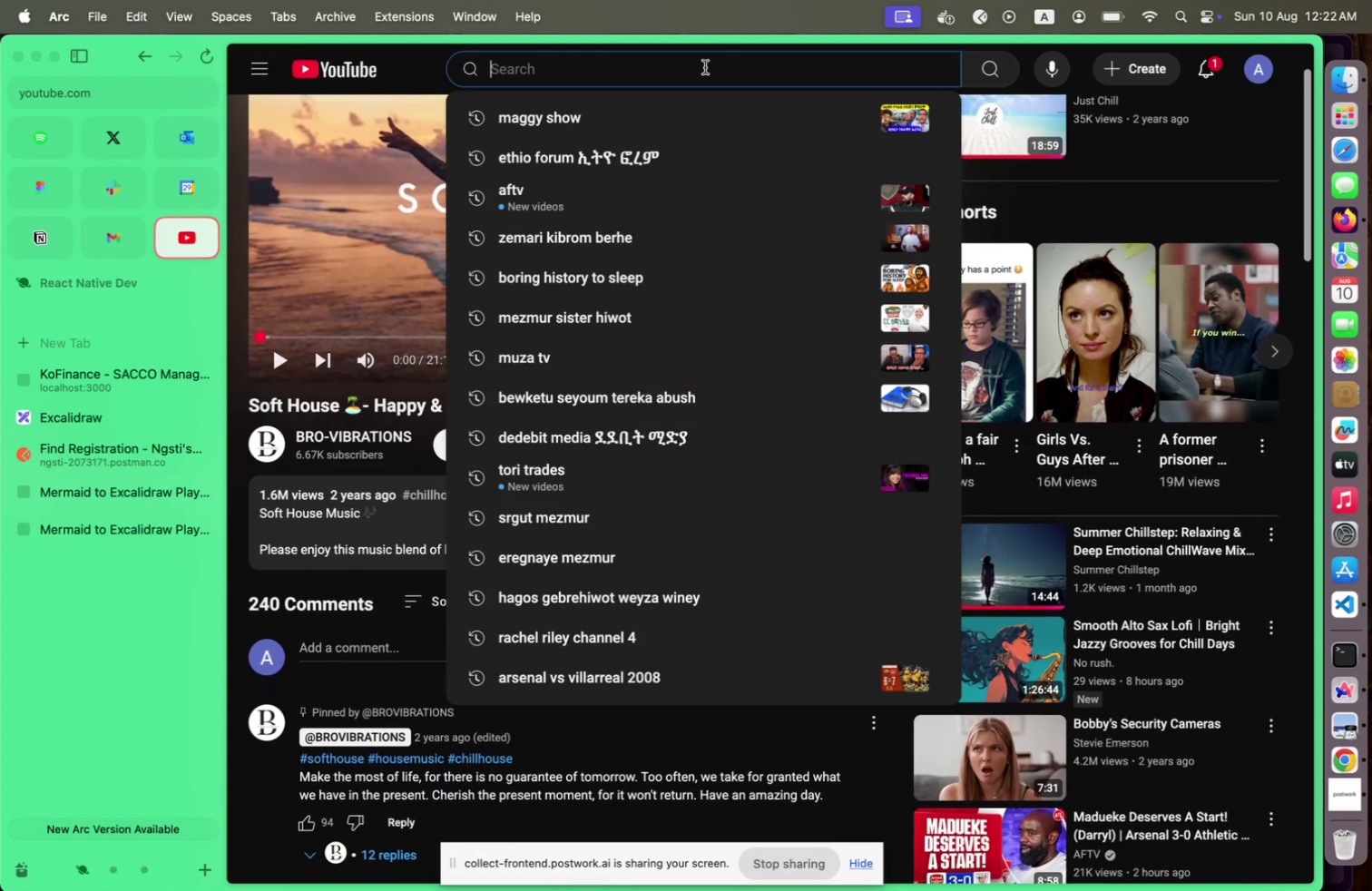 
type(n)
key(Backspace)
type(negerign )
 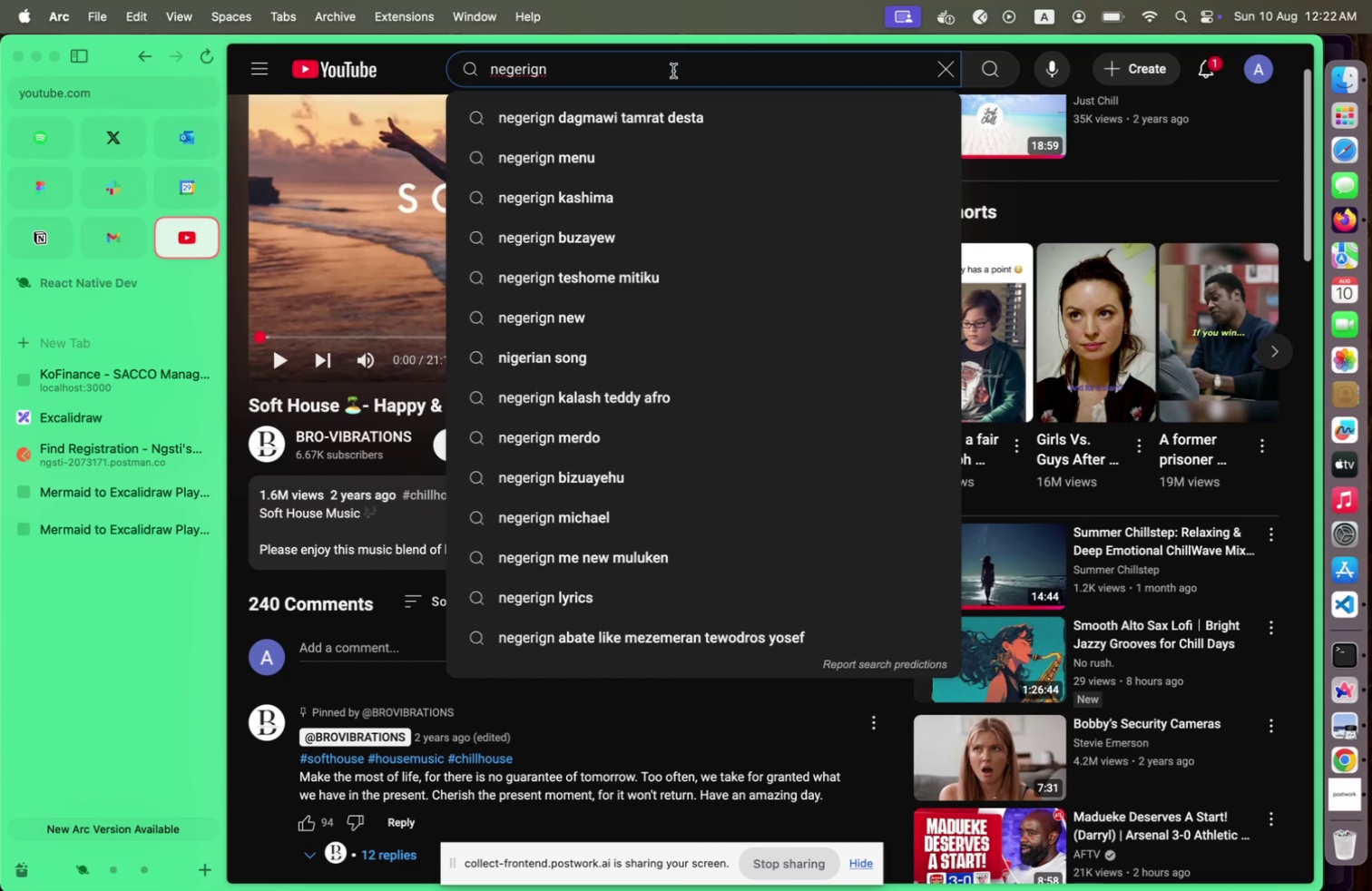 
left_click([638, 114])
 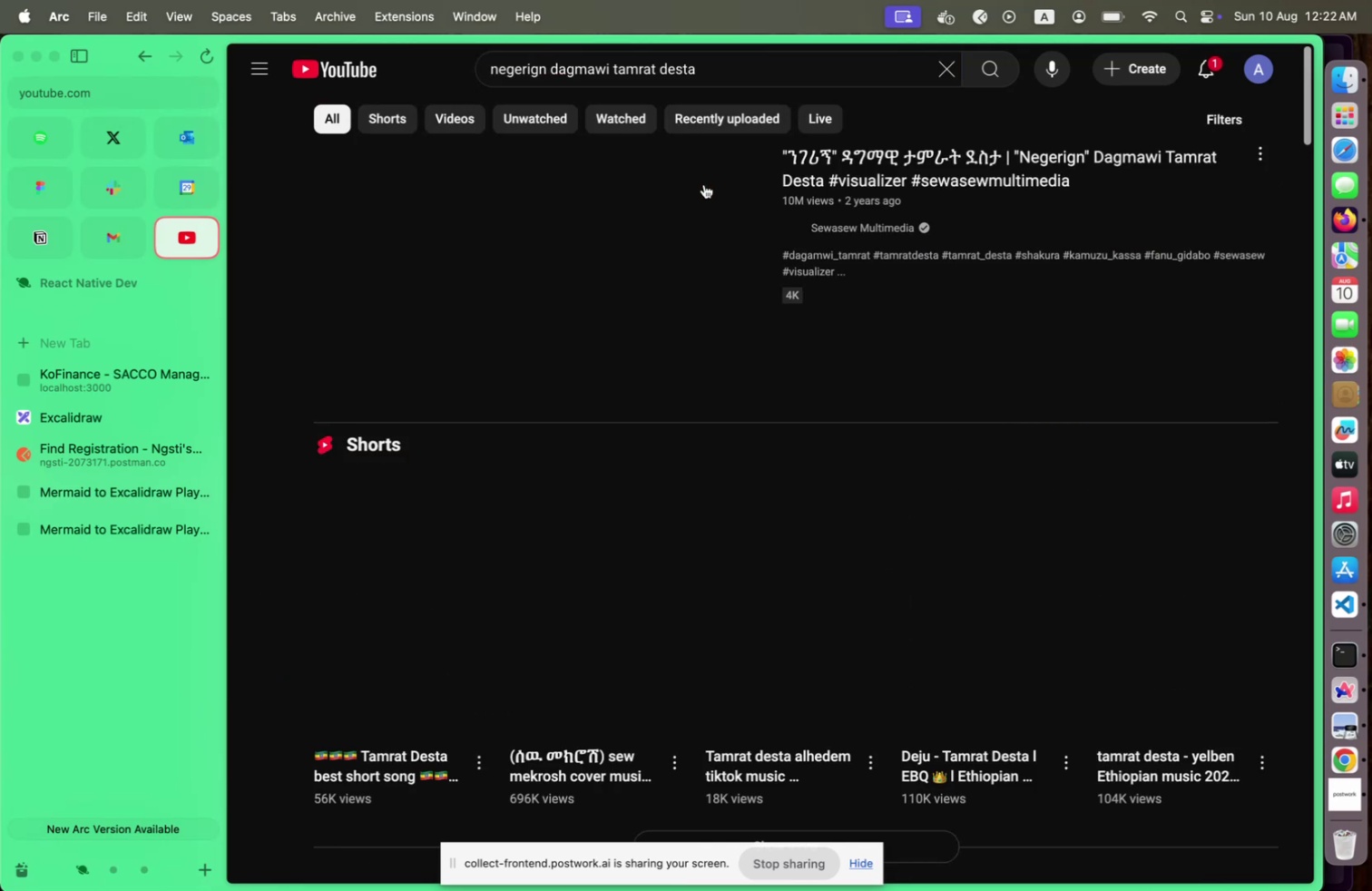 
left_click([561, 210])
 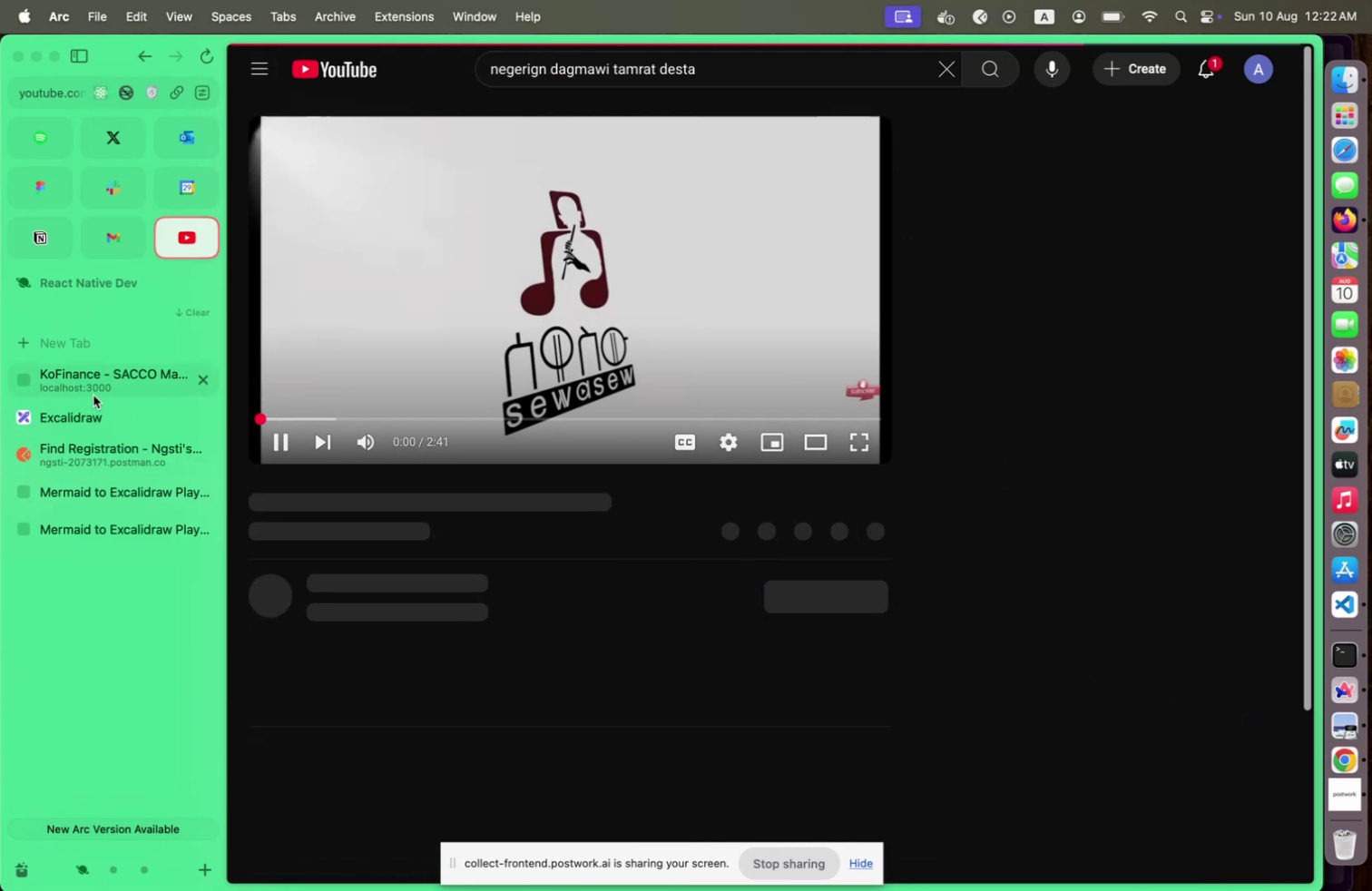 
left_click([100, 376])
 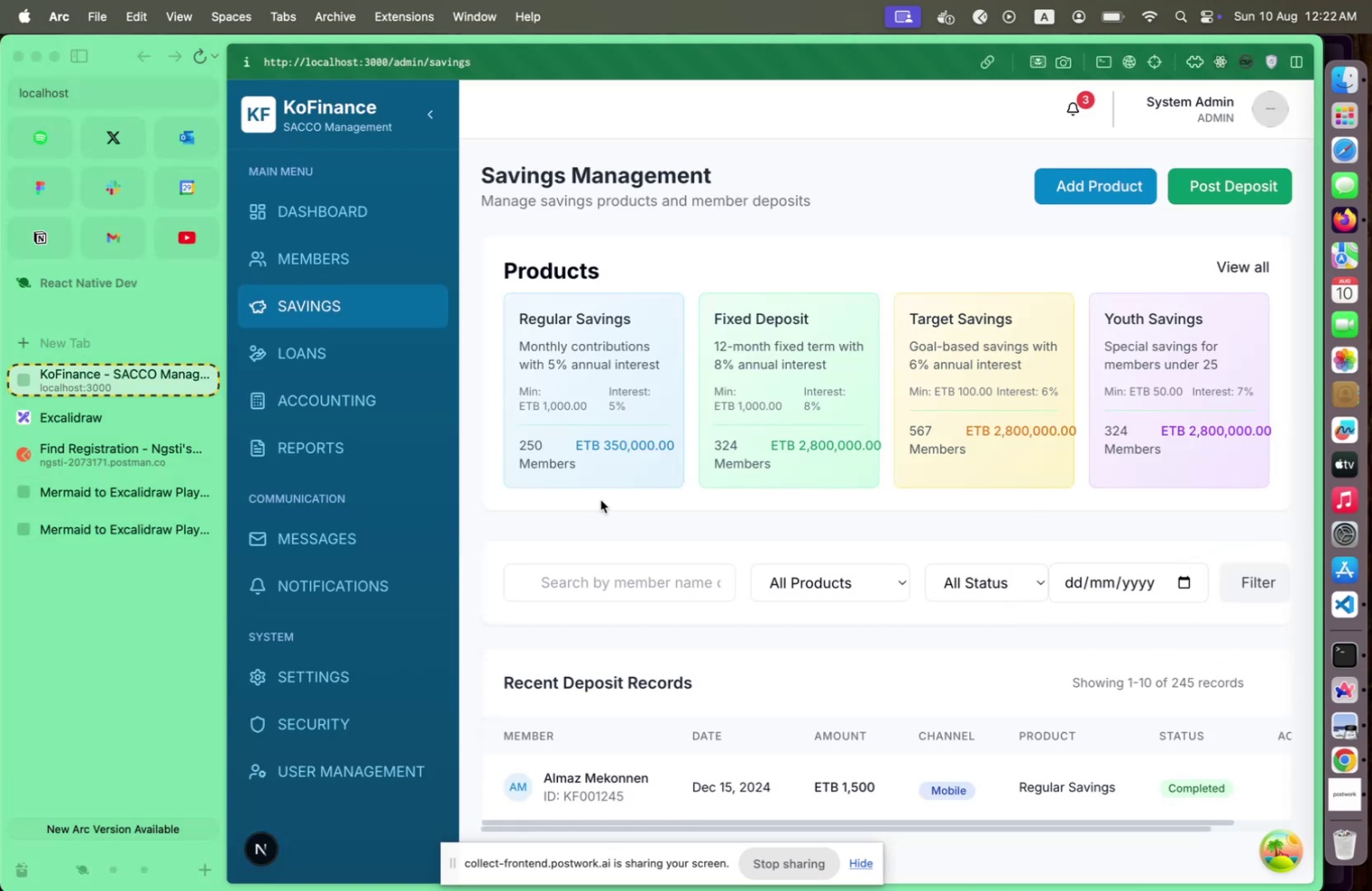 
left_click([119, 431])
 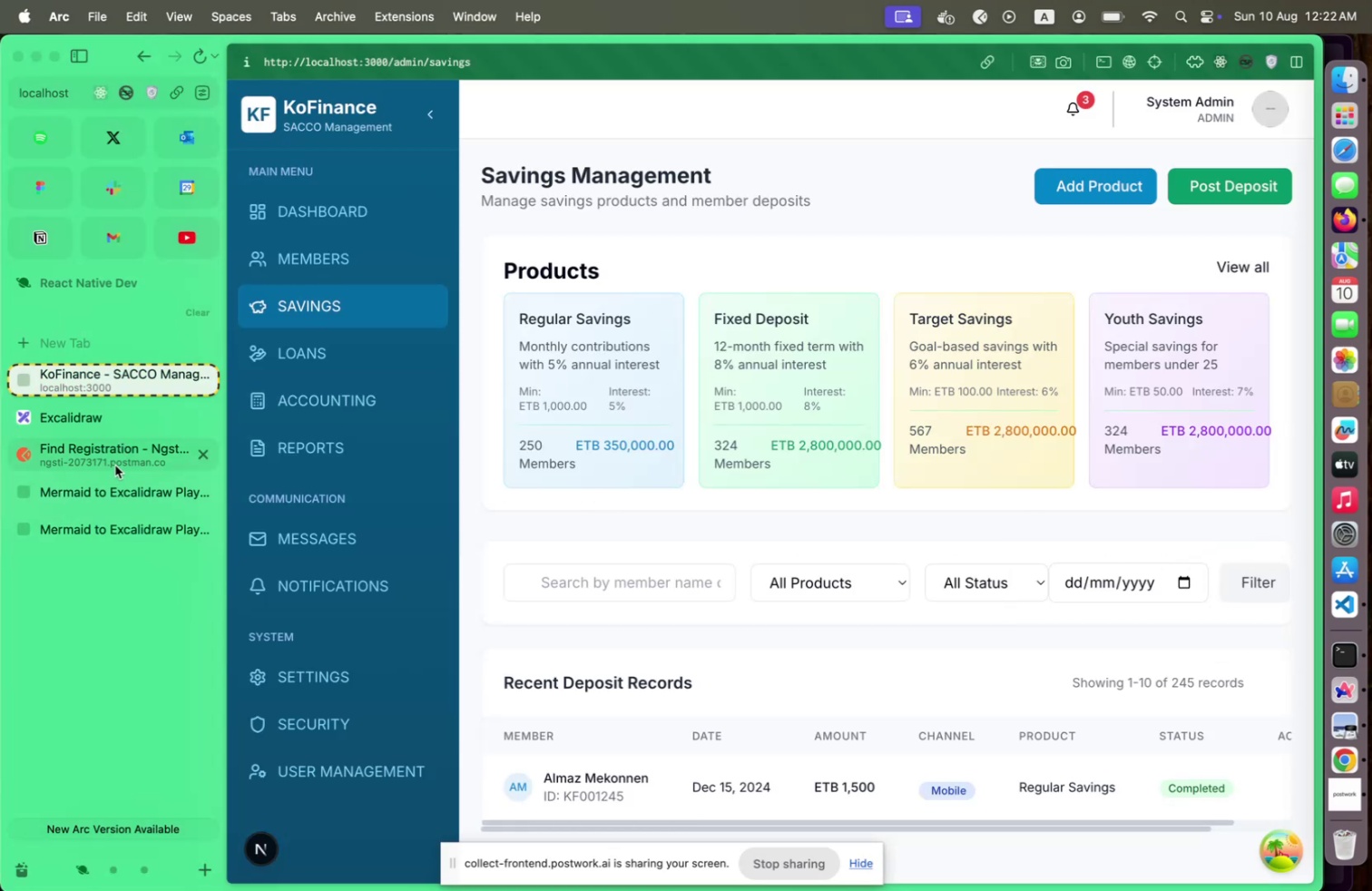 
key(VolumeDown)
 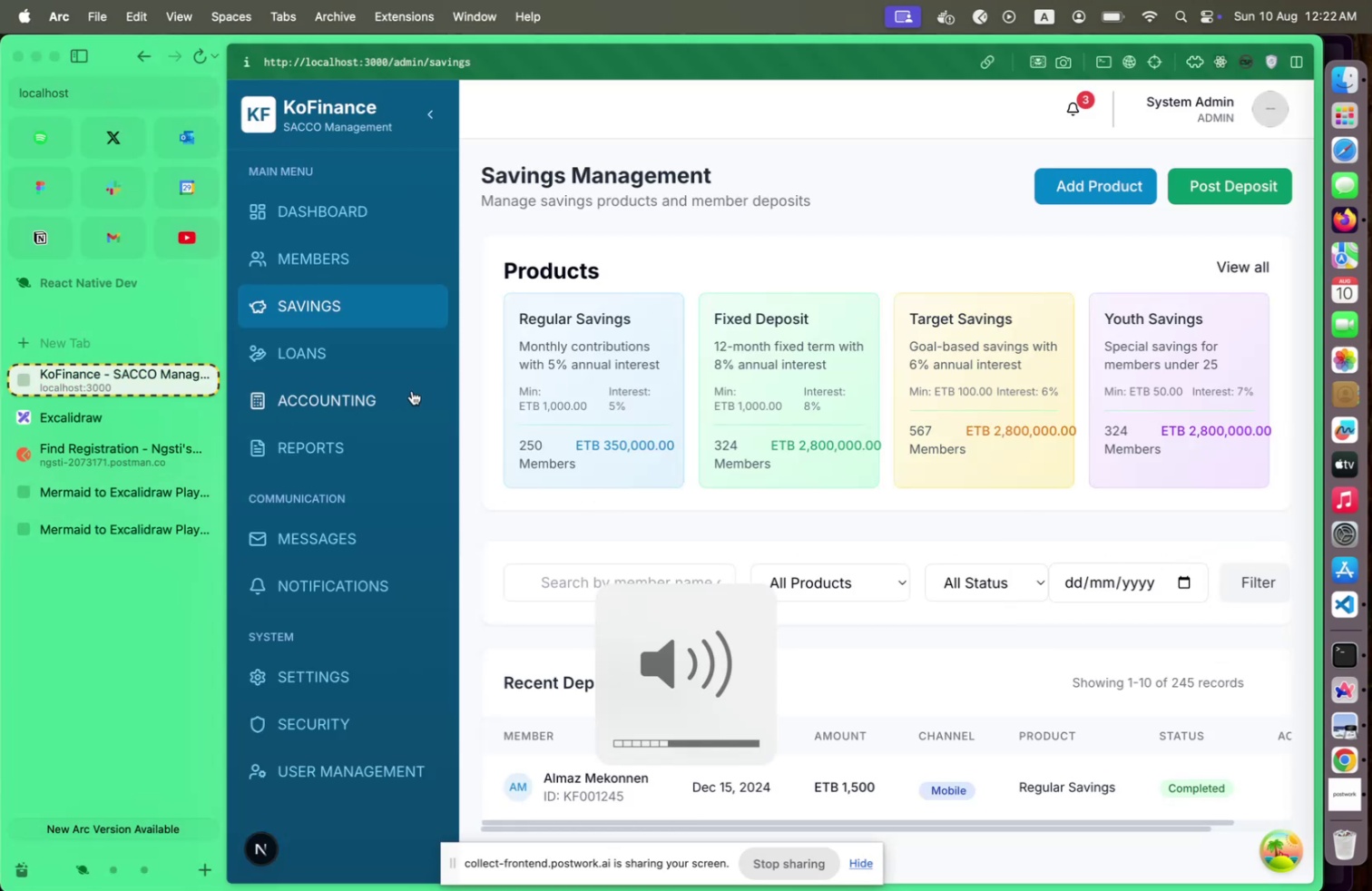 
left_click([609, 384])
 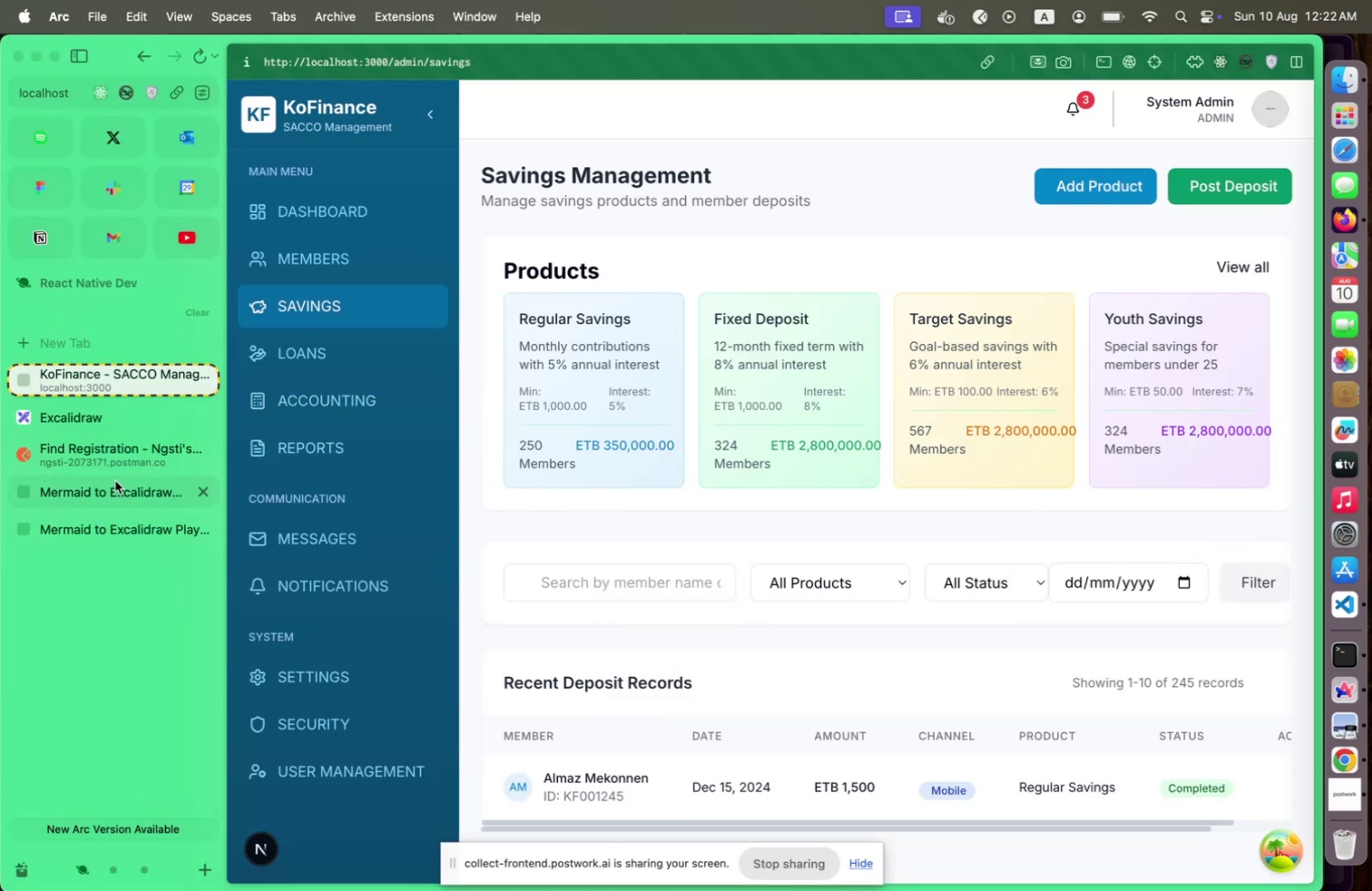 
left_click([116, 481])
 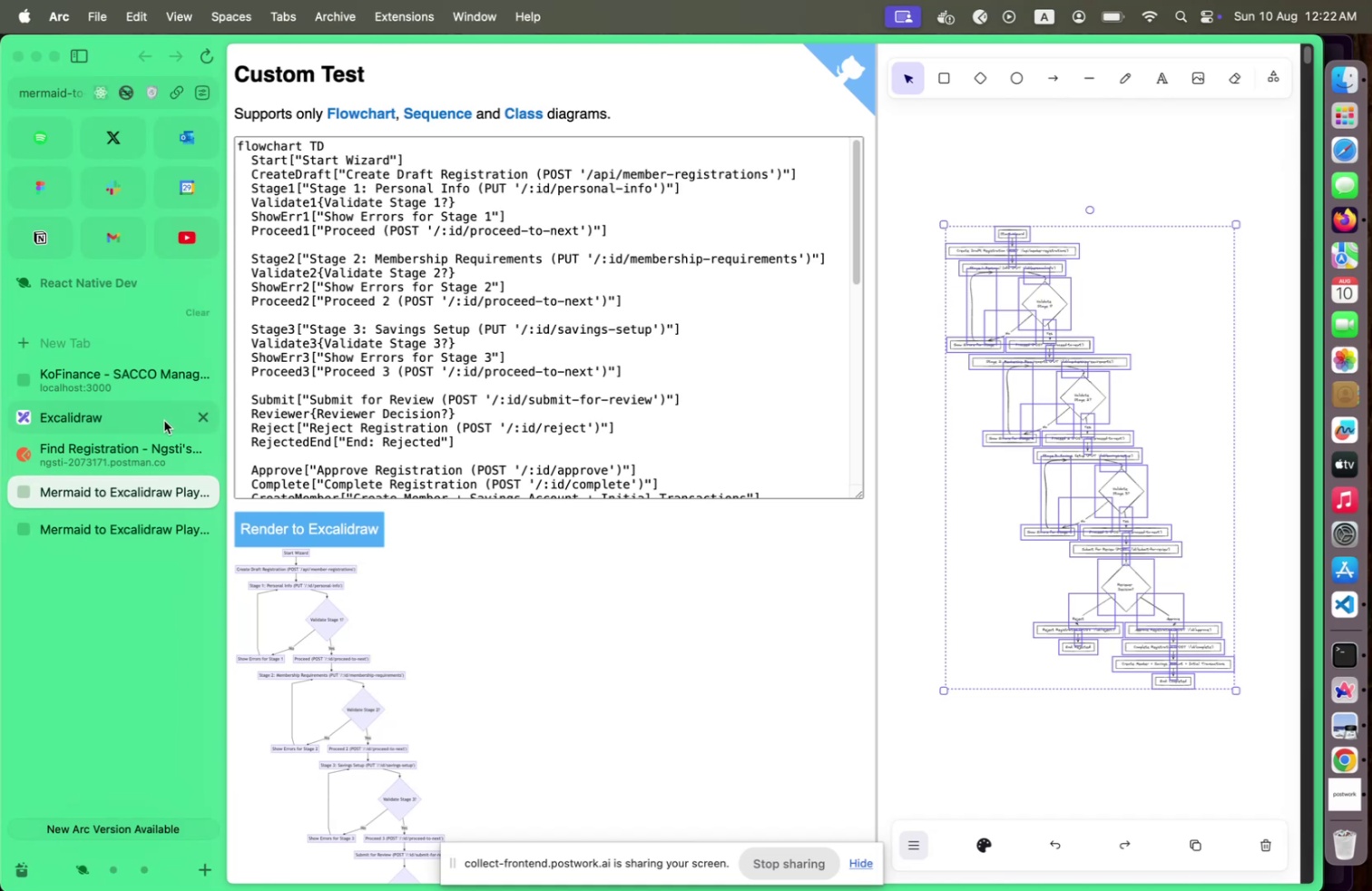 
left_click([122, 388])
 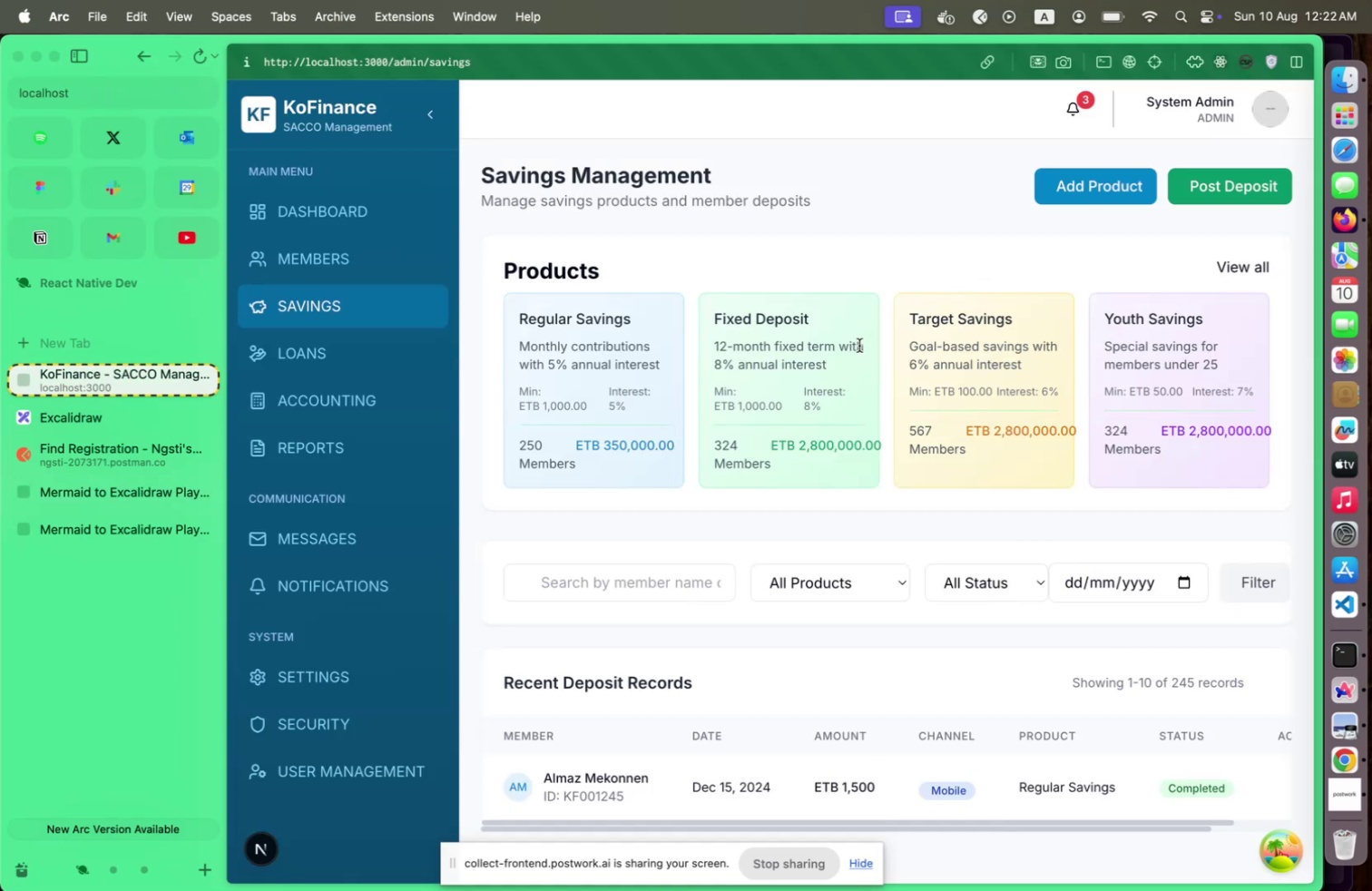 
scroll: coordinate [858, 365], scroll_direction: down, amount: 5.0
 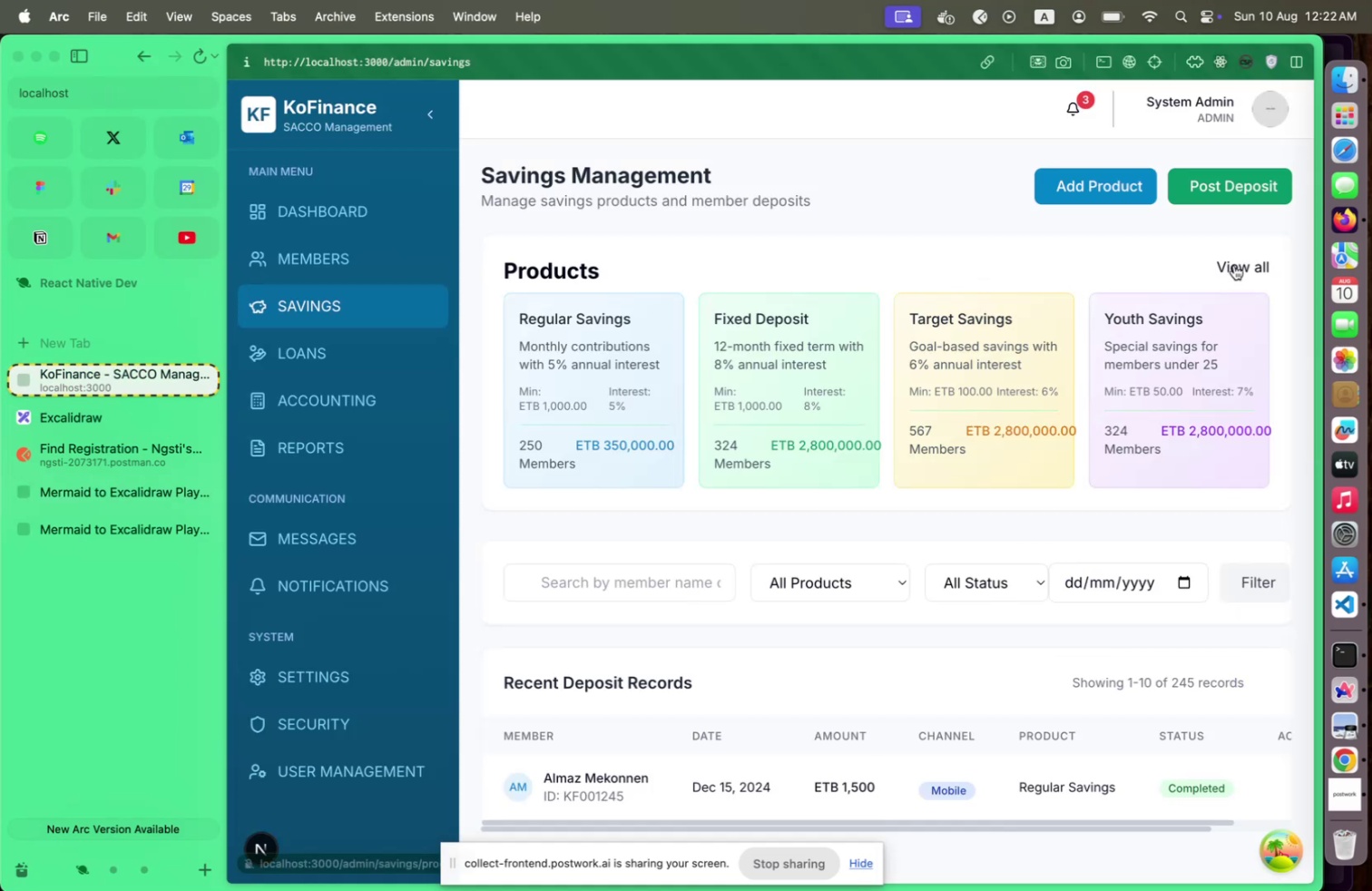 
left_click([1234, 265])
 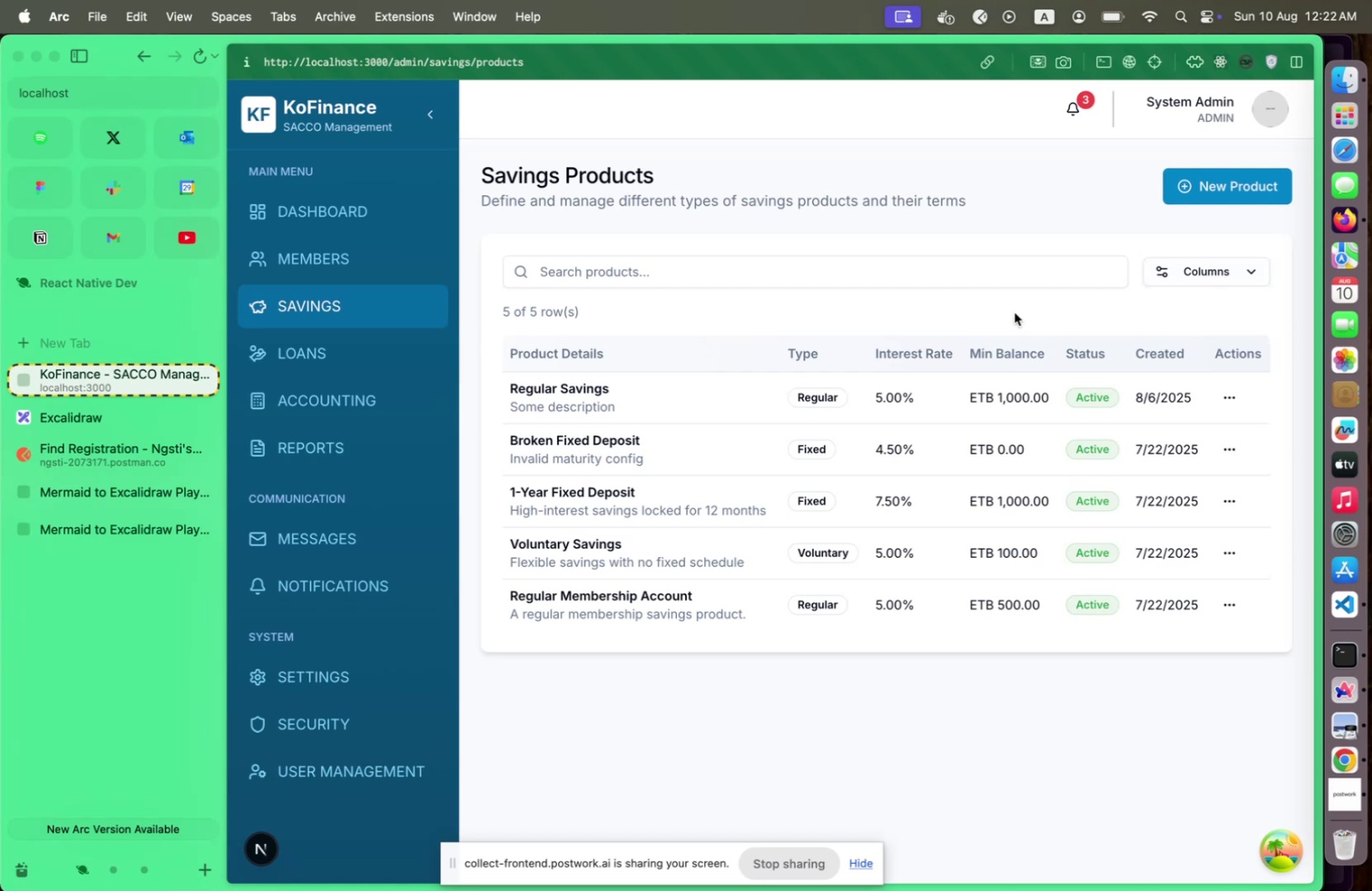 
wait(11.8)
 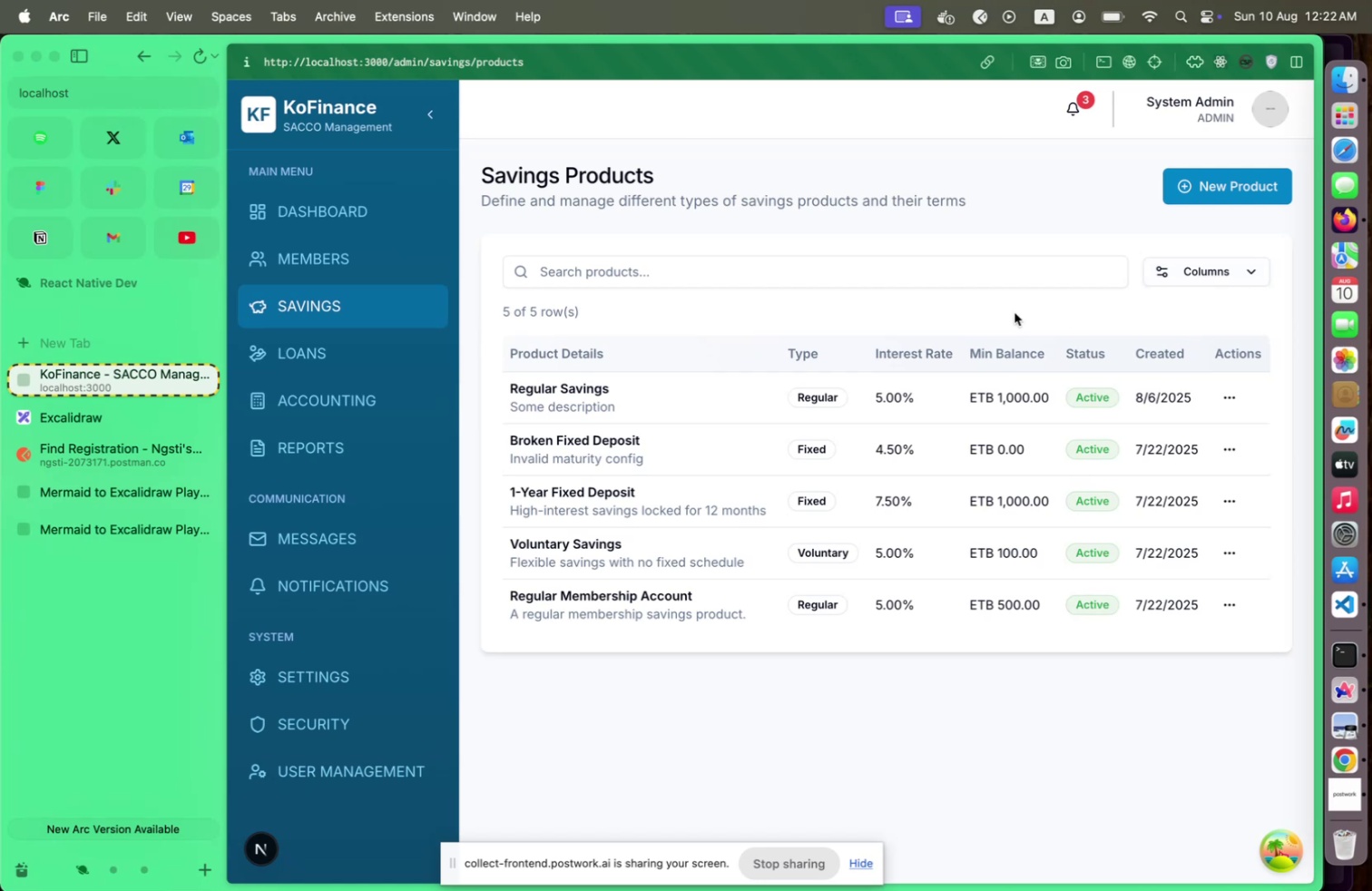 
left_click([373, 303])
 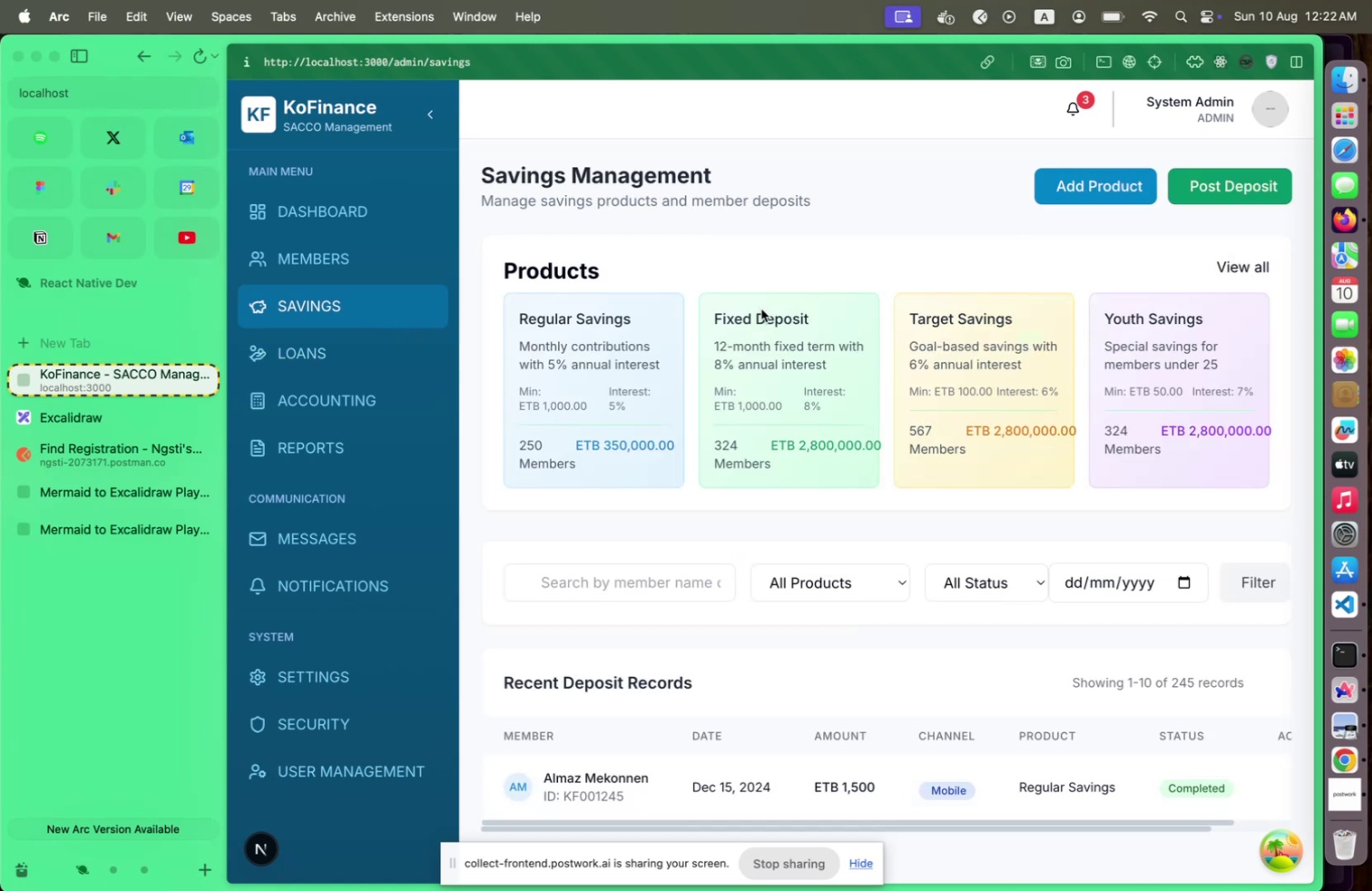 
left_click([1250, 265])
 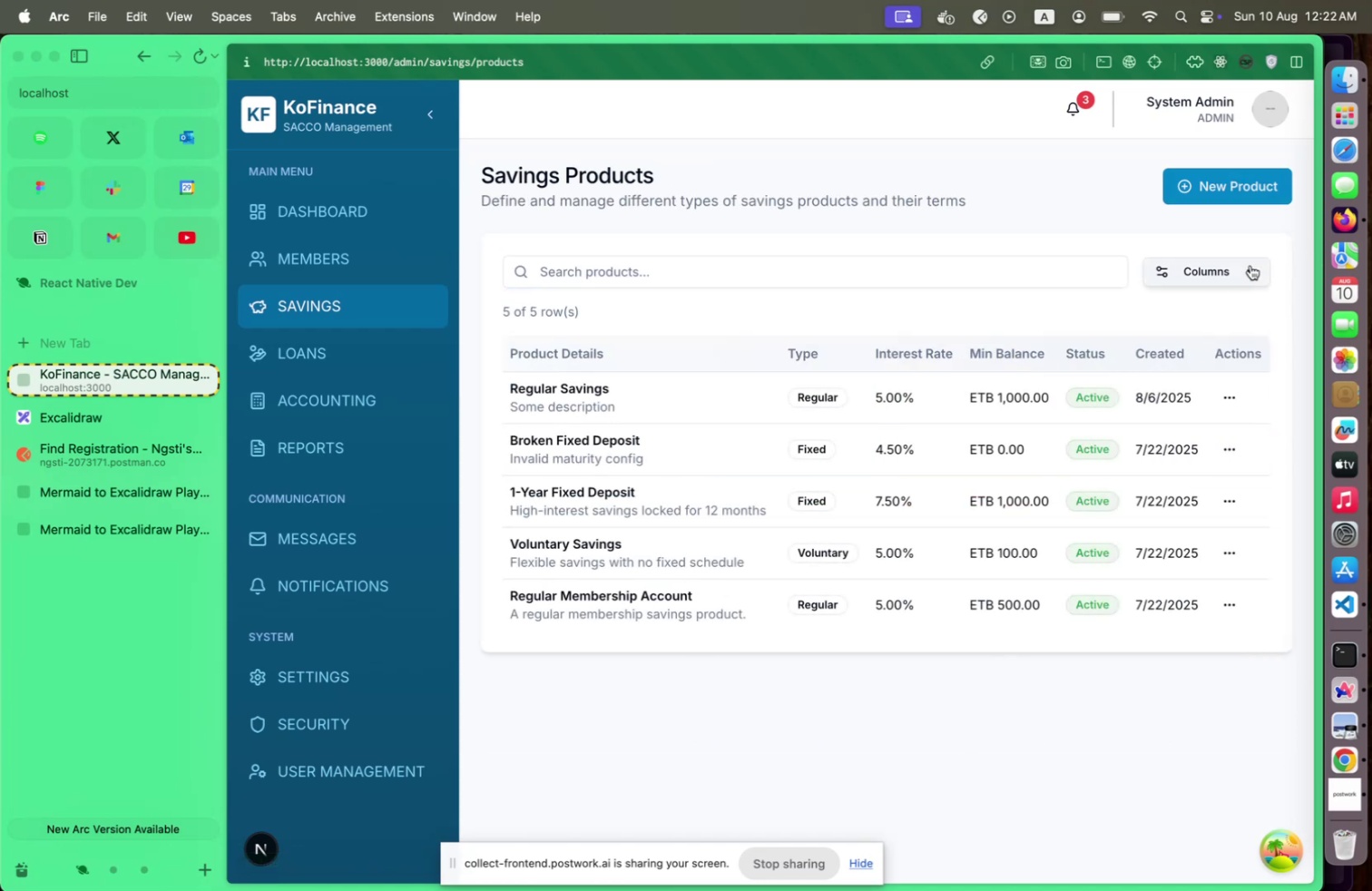 
wait(10.29)
 